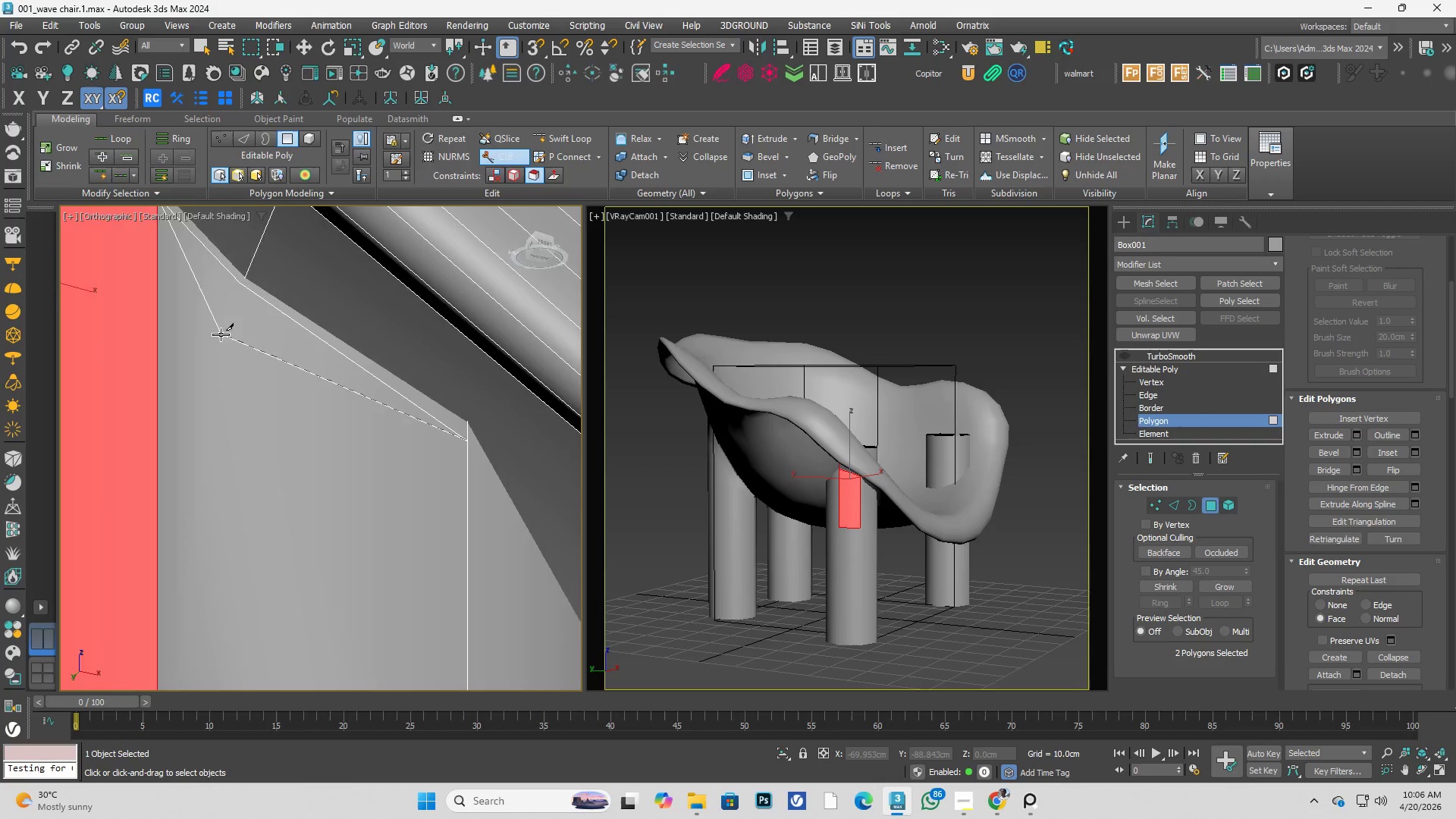 
key(Alt+AltLeft)
 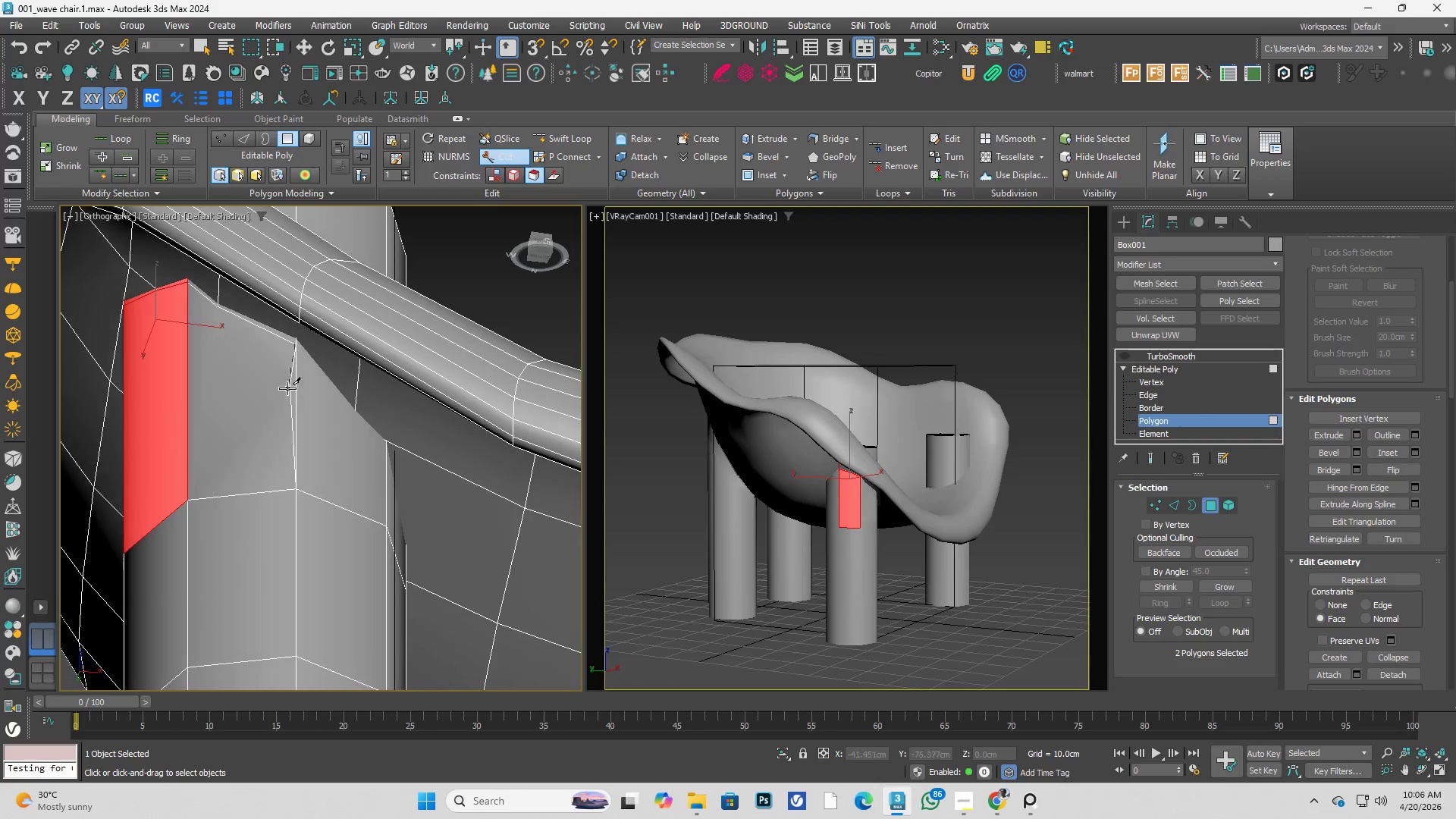 
scroll: coordinate [221, 346], scroll_direction: down, amount: 3.0
 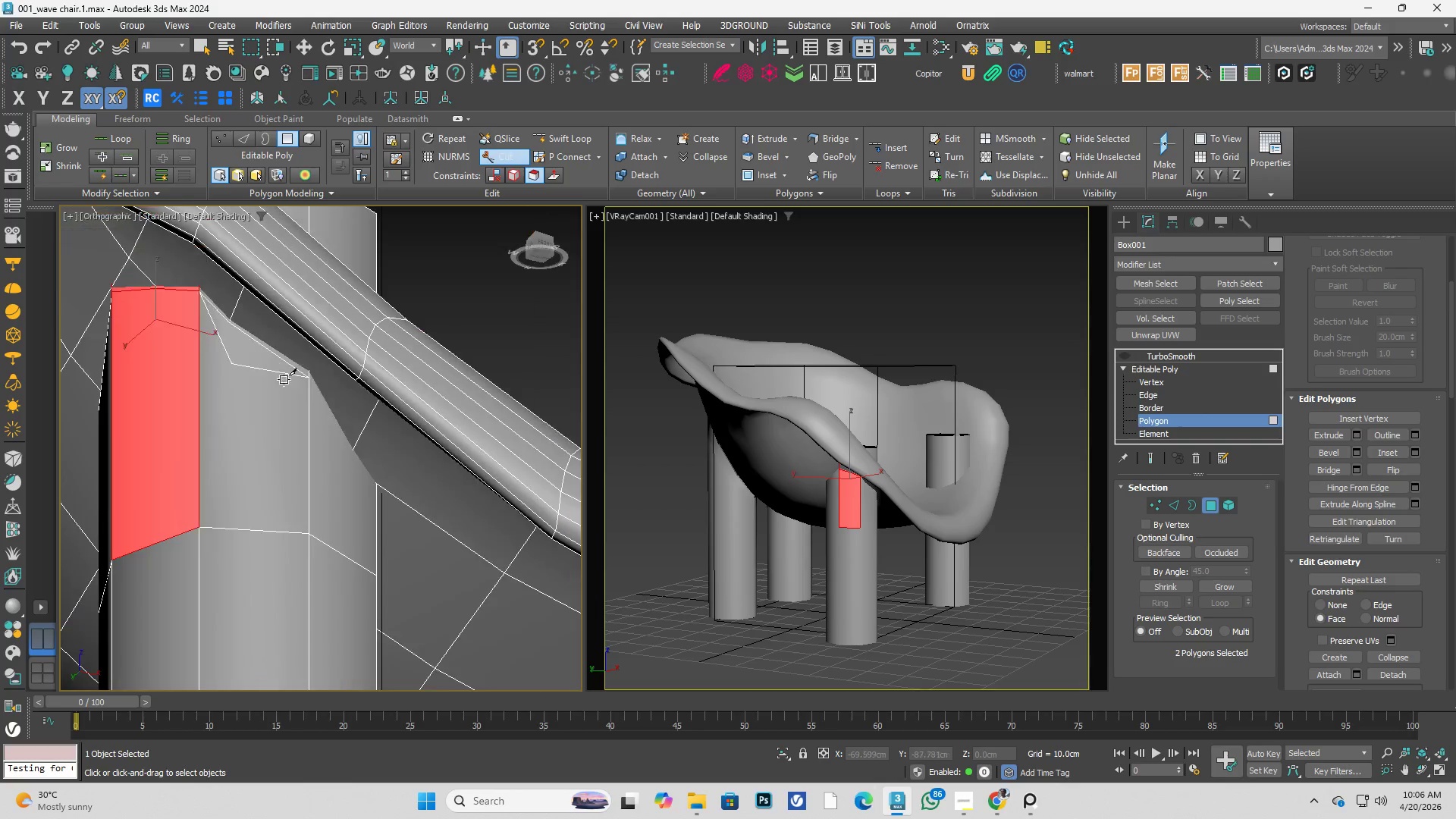 
scroll: coordinate [322, 403], scroll_direction: up, amount: 3.0
 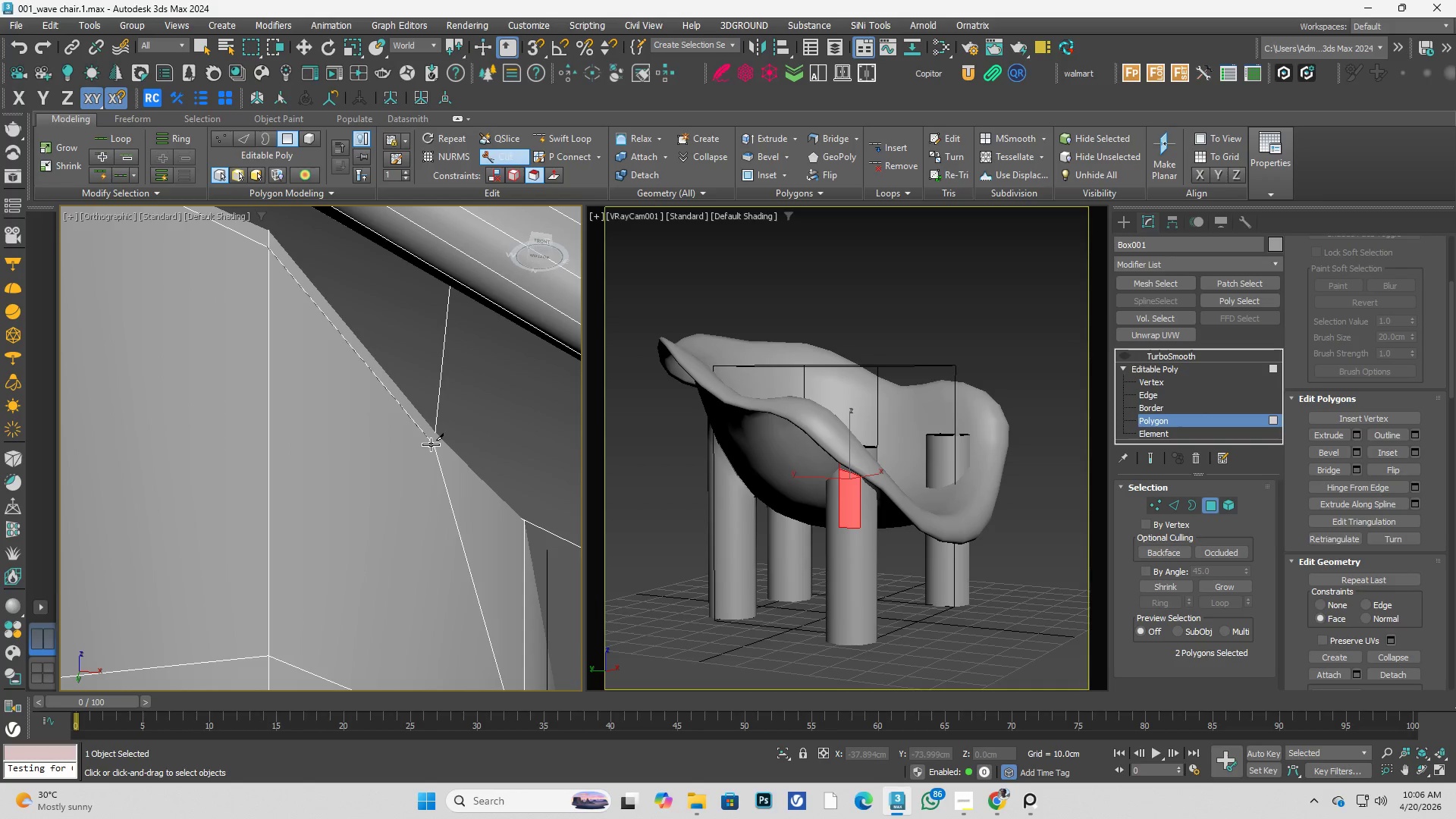 
left_click([431, 444])
 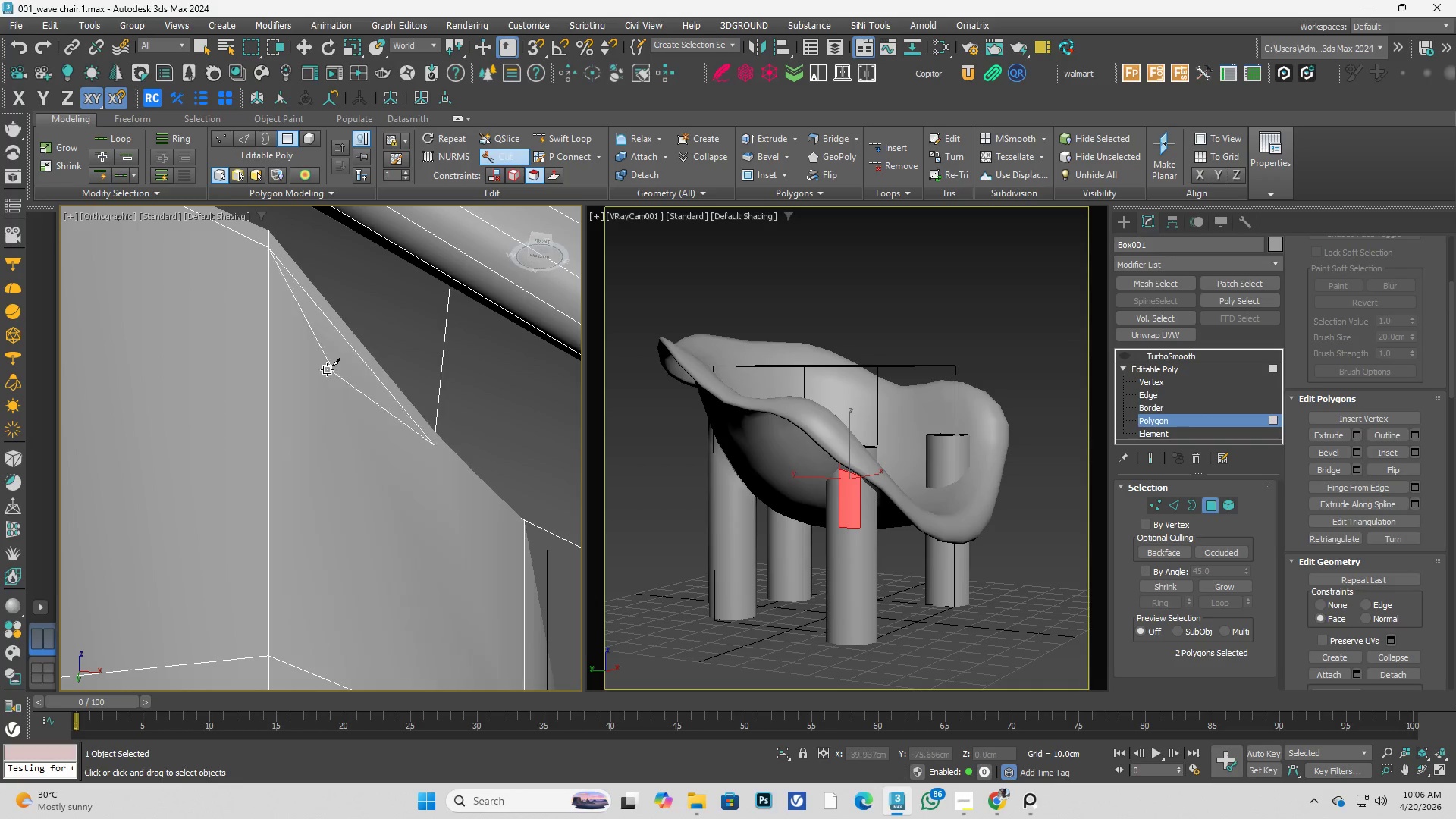 
key(Alt+AltLeft)
 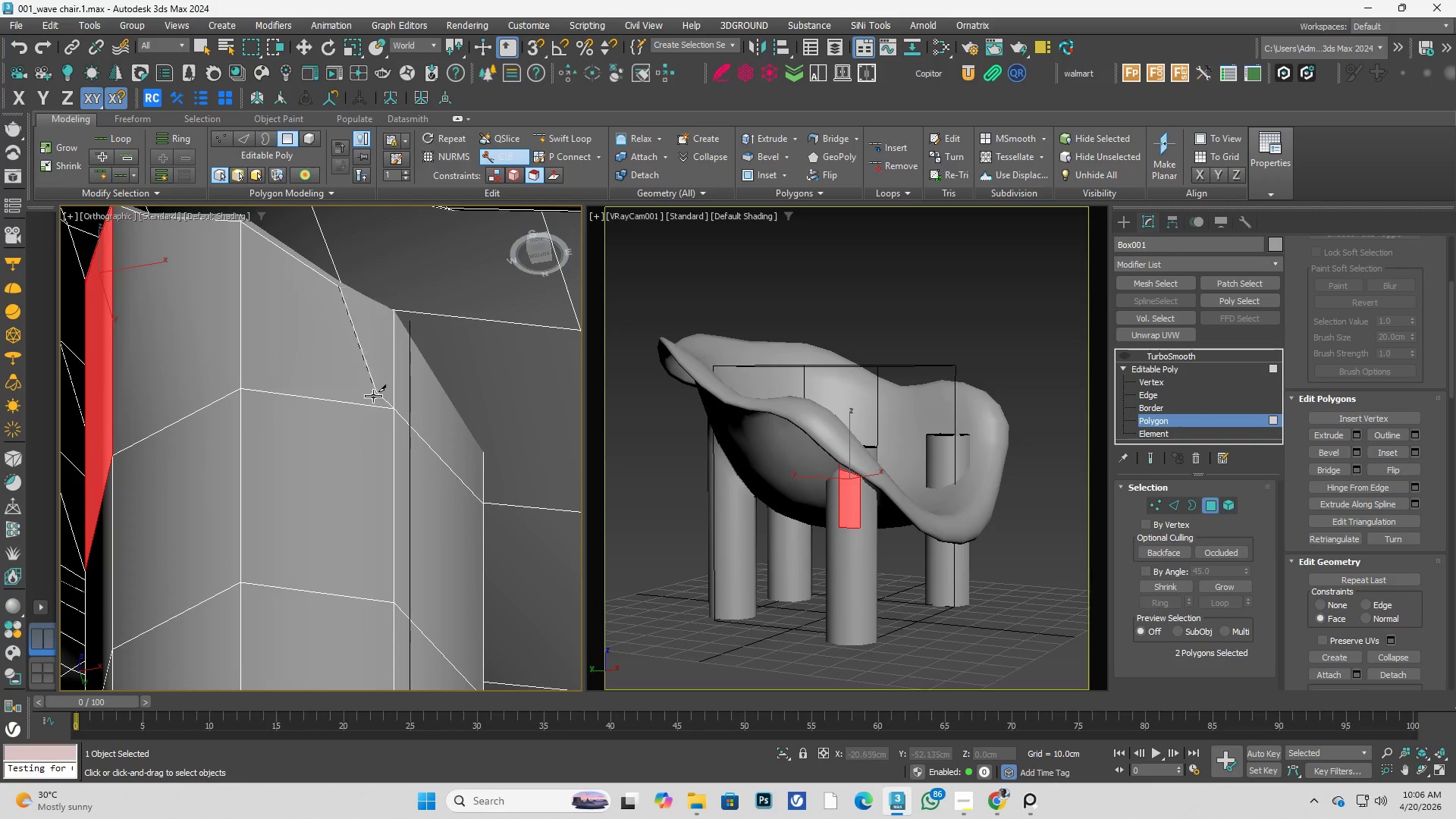 
scroll: coordinate [326, 369], scroll_direction: down, amount: 2.0
 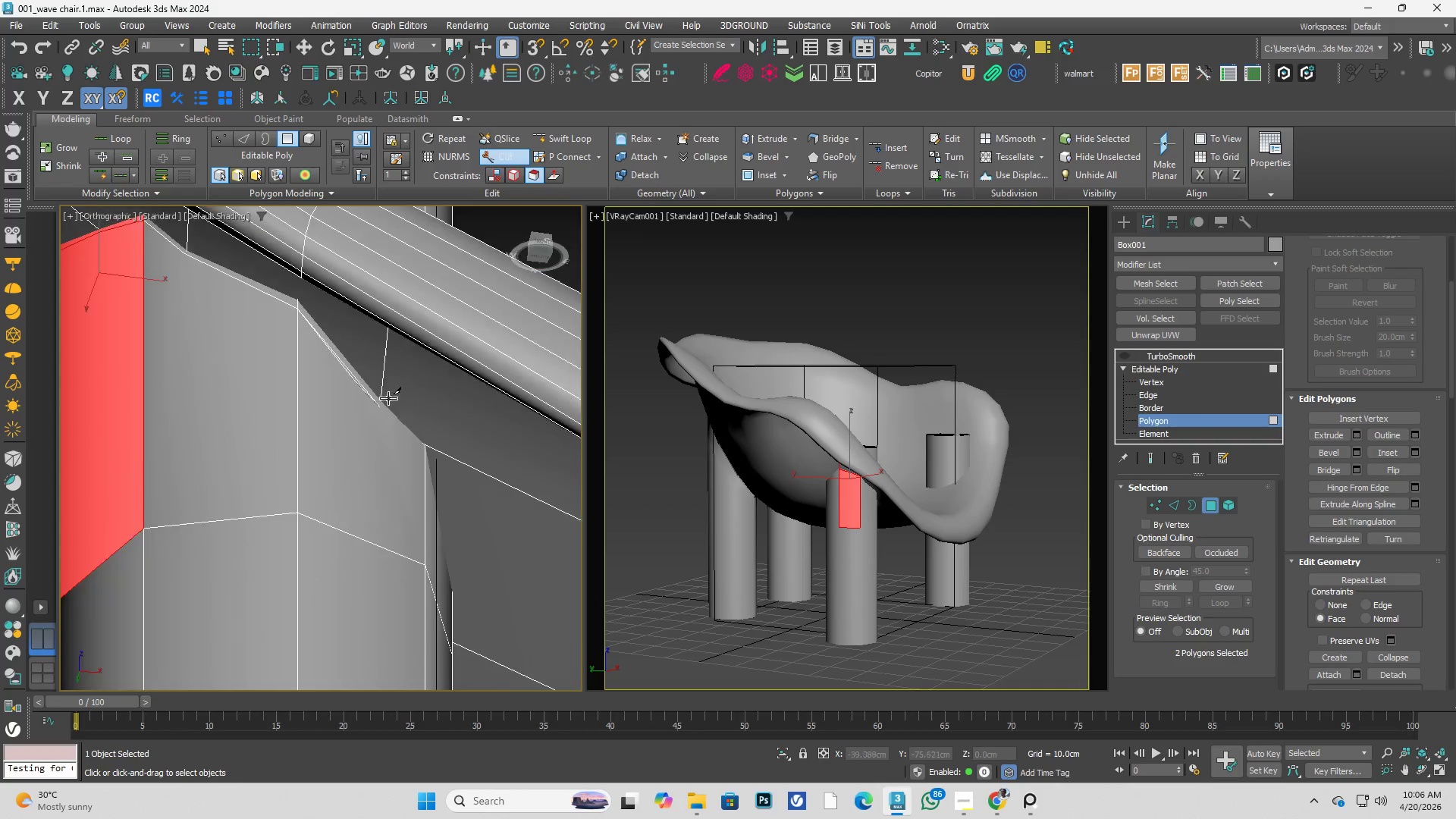 
scroll: coordinate [387, 293], scroll_direction: up, amount: 3.0
 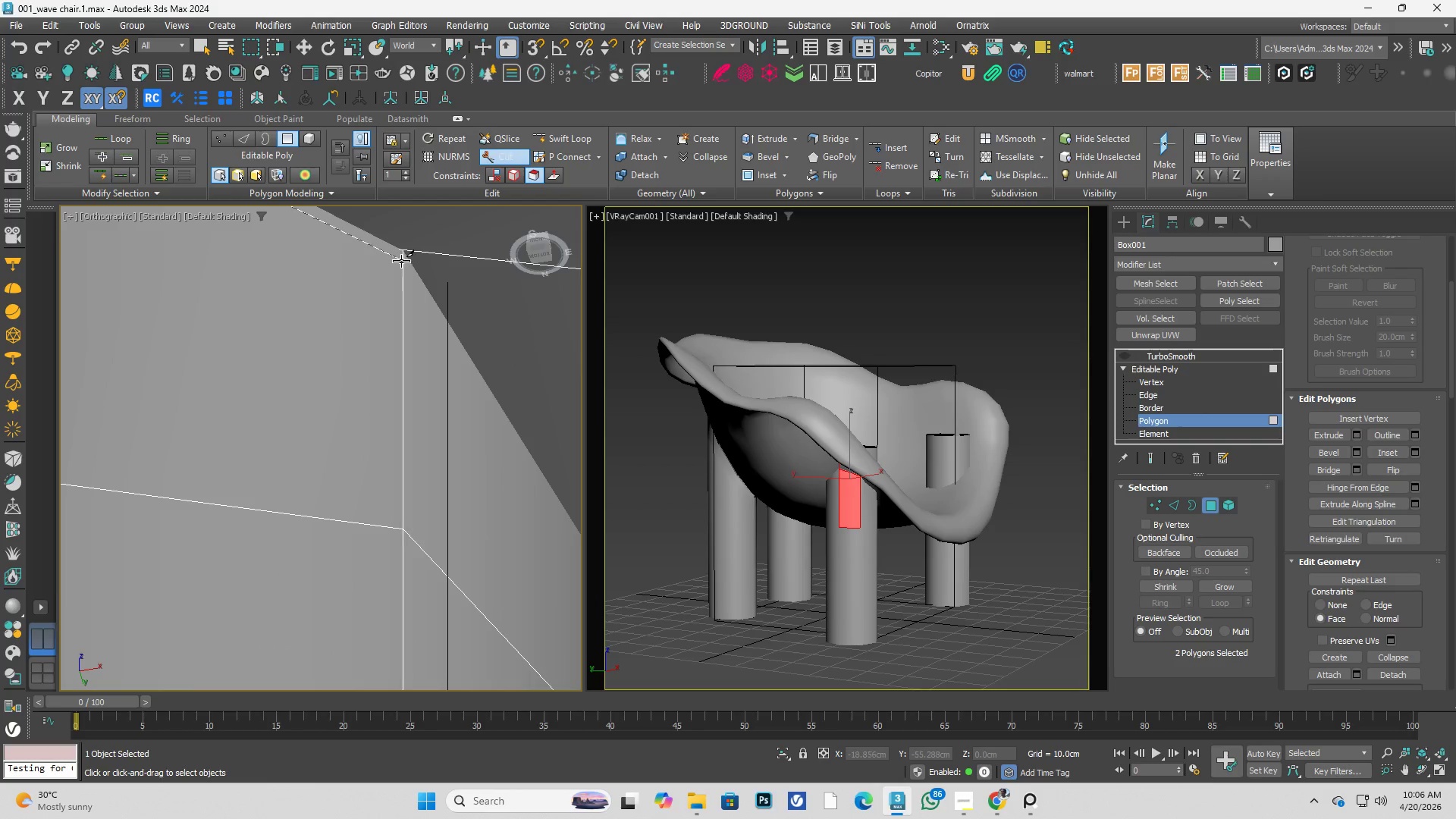 
left_click([403, 261])
 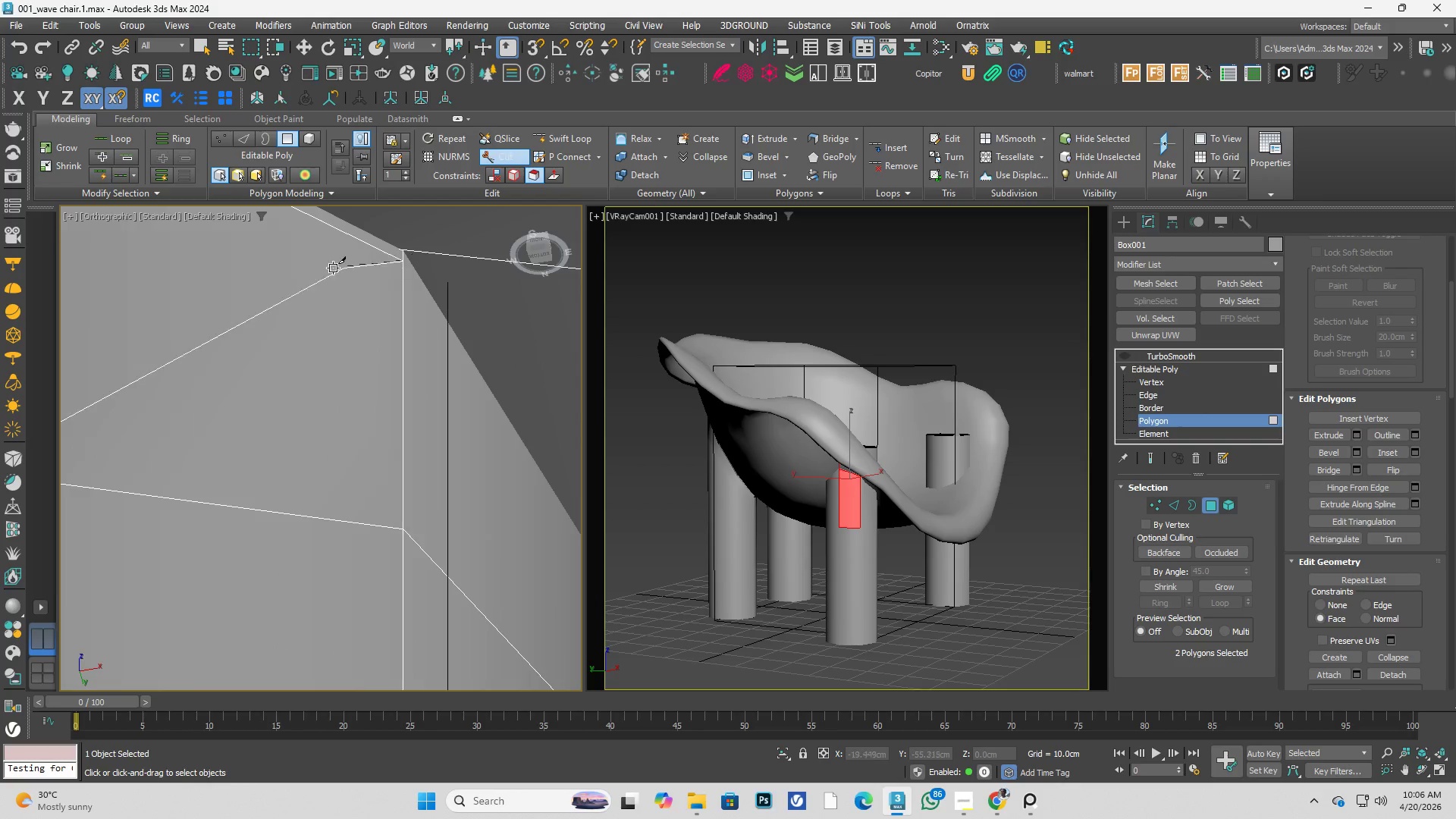 
key(Alt+AltLeft)
 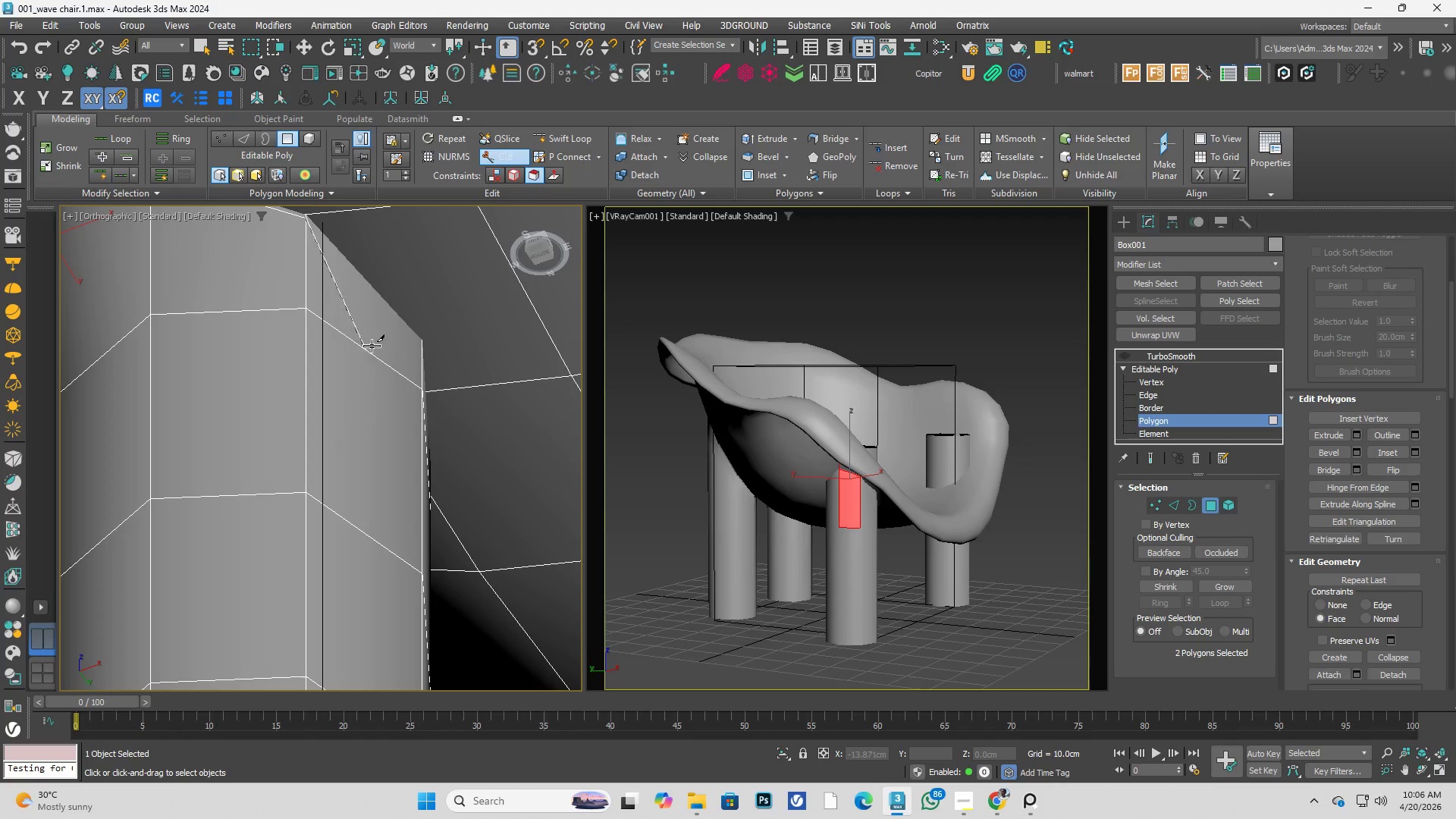 
scroll: coordinate [320, 298], scroll_direction: down, amount: 3.0
 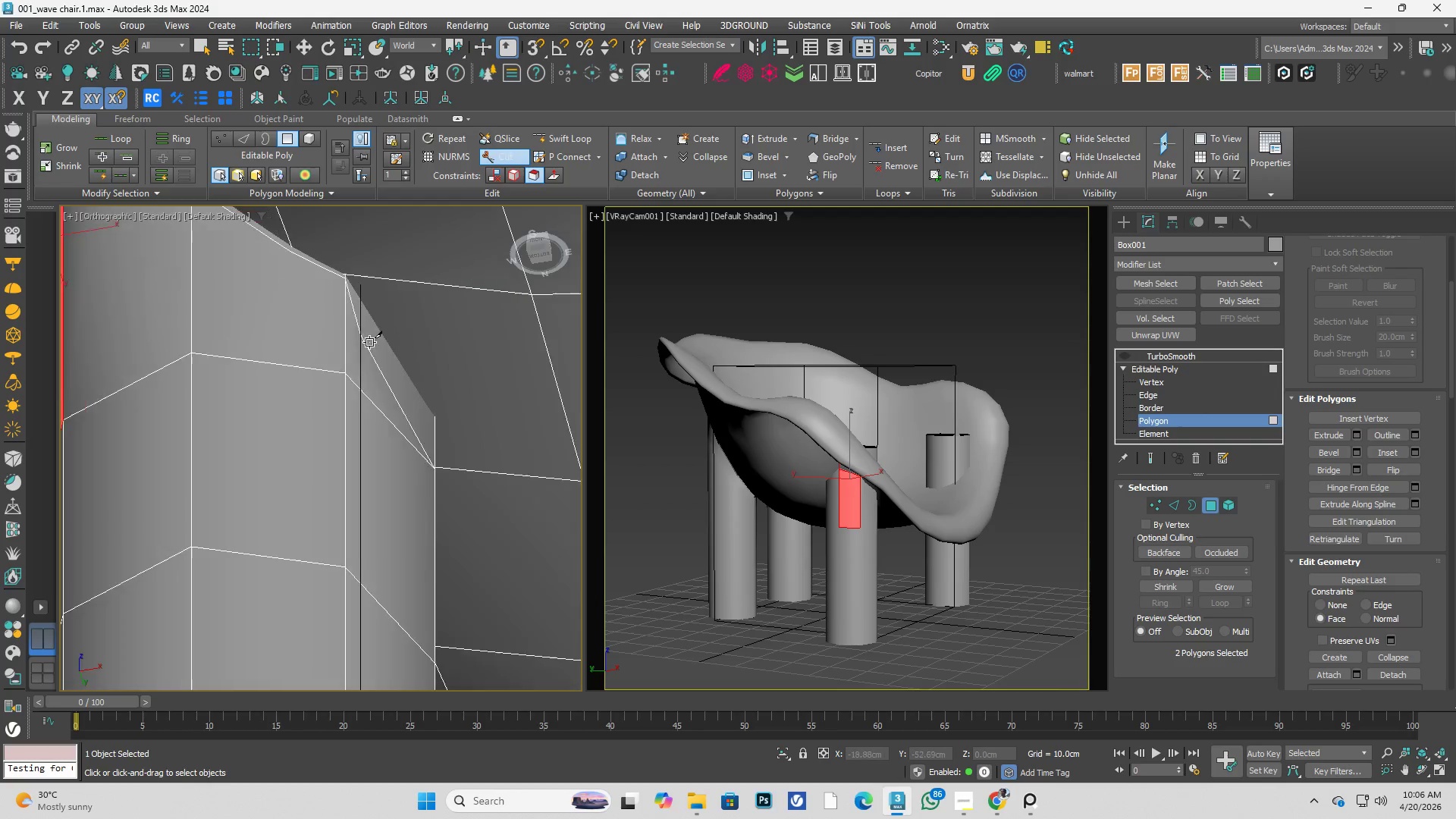 
scroll: coordinate [428, 351], scroll_direction: up, amount: 4.0
 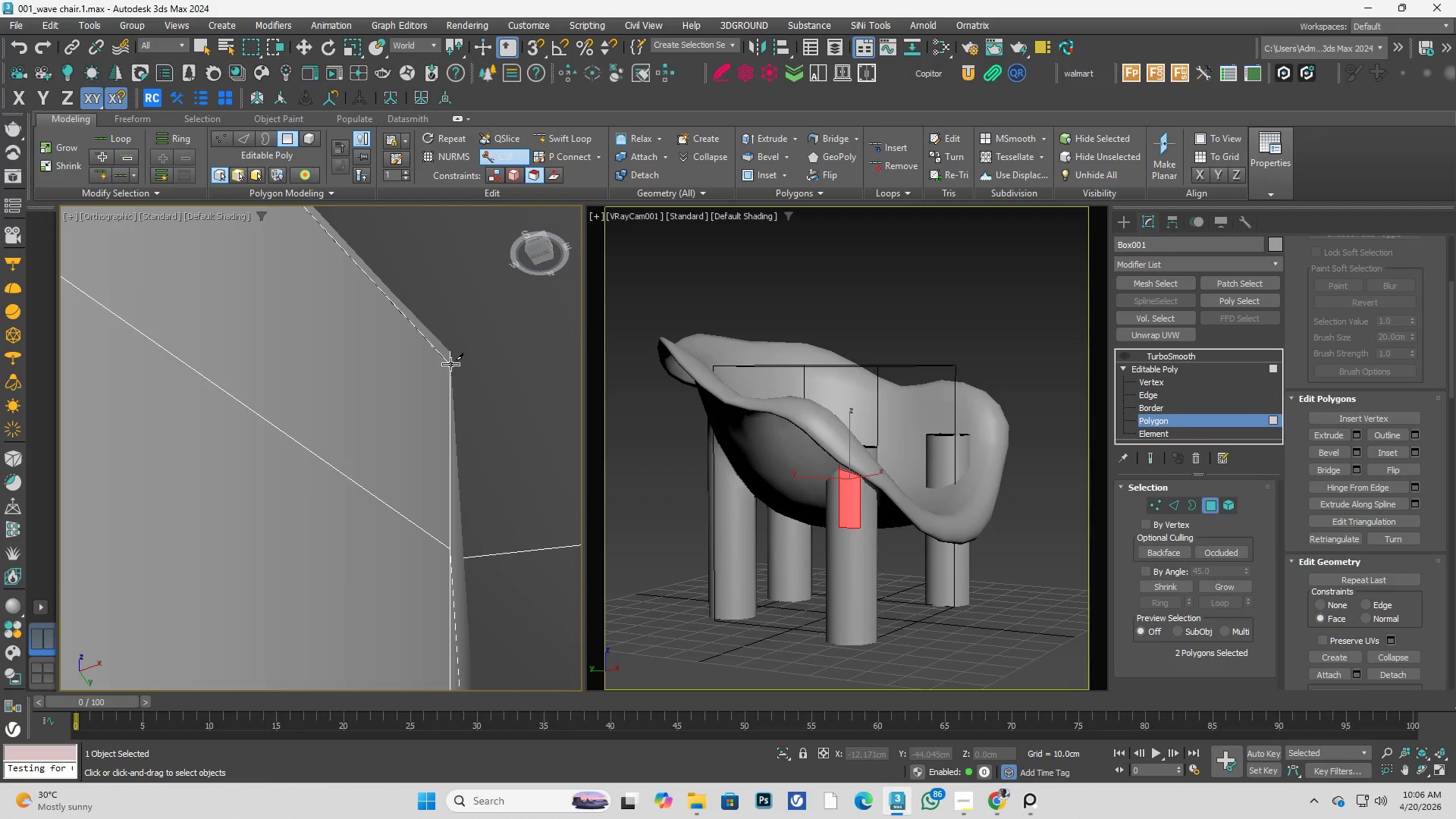 
left_click([450, 364])
 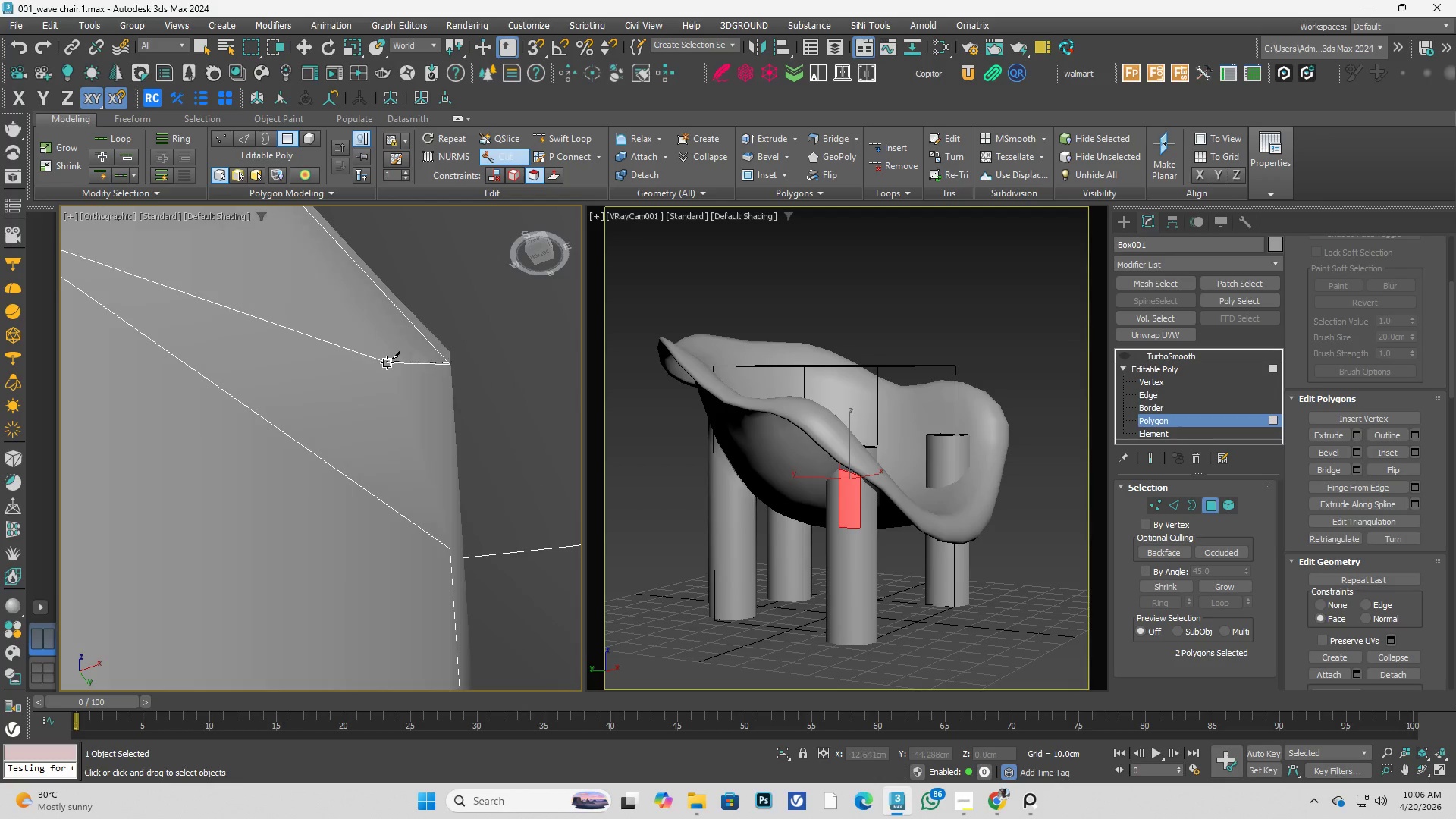 
hold_key(key=AltLeft, duration=0.36)
 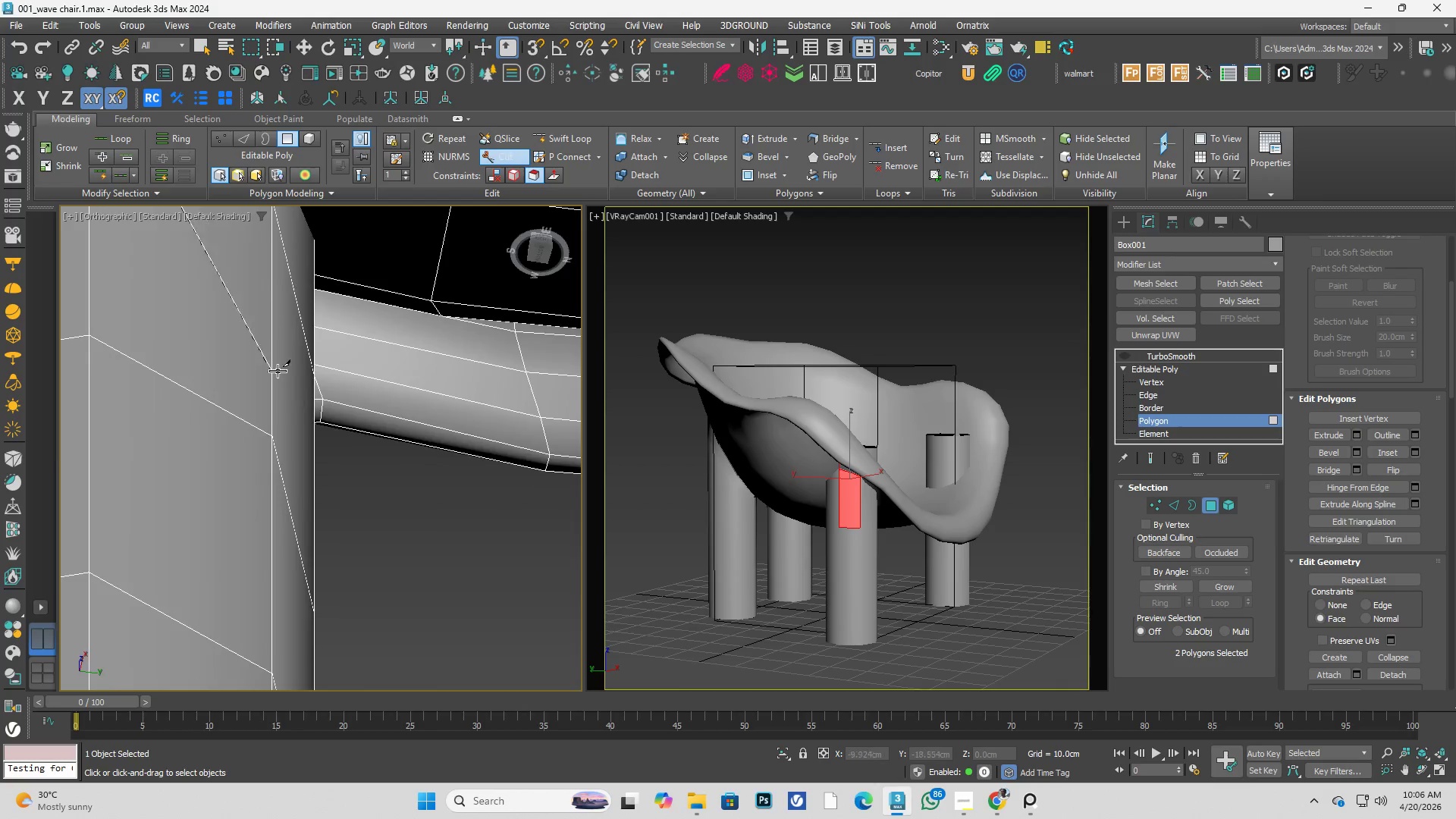 
scroll: coordinate [300, 375], scroll_direction: down, amount: 5.0
 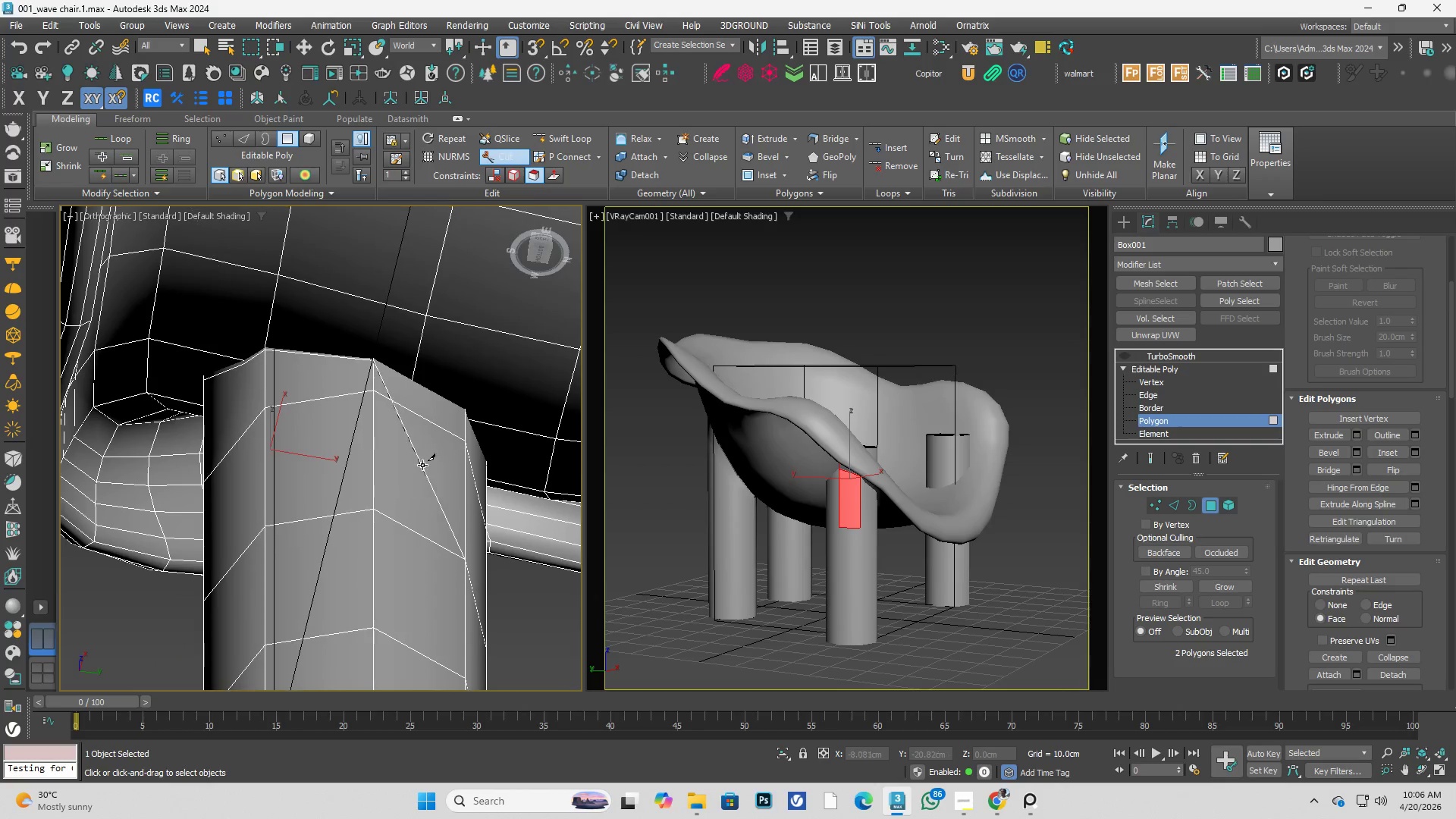 
scroll: coordinate [401, 388], scroll_direction: up, amount: 4.0
 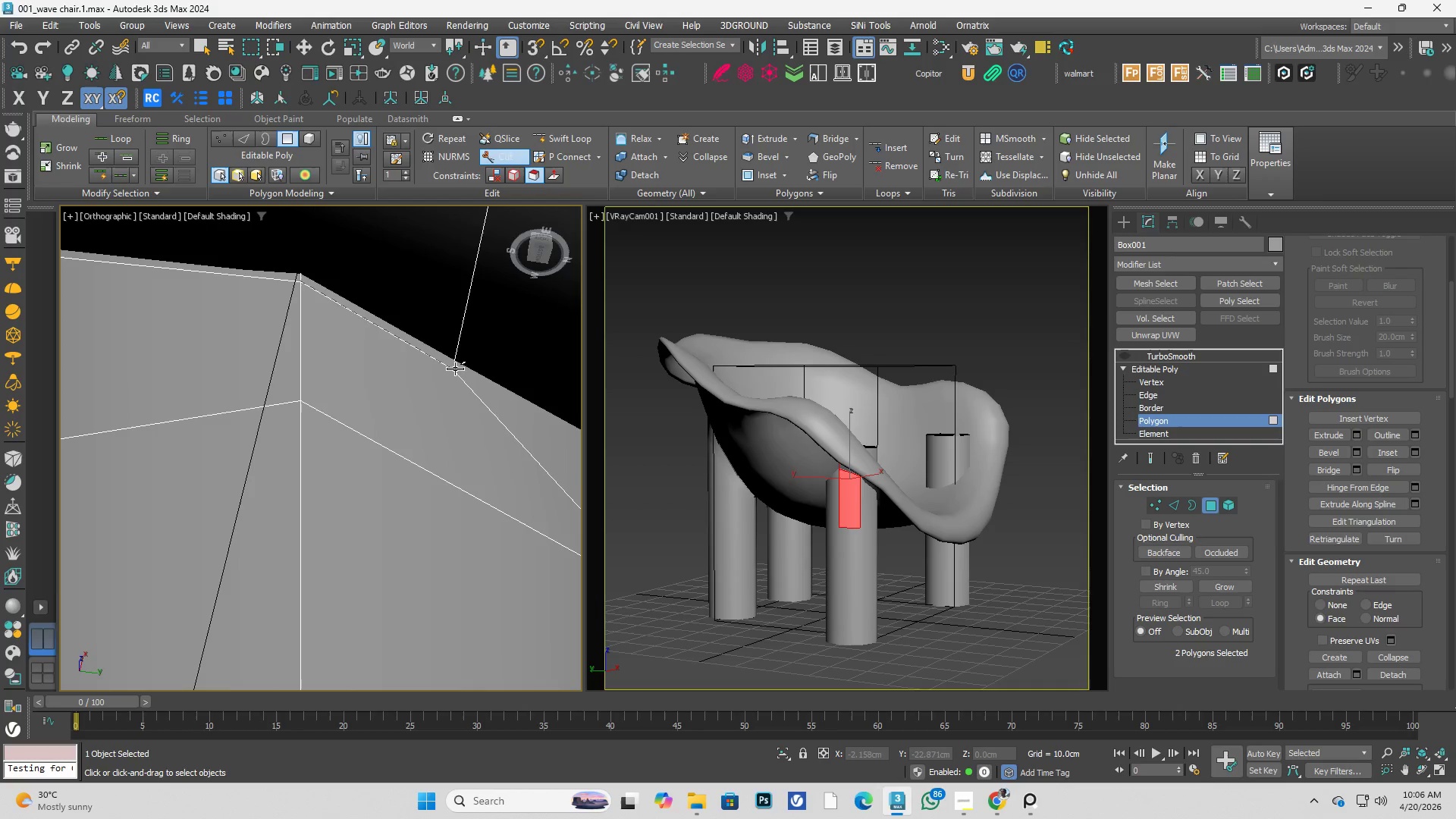 
left_click([455, 369])
 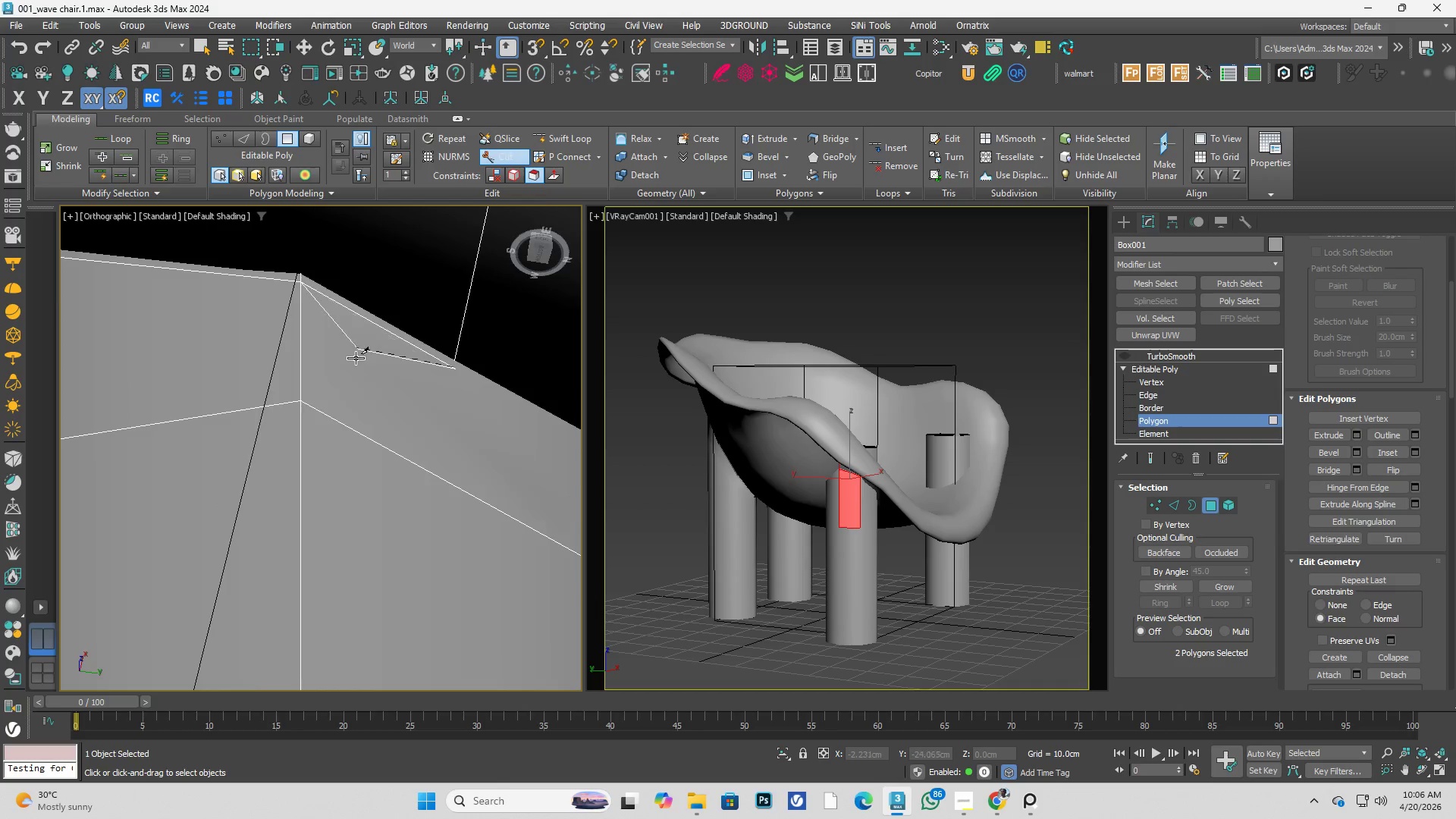 
key(Alt+AltLeft)
 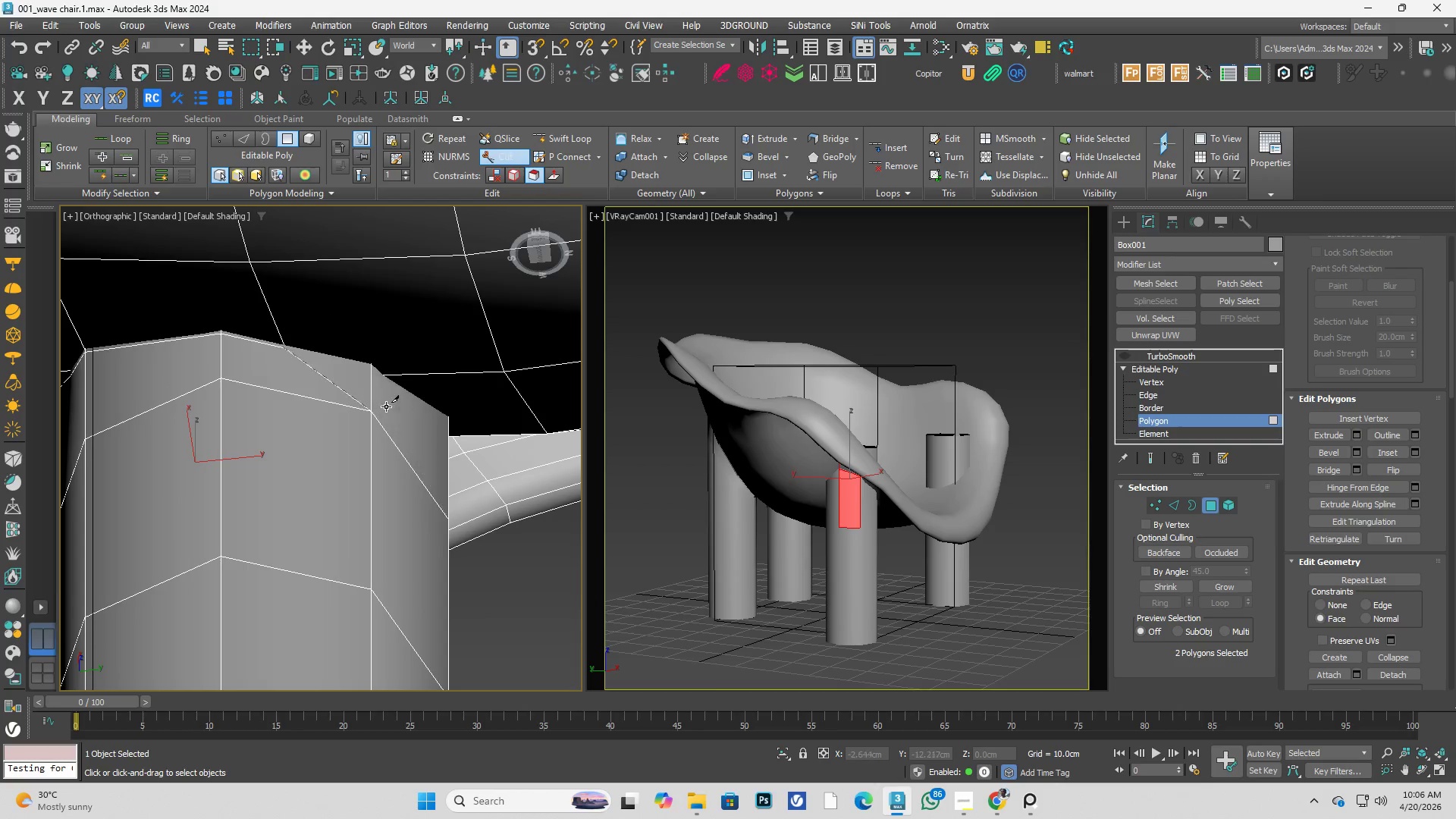 
scroll: coordinate [373, 372], scroll_direction: down, amount: 3.0
 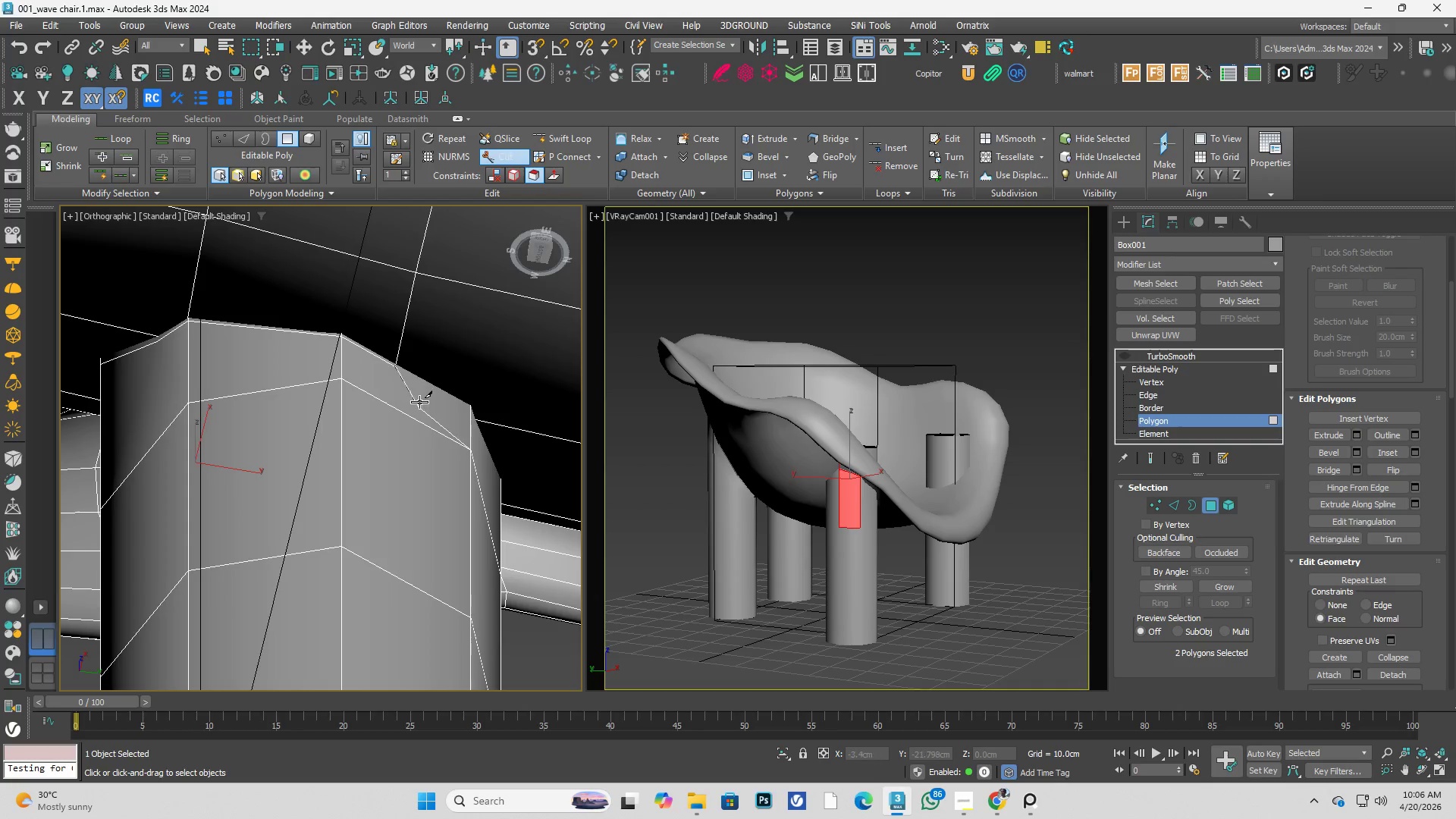 
scroll: coordinate [372, 384], scroll_direction: up, amount: 3.0
 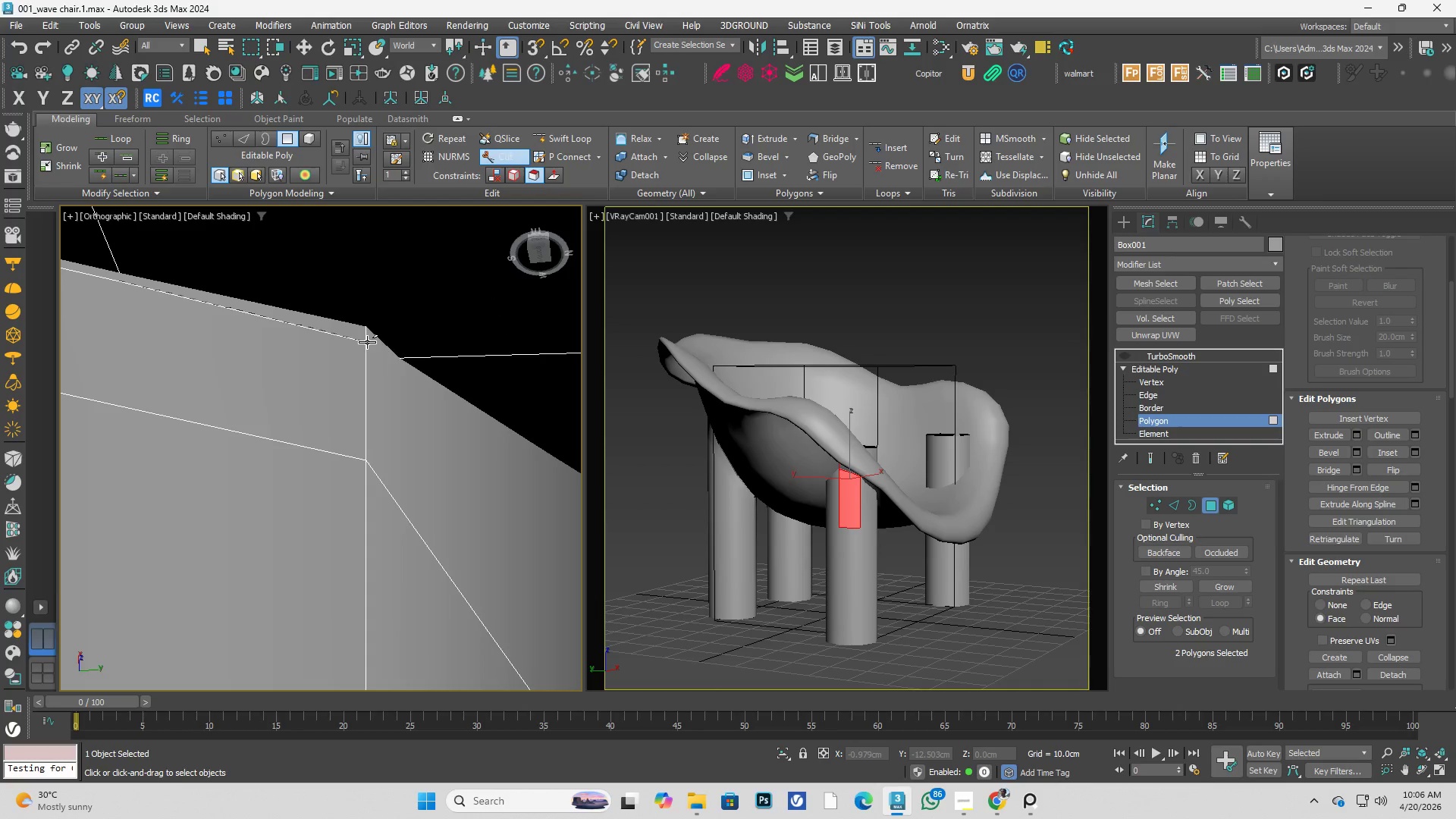 
left_click([367, 342])
 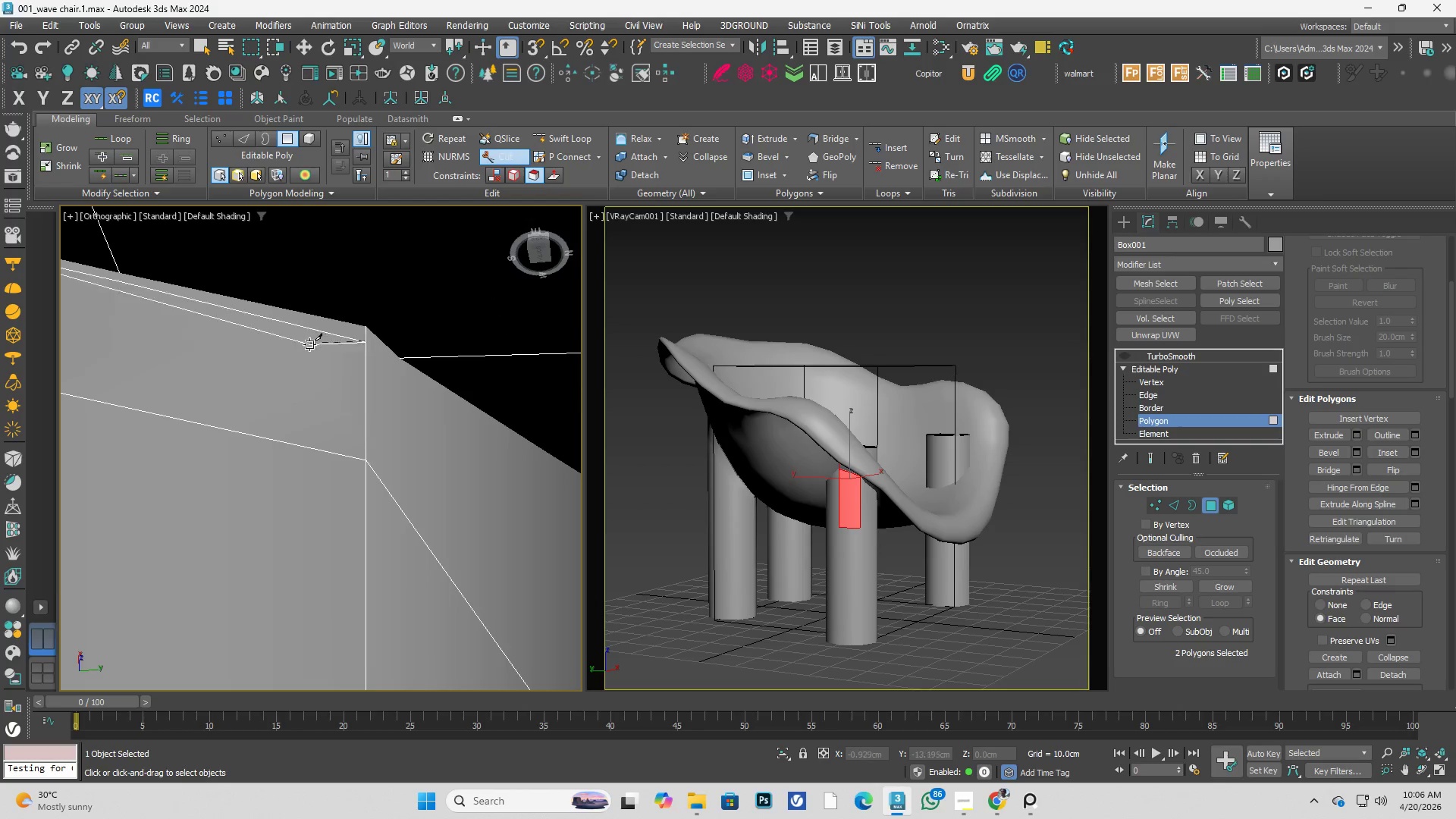 
hold_key(key=AltLeft, duration=0.36)
 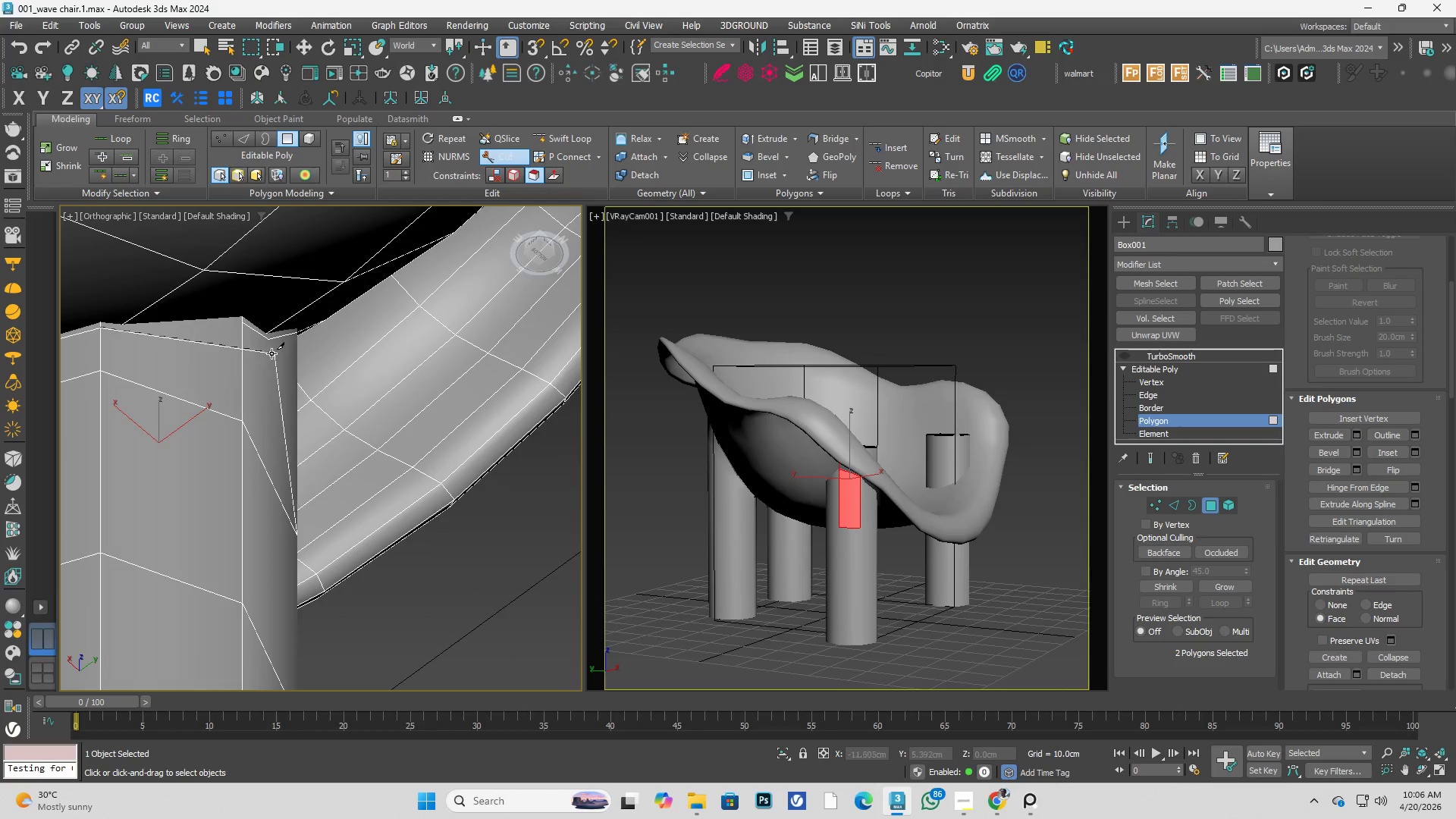 
scroll: coordinate [328, 364], scroll_direction: down, amount: 3.0
 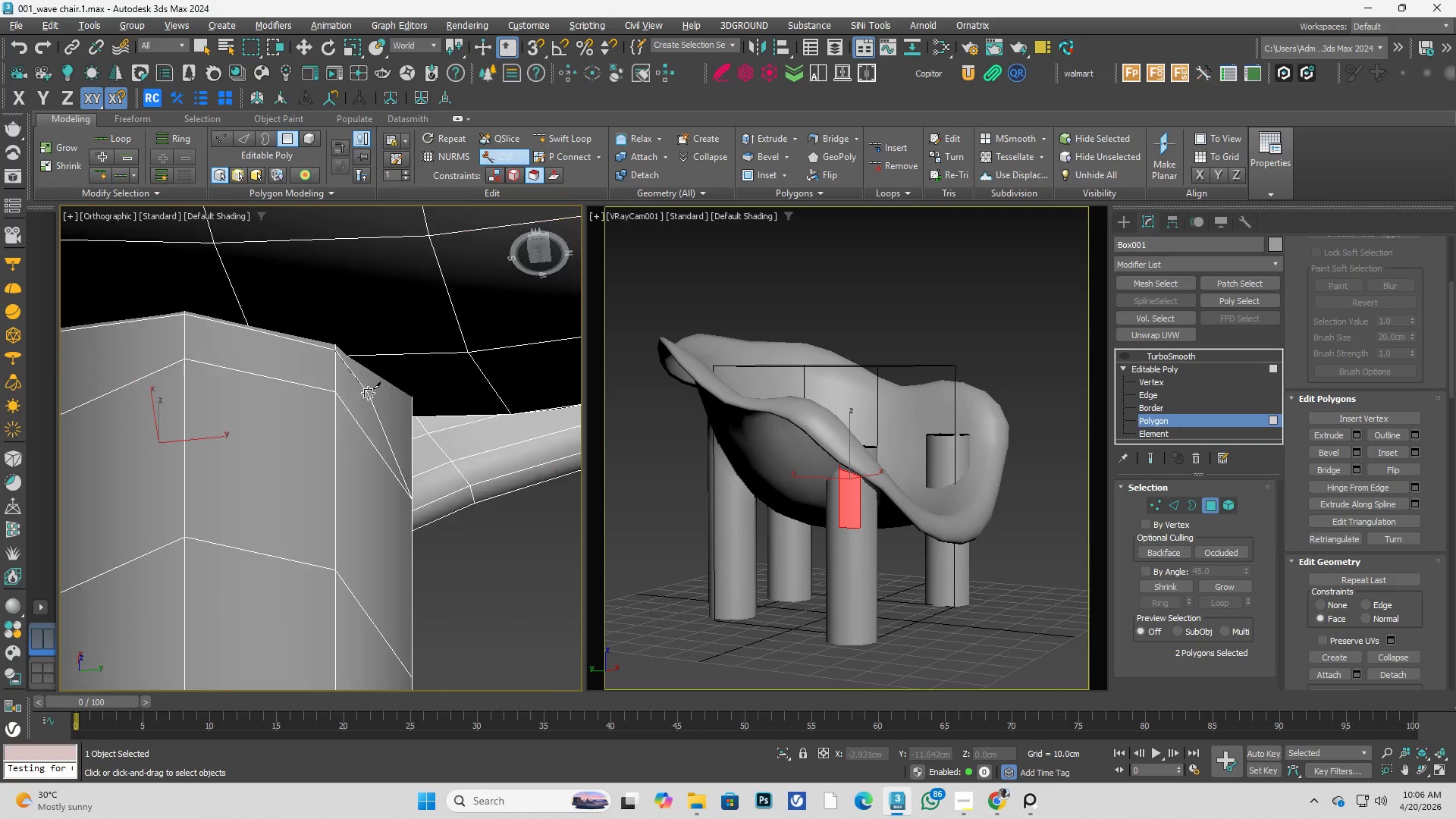 
scroll: coordinate [233, 331], scroll_direction: up, amount: 3.0
 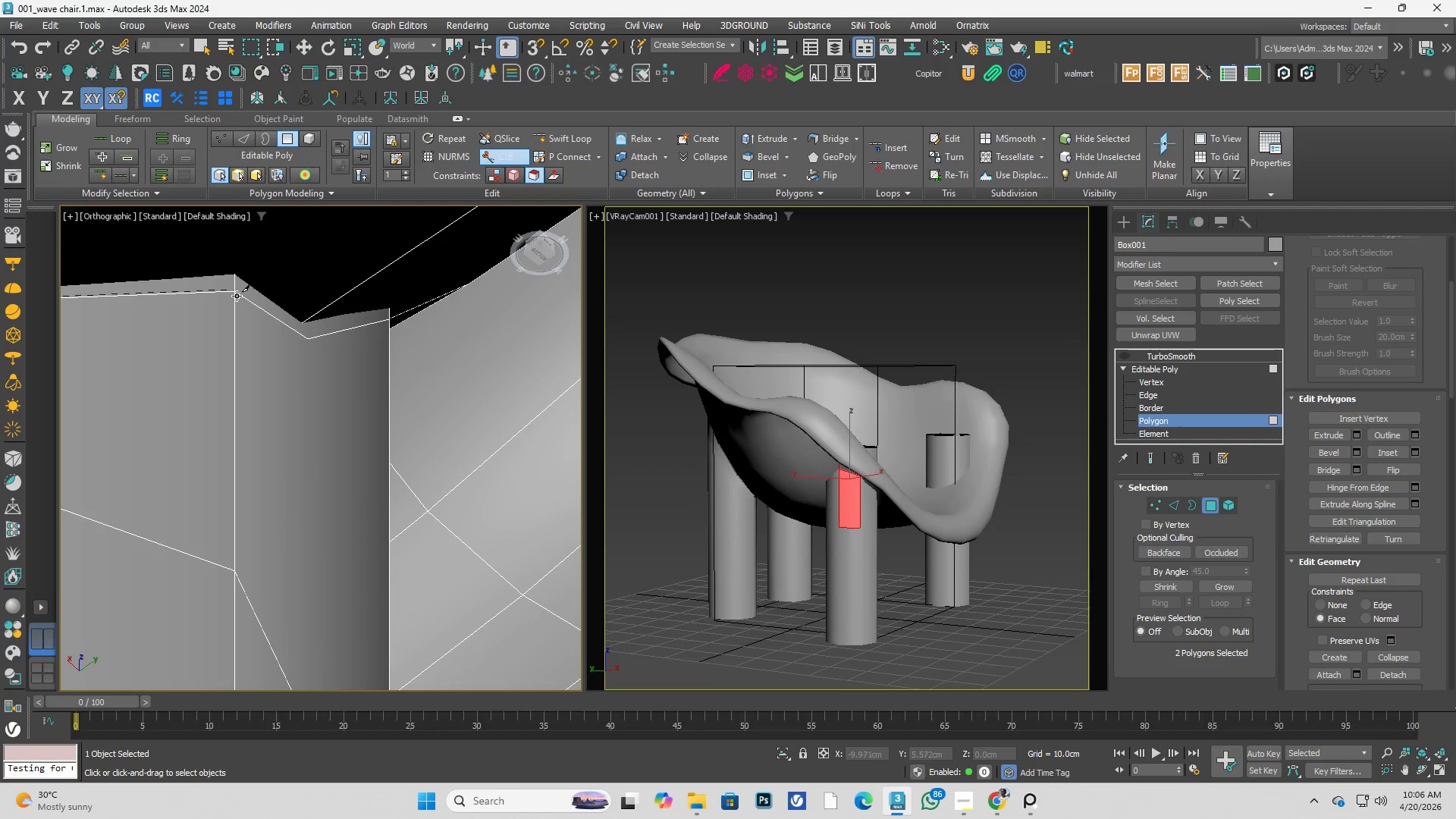 
left_click([237, 296])
 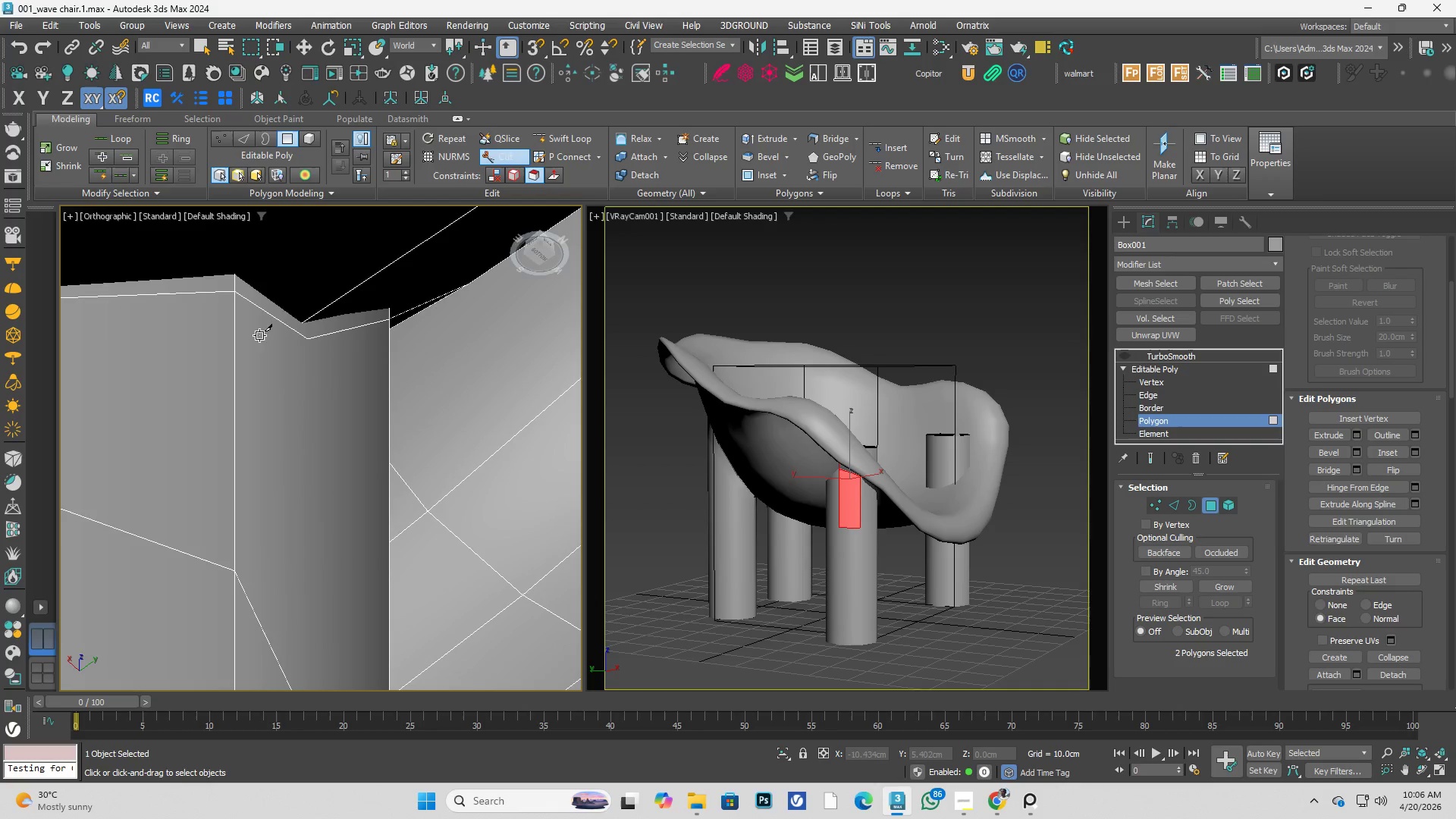 
hold_key(key=AltLeft, duration=0.48)
 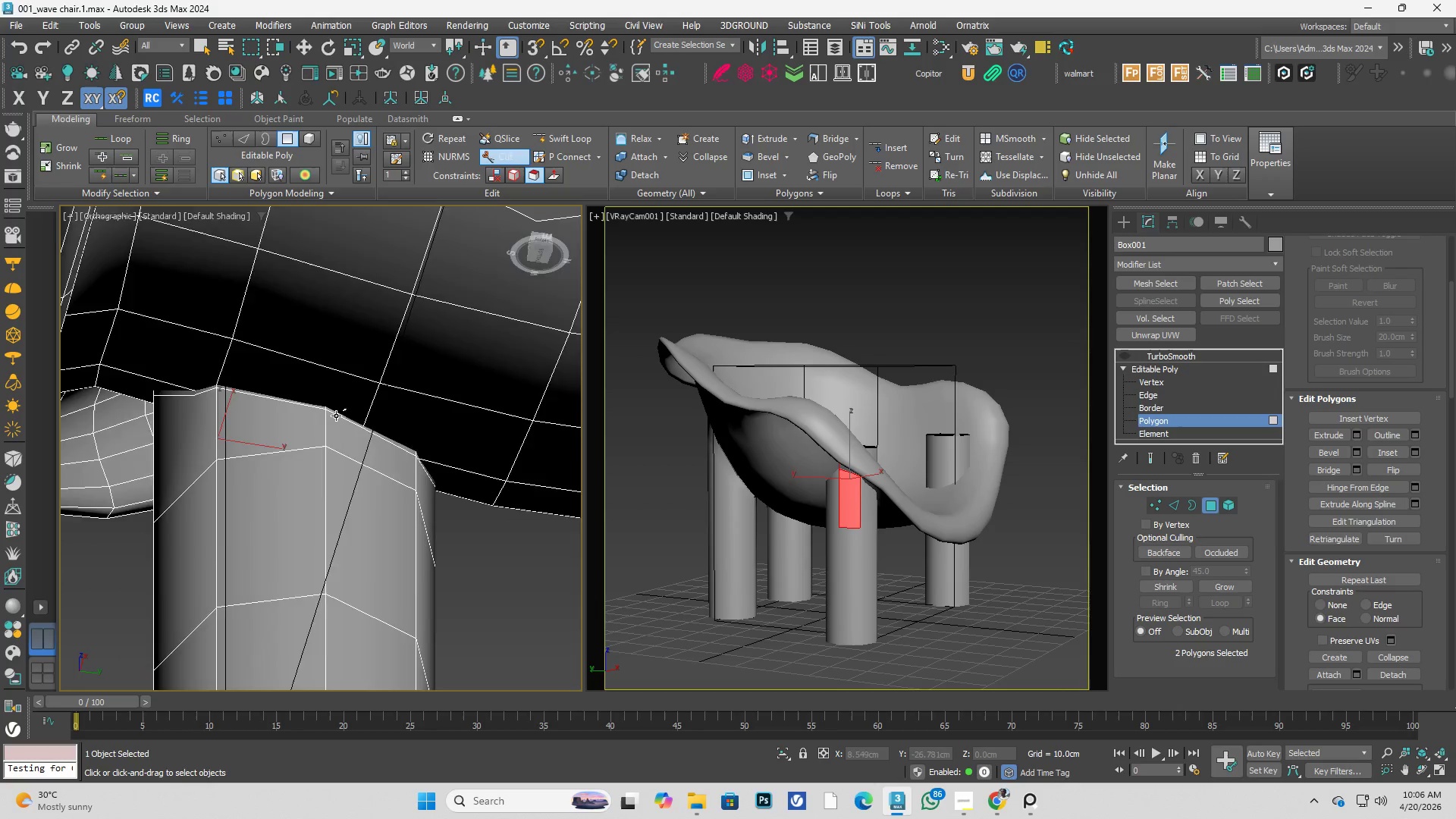 
scroll: coordinate [297, 379], scroll_direction: down, amount: 4.0
 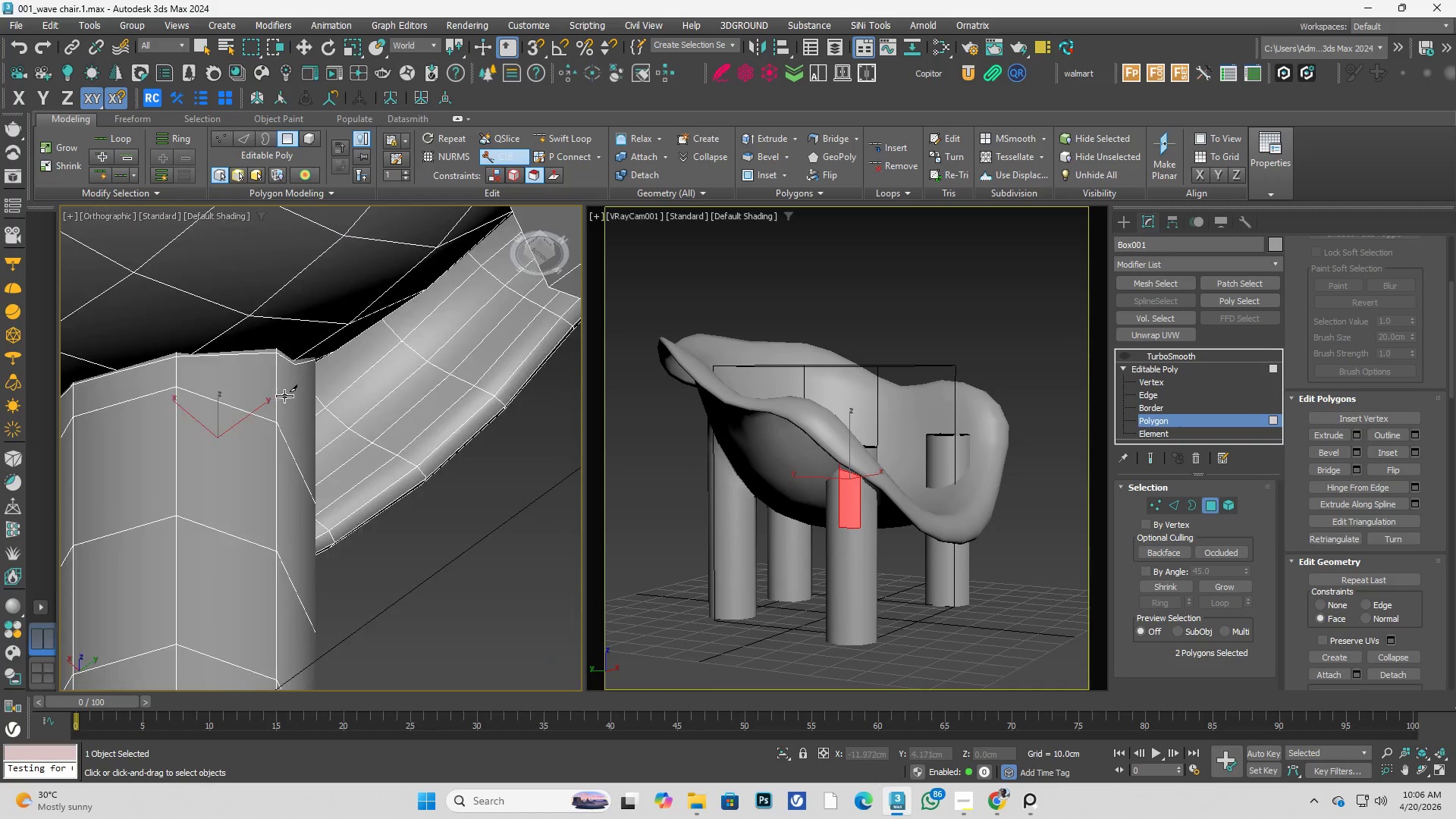 
hold_key(key=AltLeft, duration=0.44)
 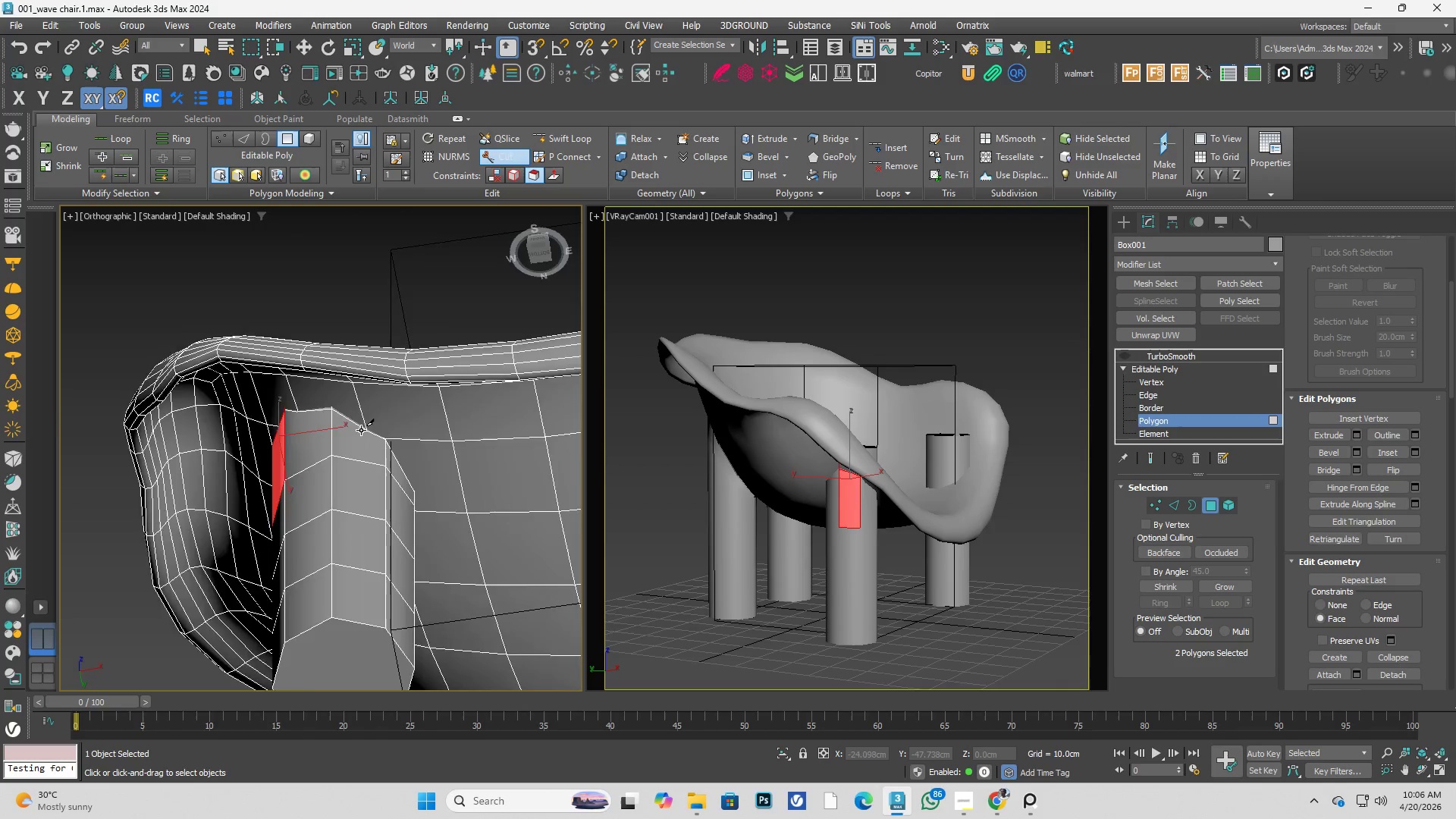 
scroll: coordinate [344, 439], scroll_direction: down, amount: 2.0
 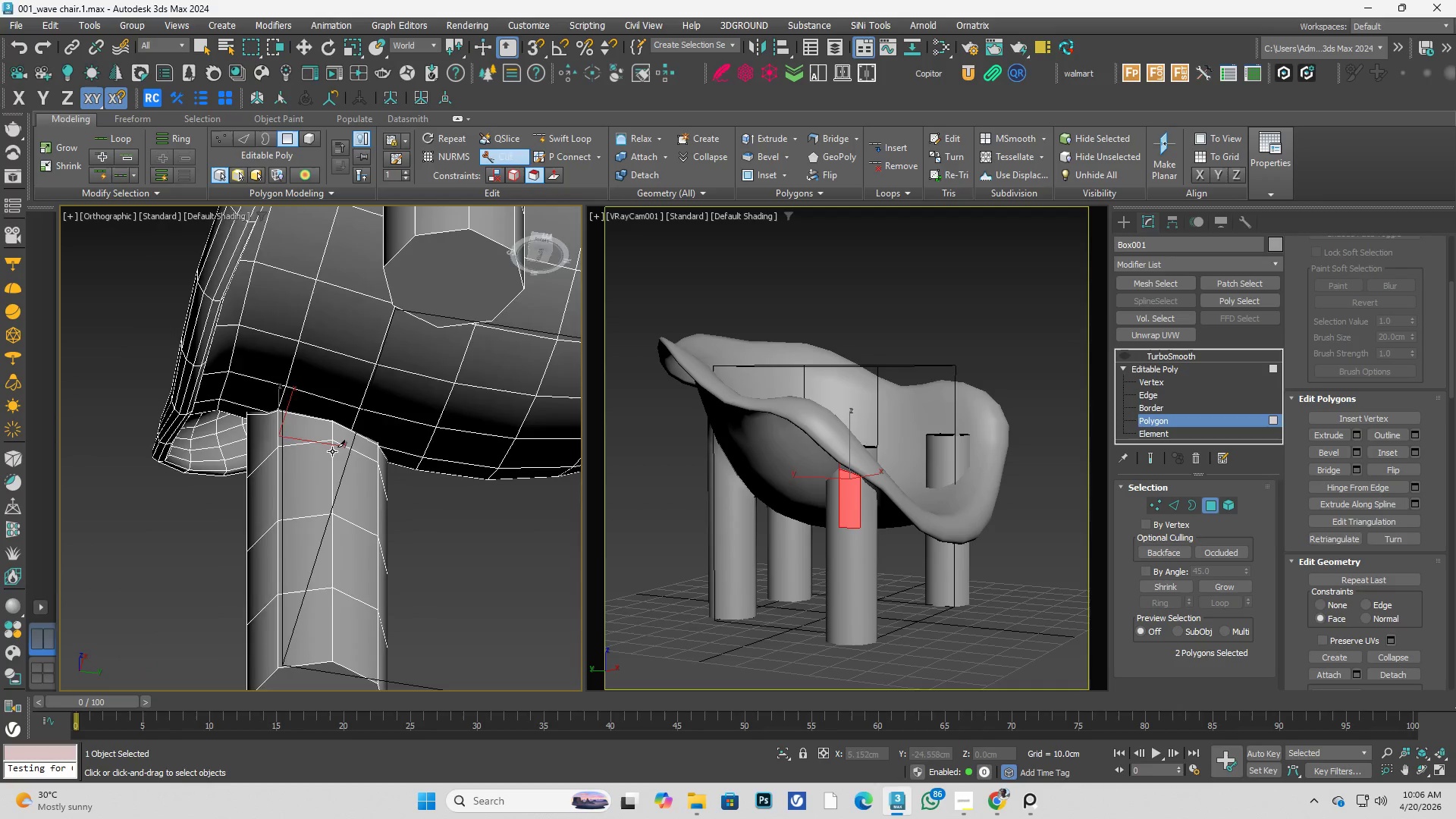 
hold_key(key=AltLeft, duration=0.41)
 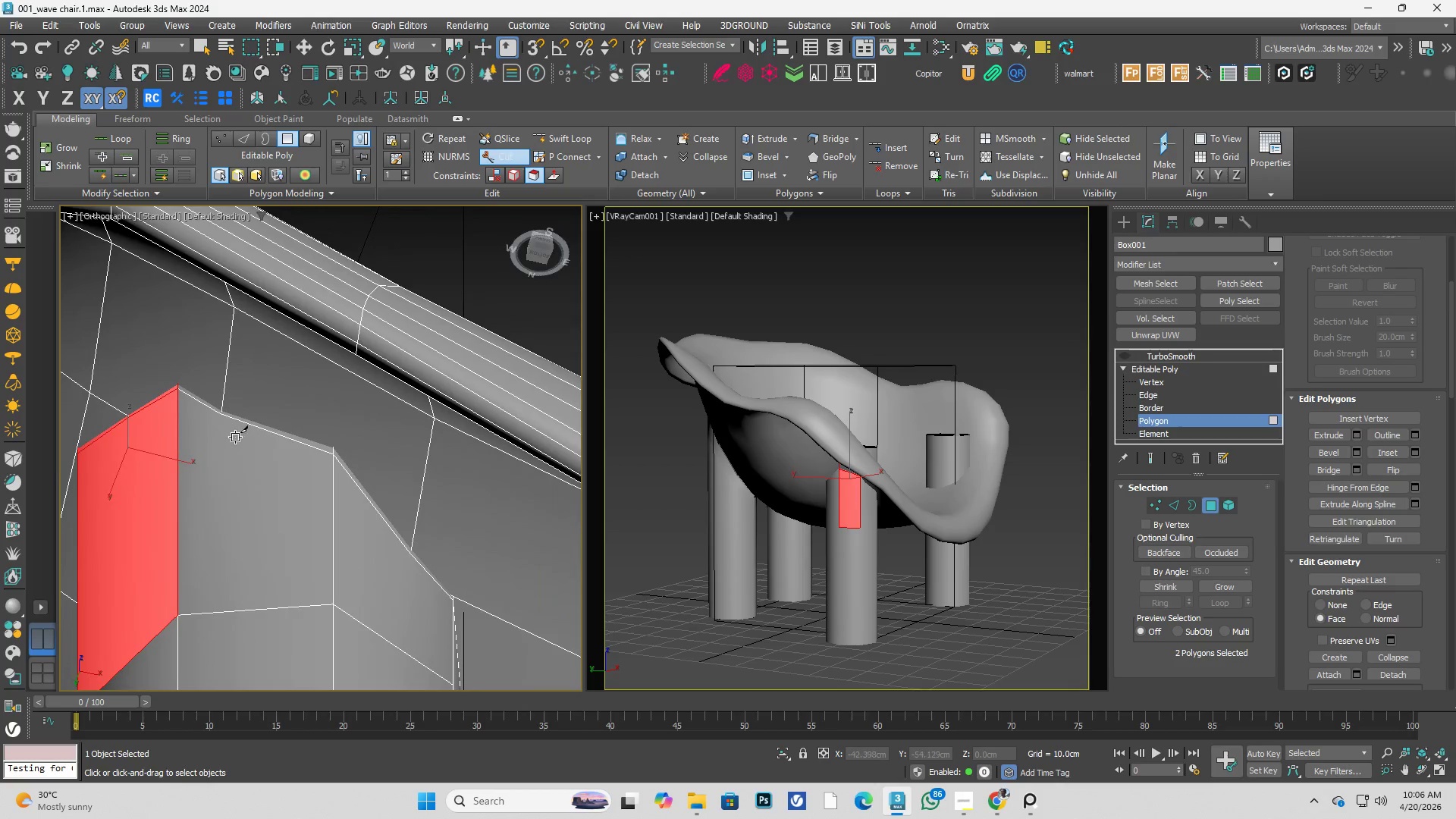 
scroll: coordinate [361, 430], scroll_direction: up, amount: 3.0
 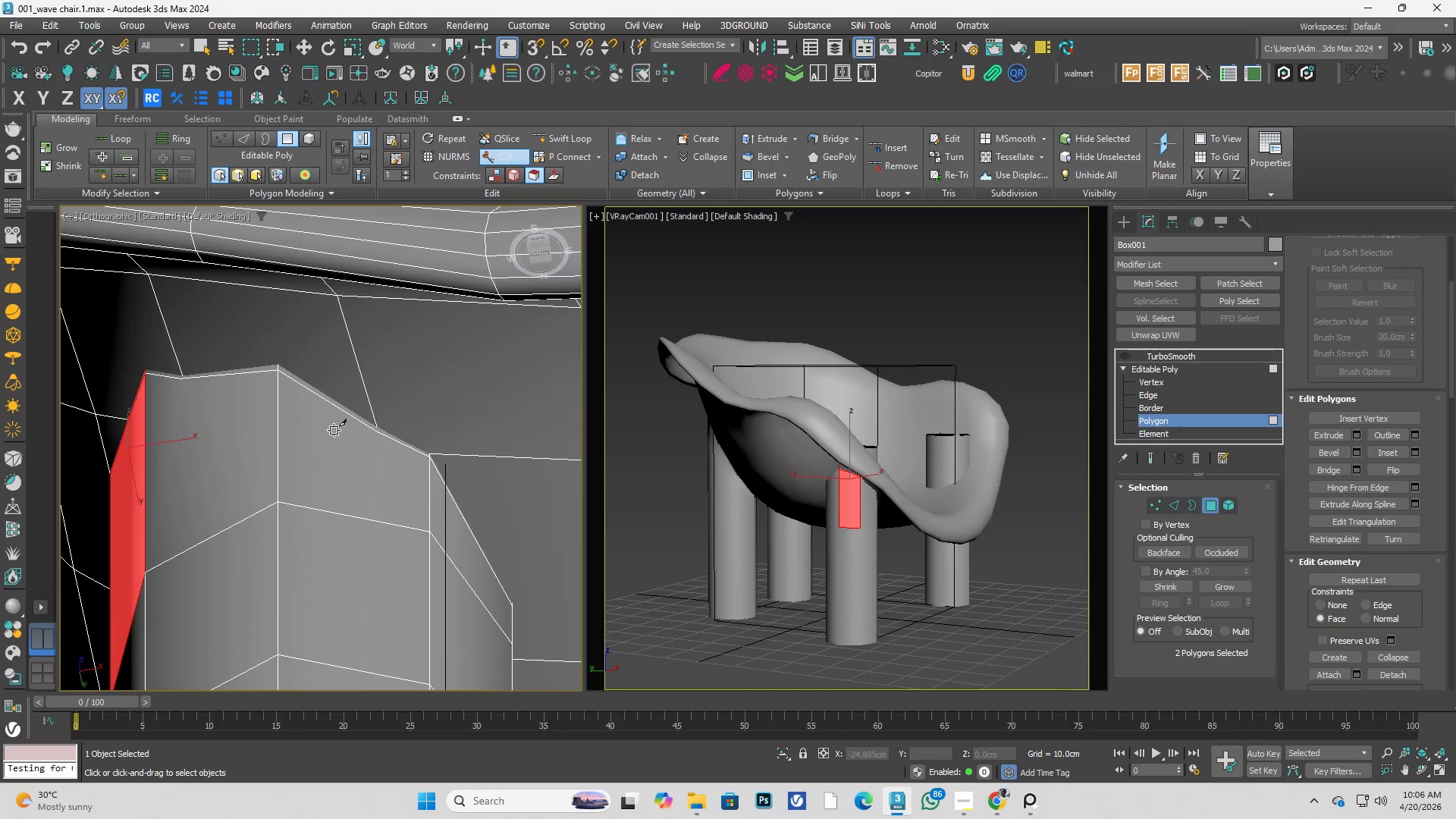 
key(Alt+AltLeft)
 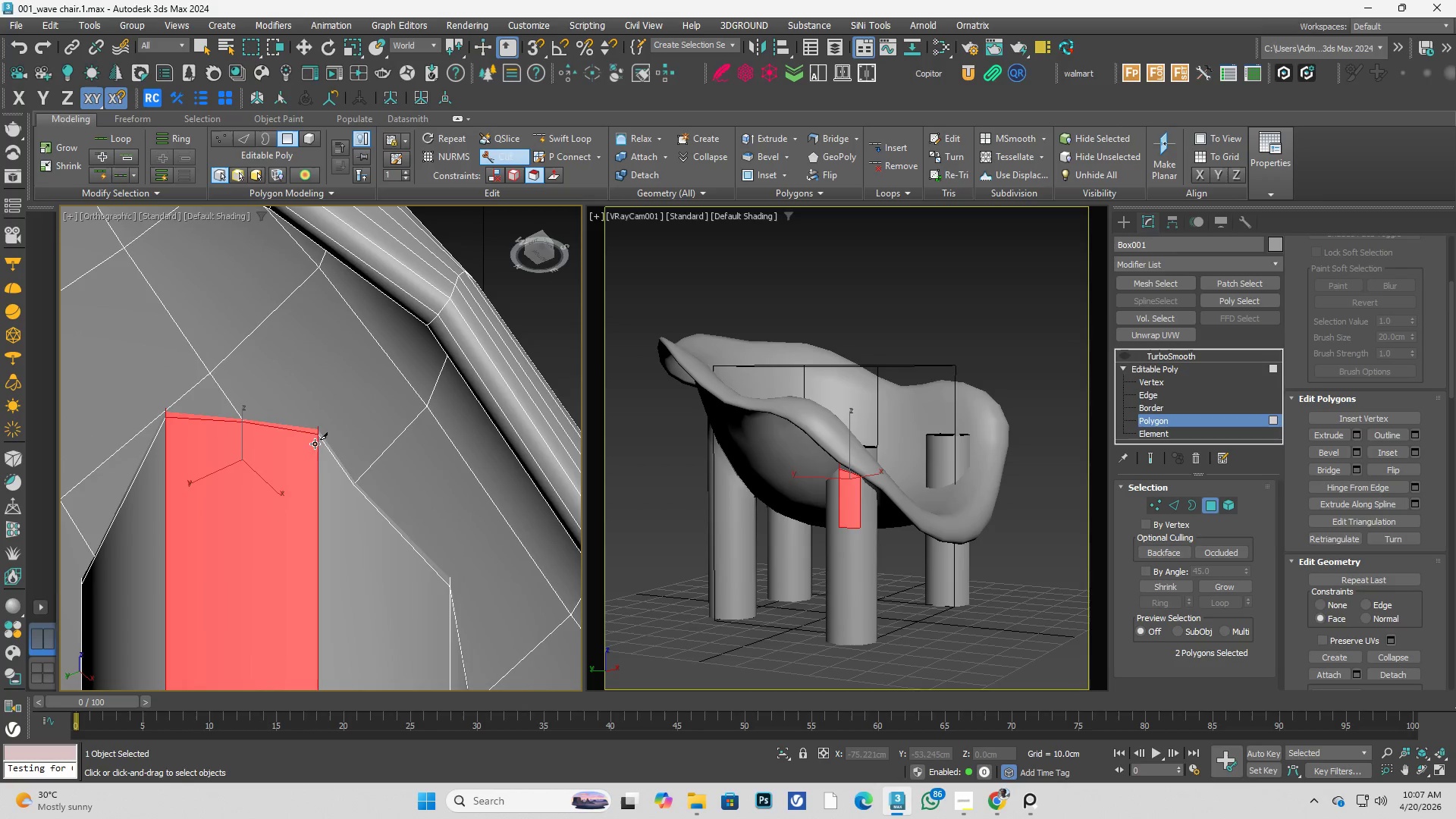 
scroll: coordinate [239, 419], scroll_direction: up, amount: 3.0
 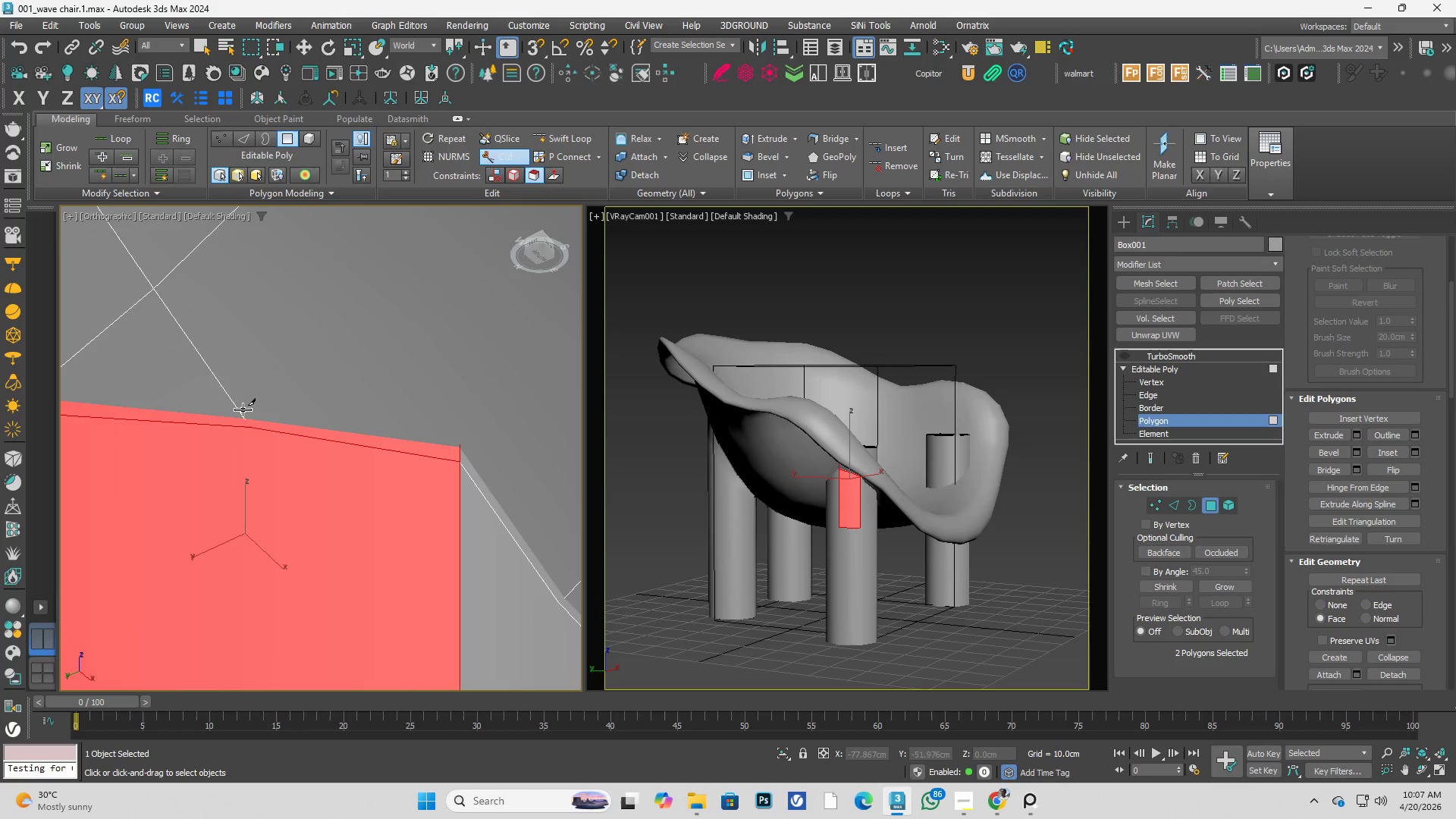 
left_click([234, 406])
 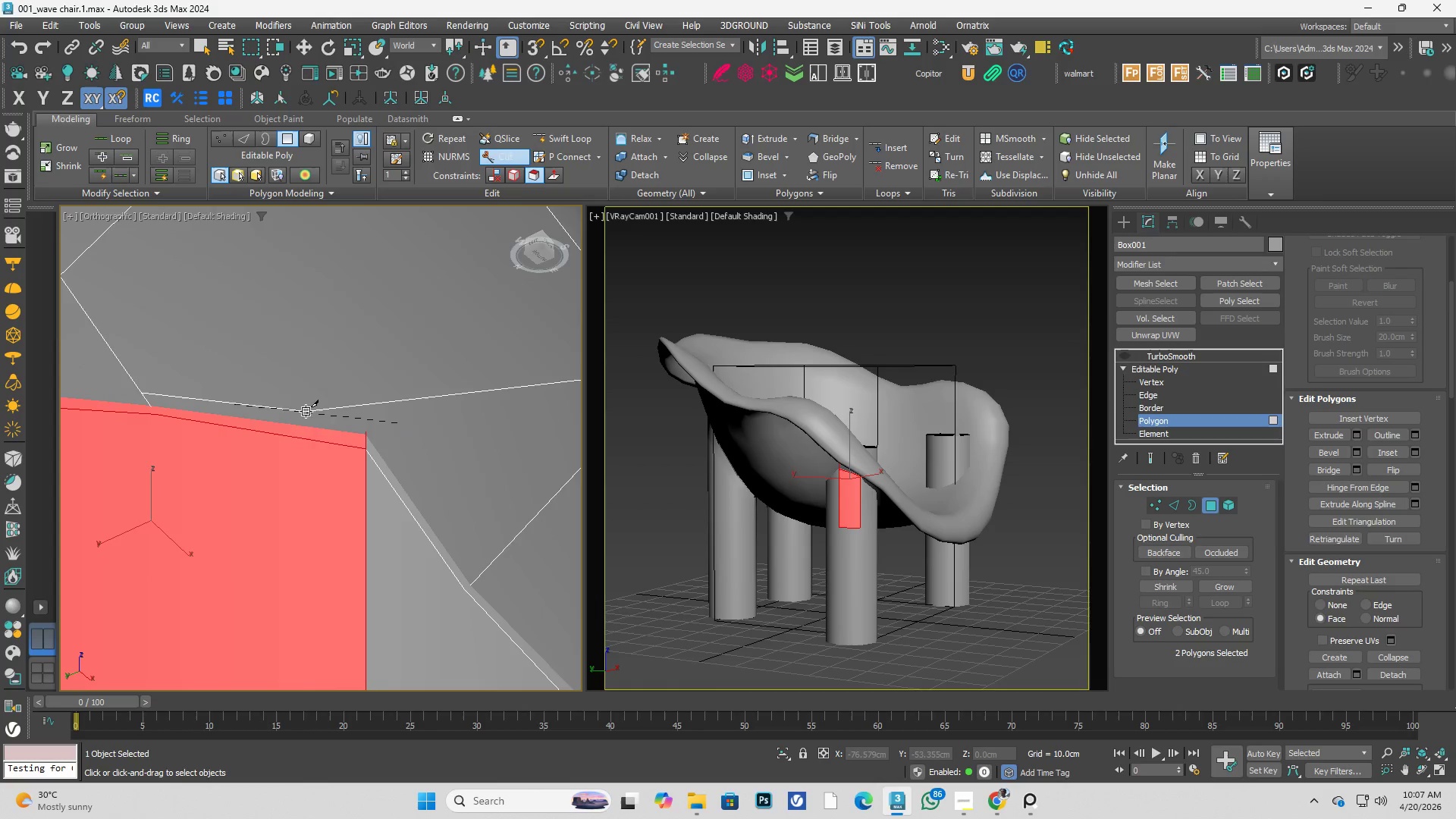 
scroll: coordinate [363, 429], scroll_direction: up, amount: 2.0
 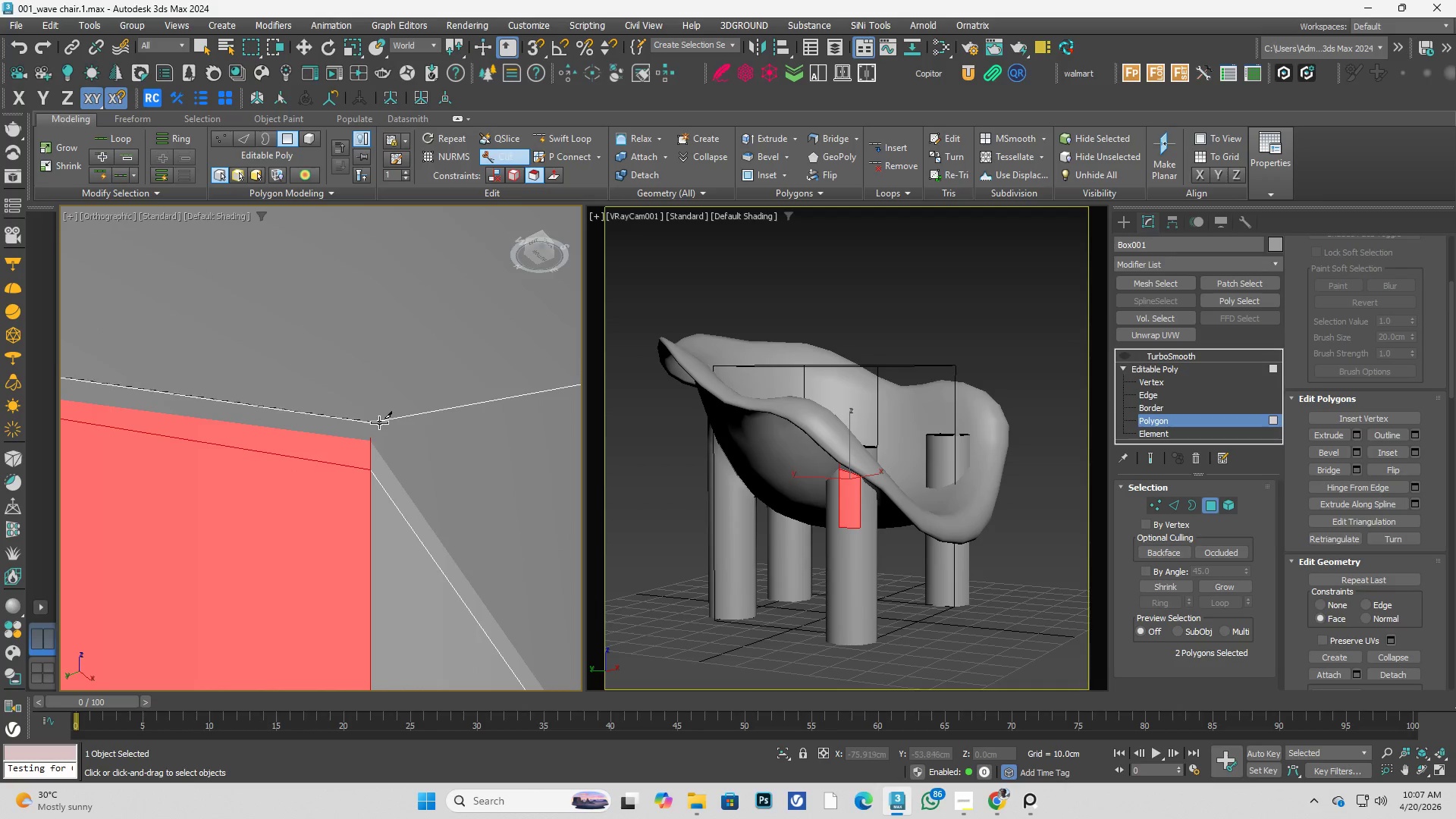 
left_click([376, 422])
 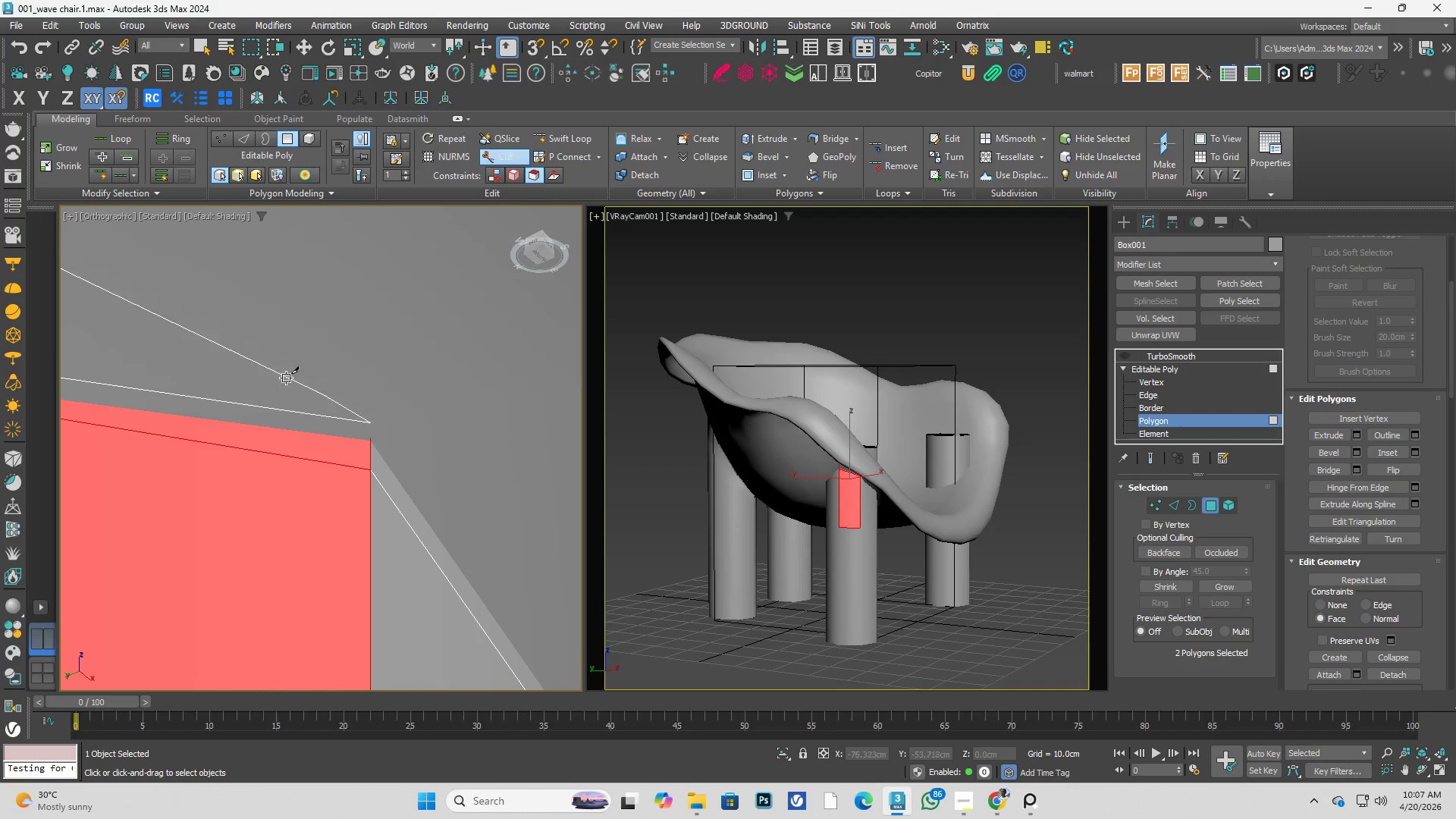 
scroll: coordinate [336, 424], scroll_direction: none, amount: 0.0
 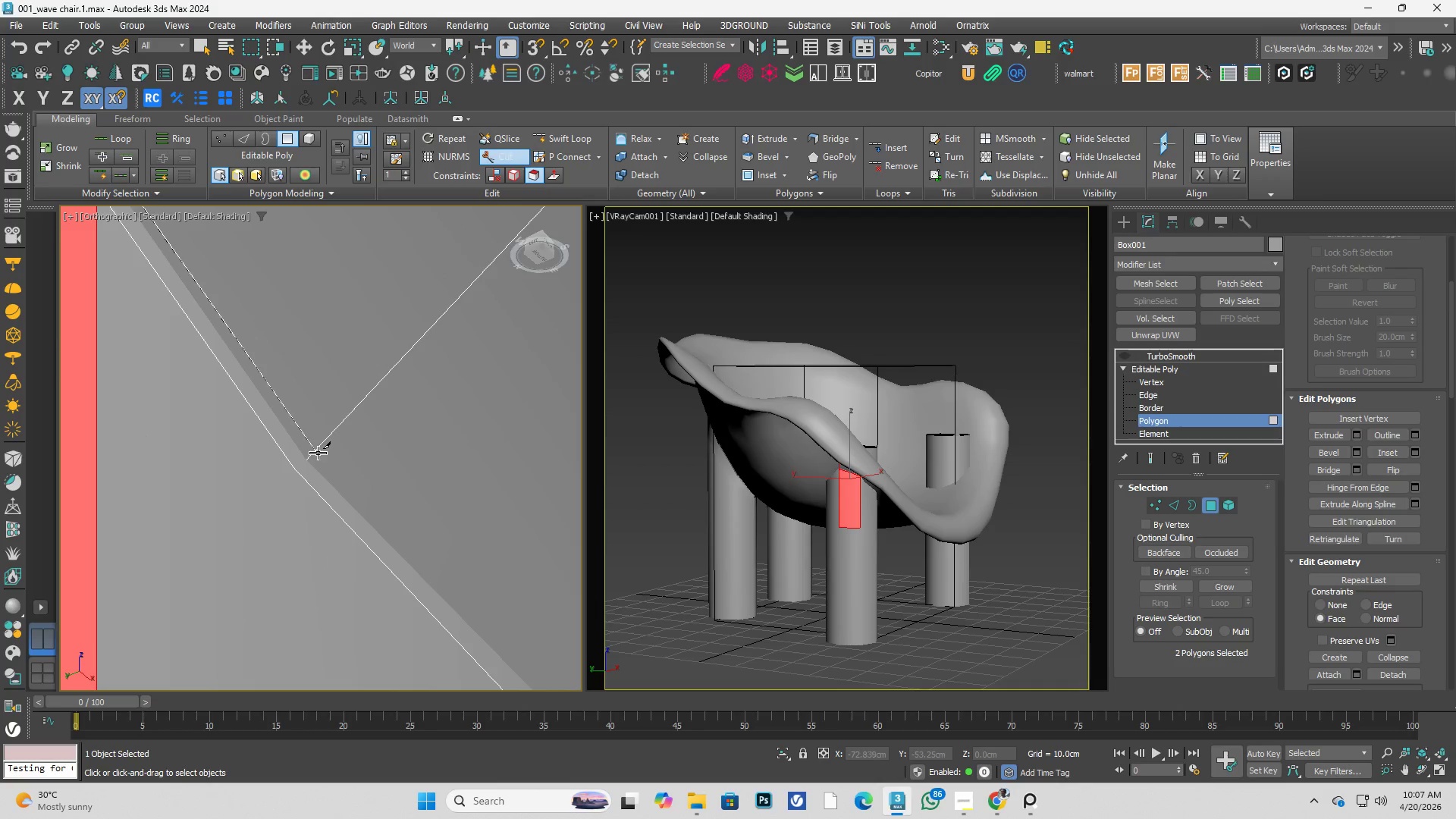 
left_click([317, 446])
 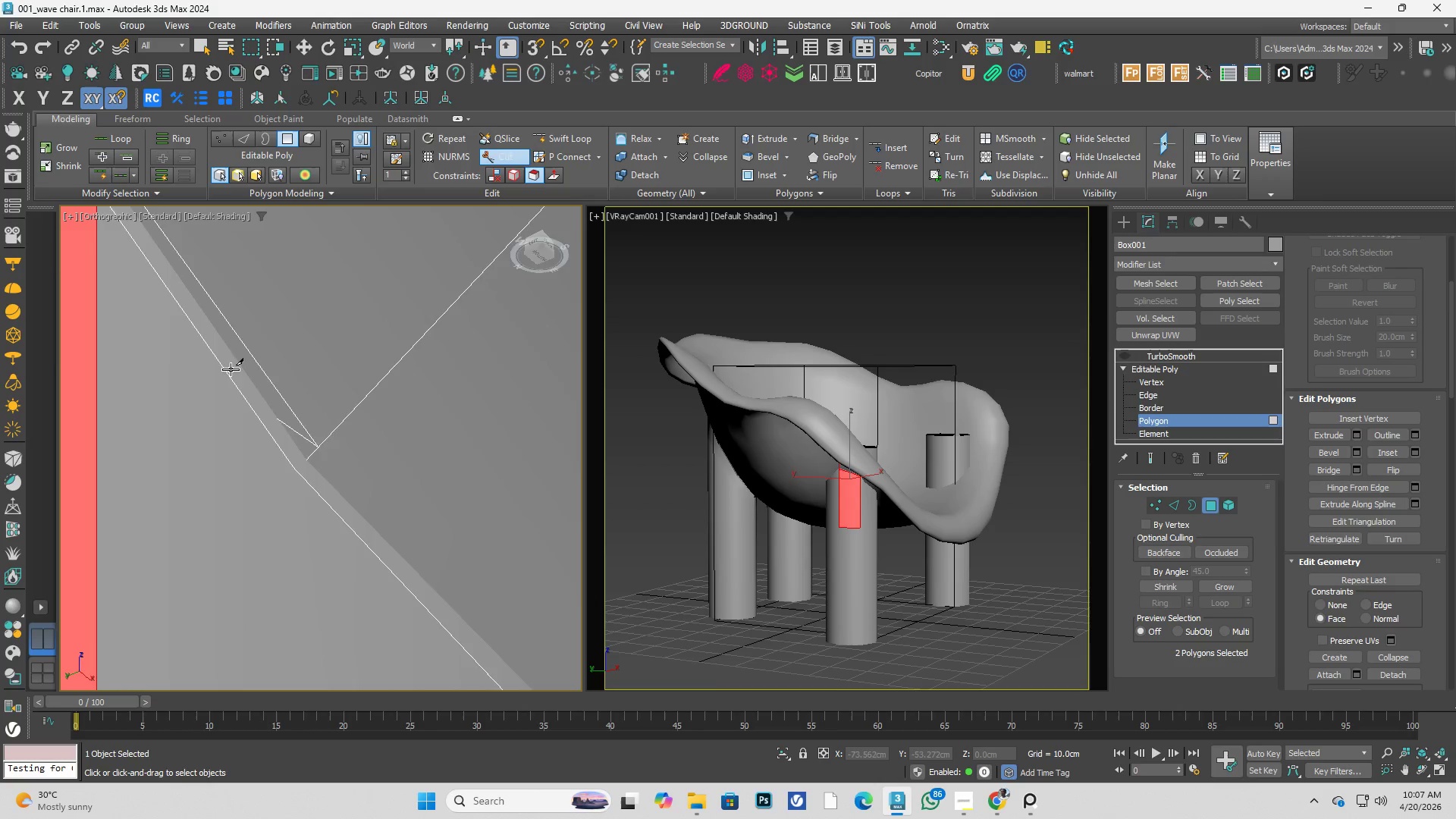 
key(Alt+AltLeft)
 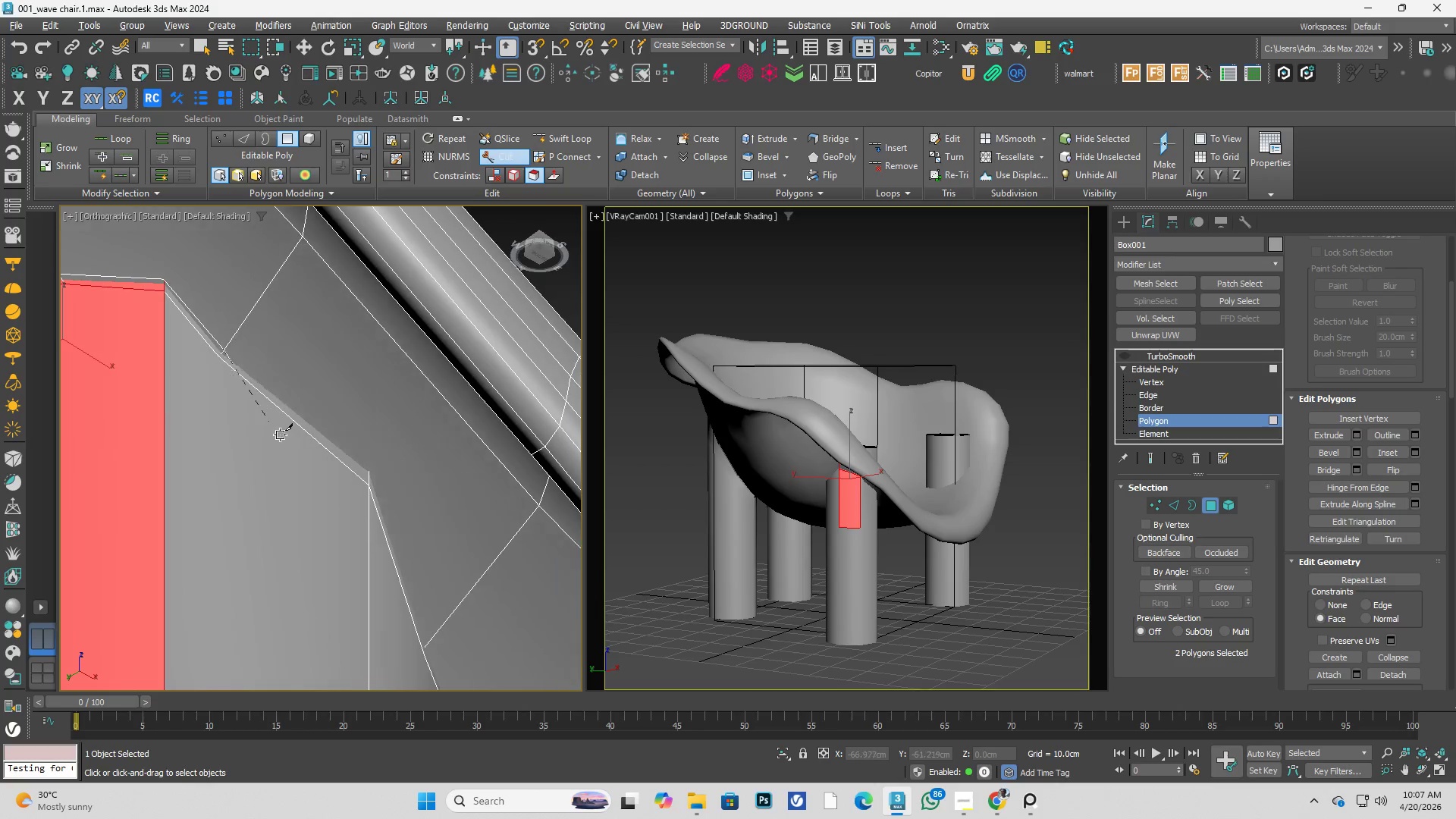 
scroll: coordinate [211, 354], scroll_direction: down, amount: 4.0
 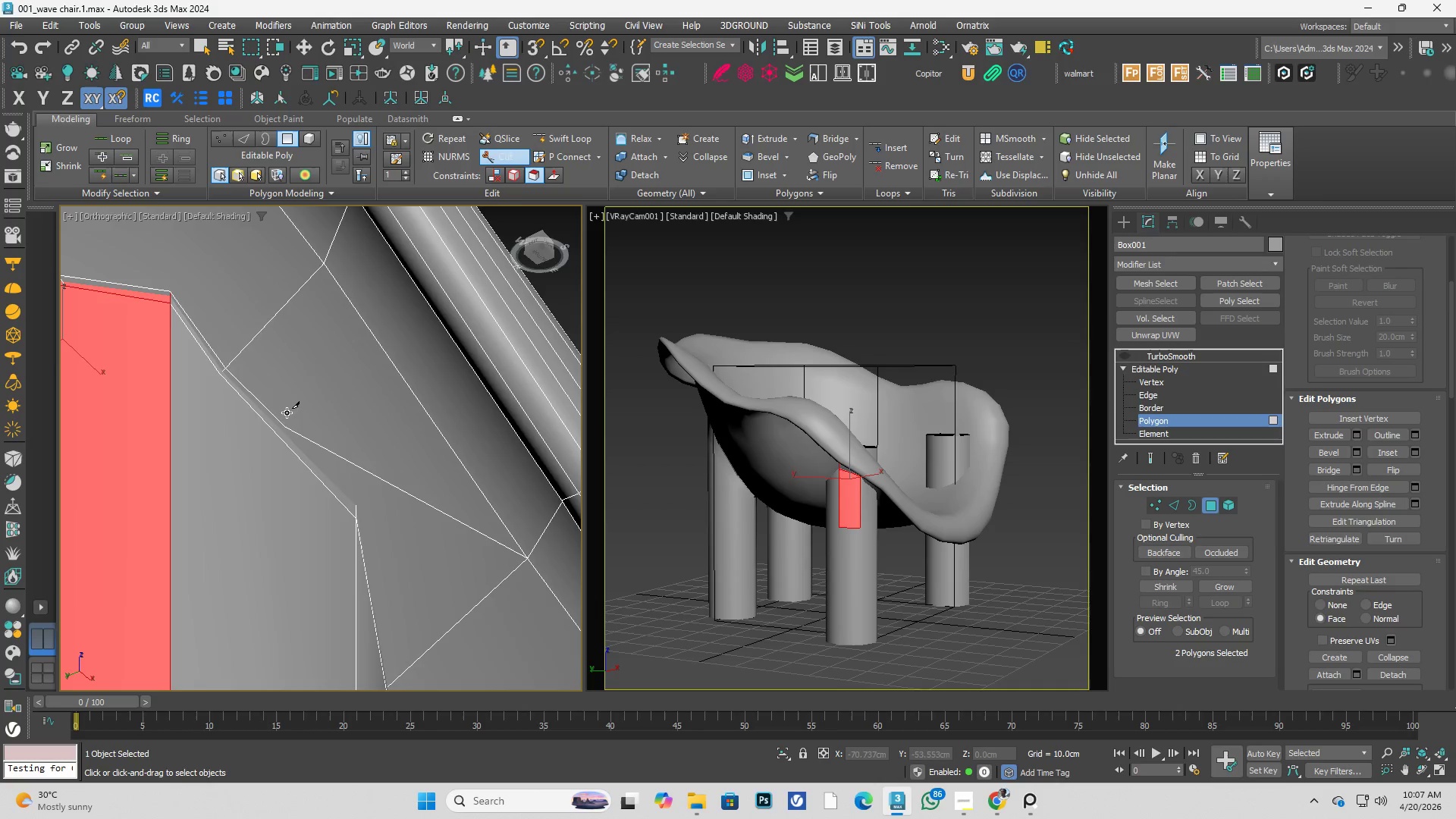 
scroll: coordinate [363, 463], scroll_direction: up, amount: 4.0
 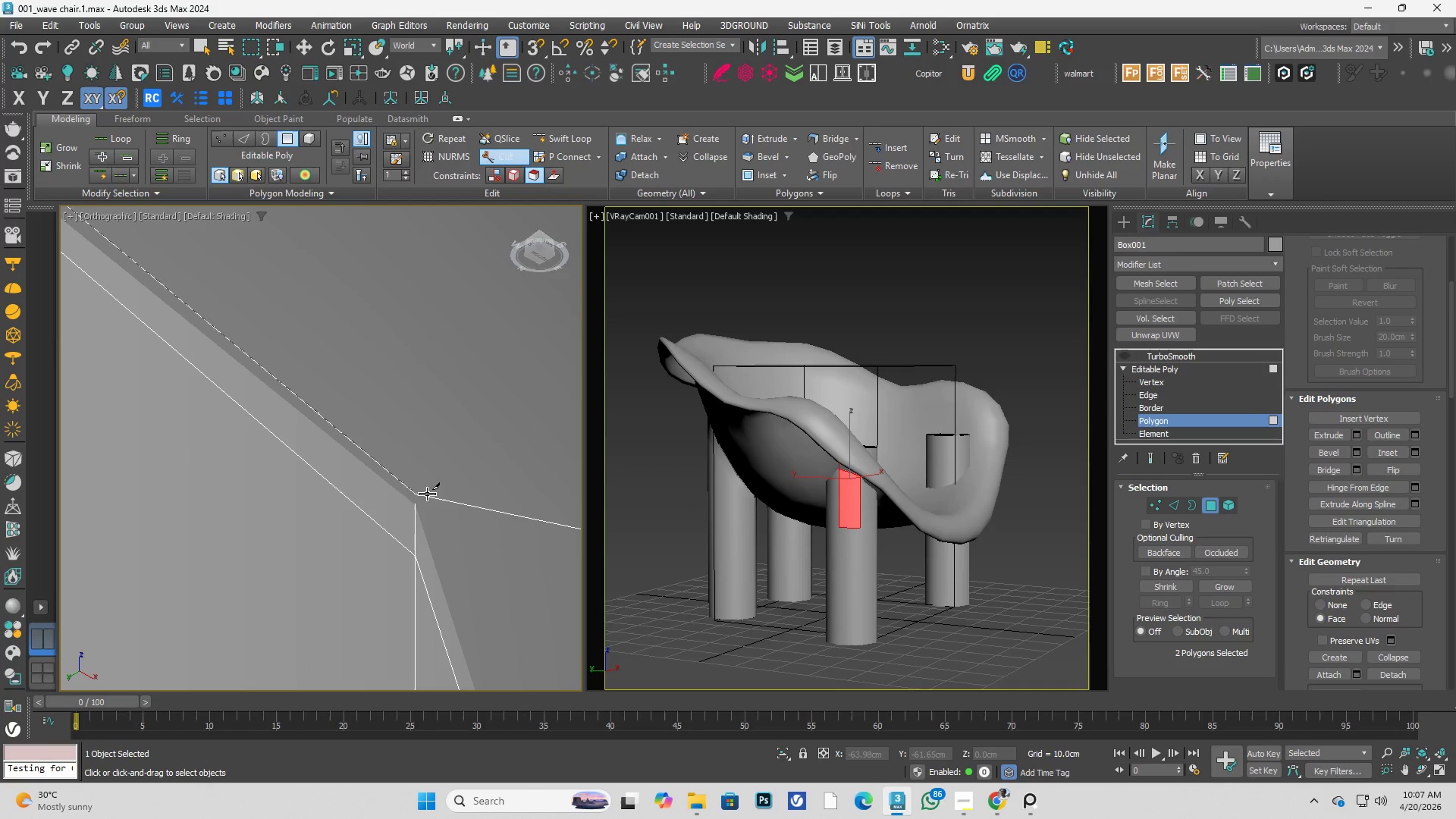 
left_click([426, 492])
 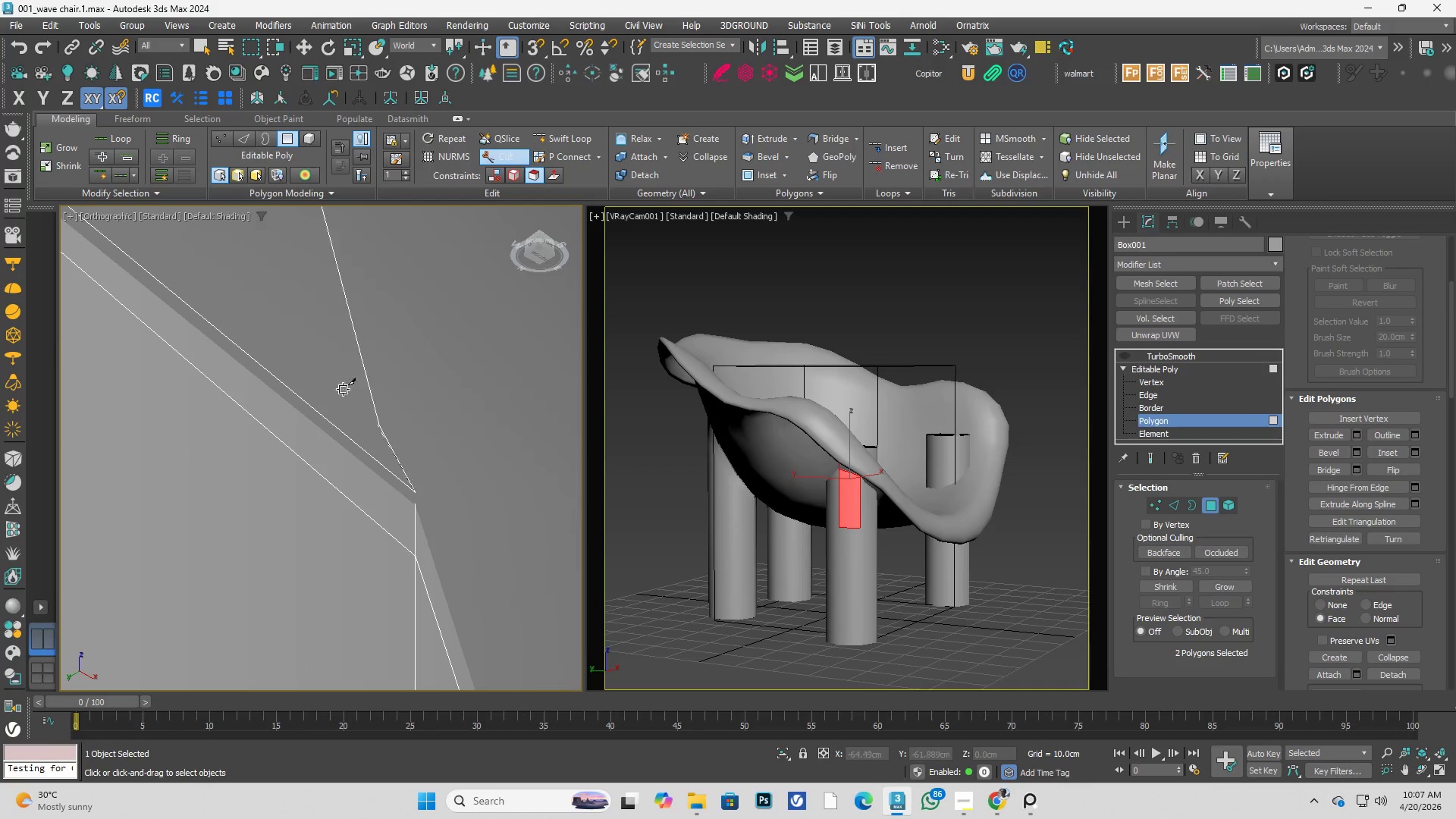 
key(Alt+AltLeft)
 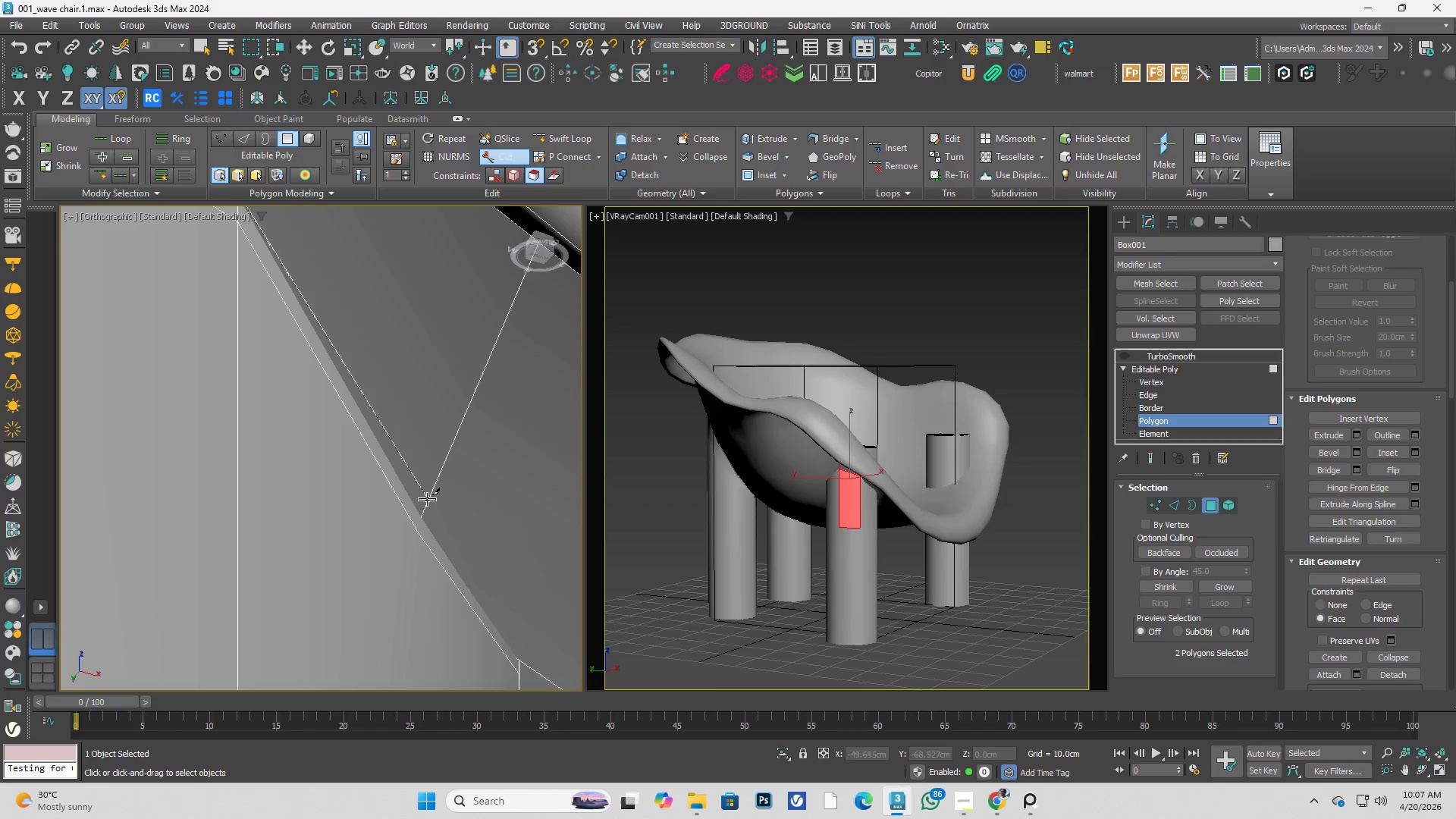 
scroll: coordinate [411, 466], scroll_direction: down, amount: 2.0
 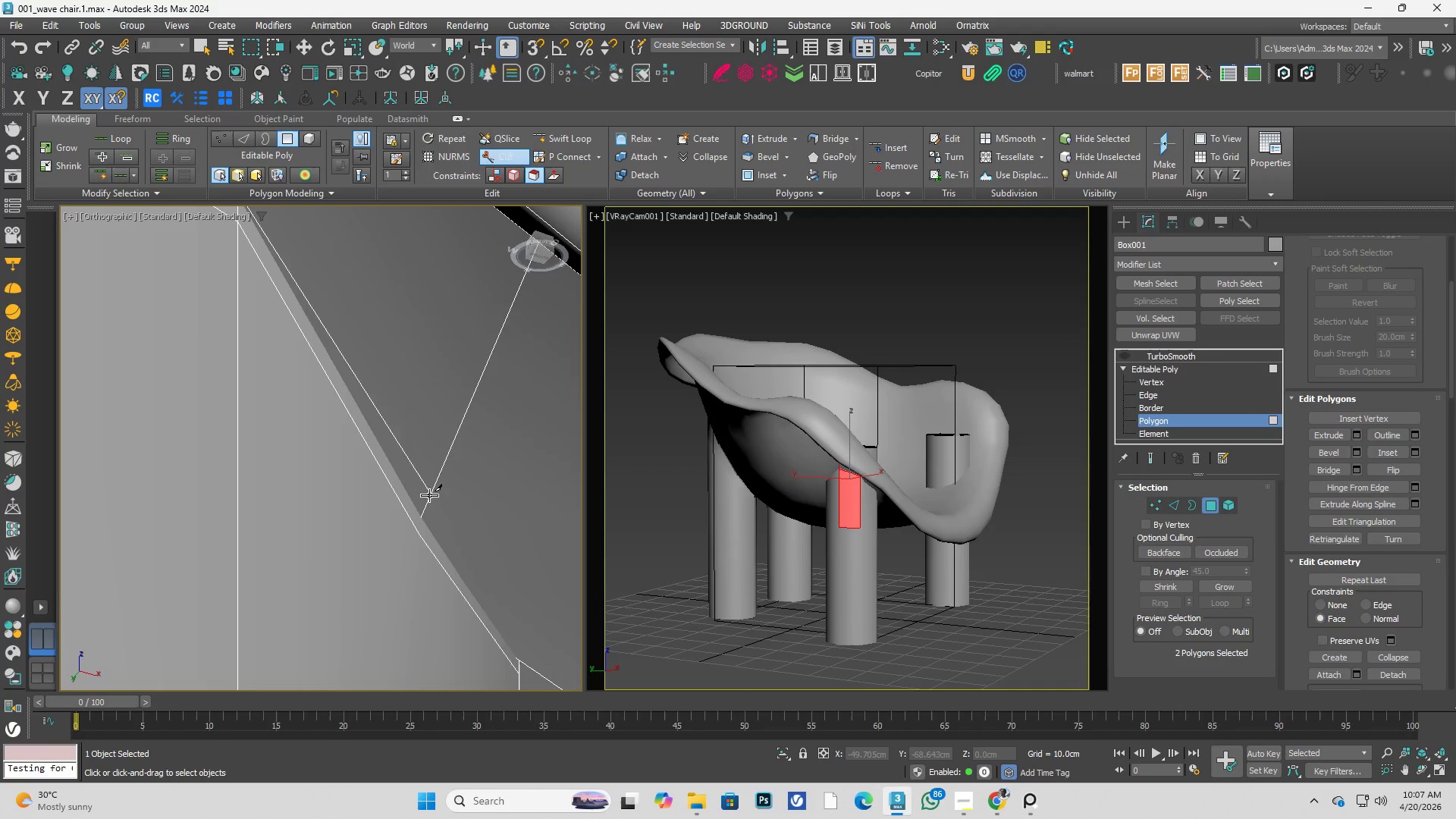 
left_click([428, 501])
 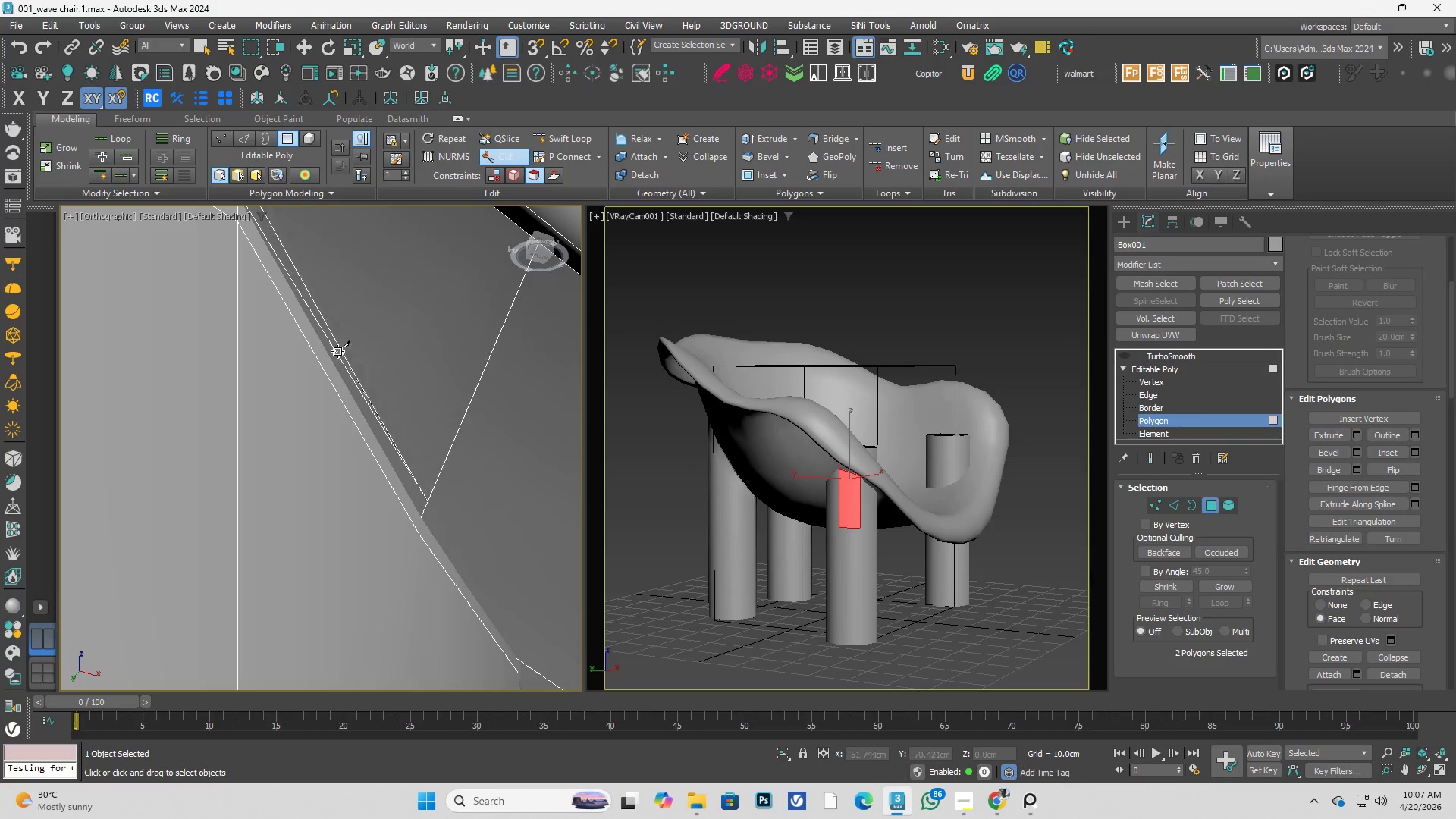 
key(Alt+AltLeft)
 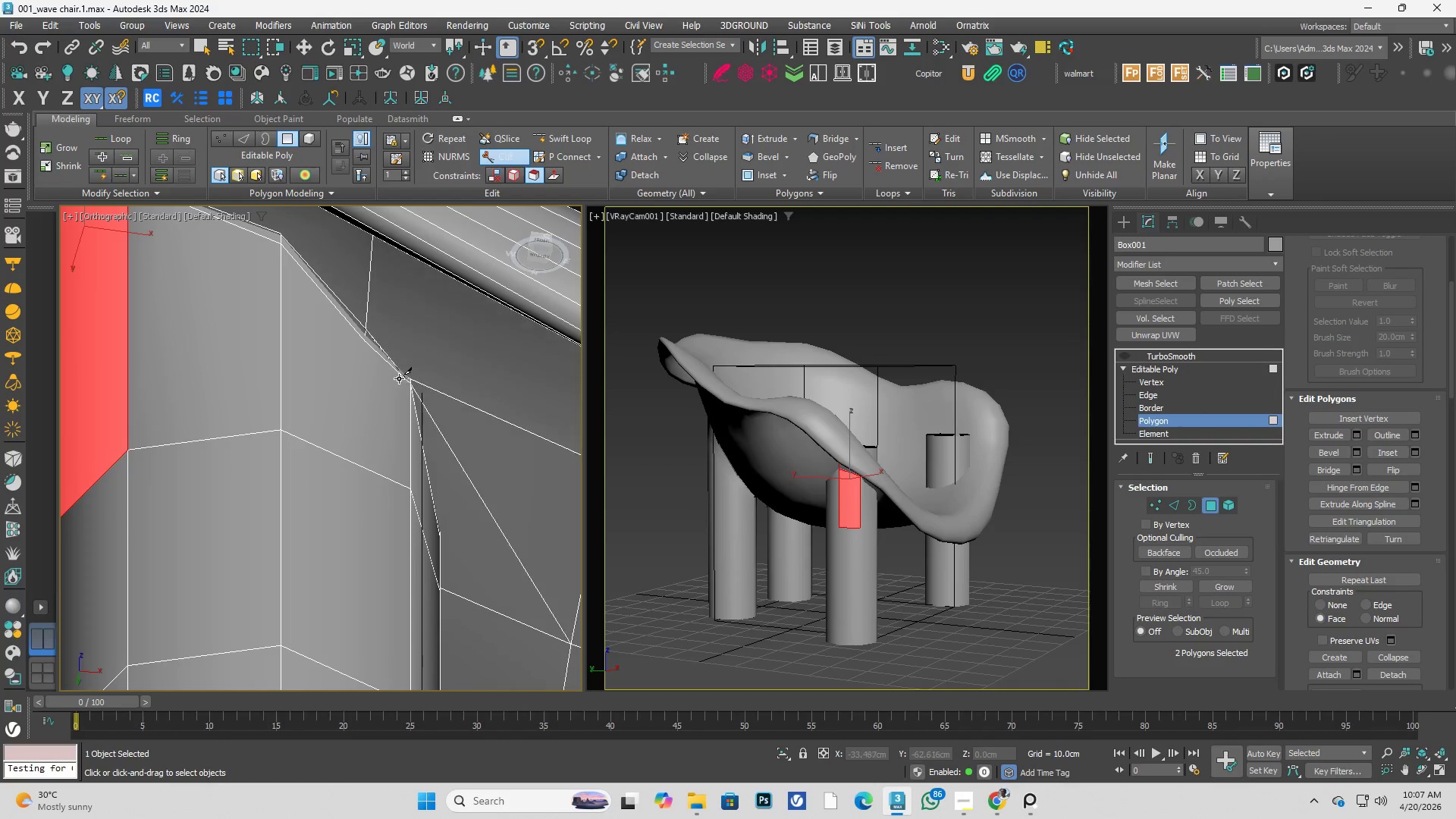 
scroll: coordinate [353, 341], scroll_direction: down, amount: 3.0
 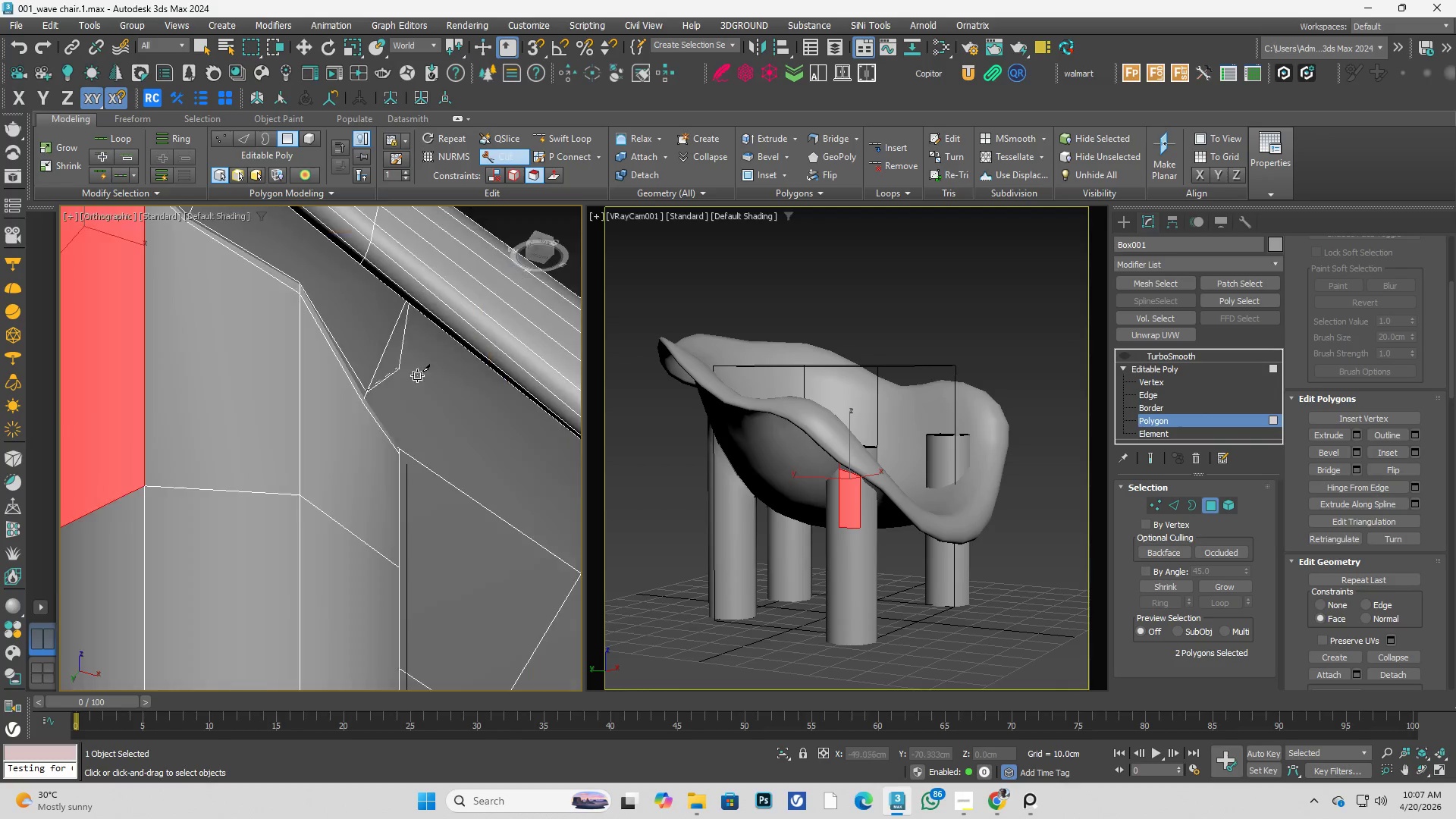 
scroll: coordinate [427, 372], scroll_direction: up, amount: 4.0
 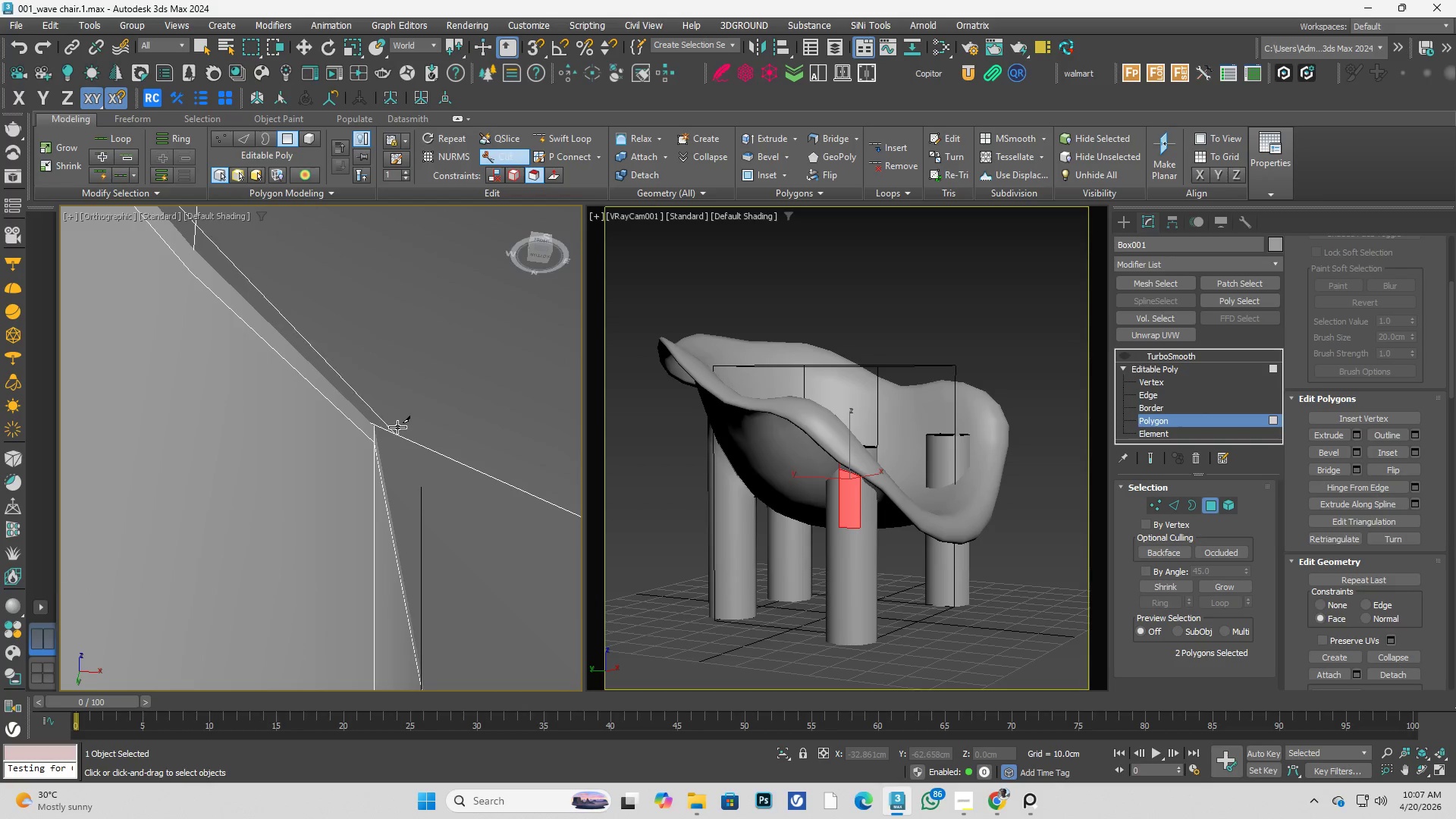 
left_click([397, 431])
 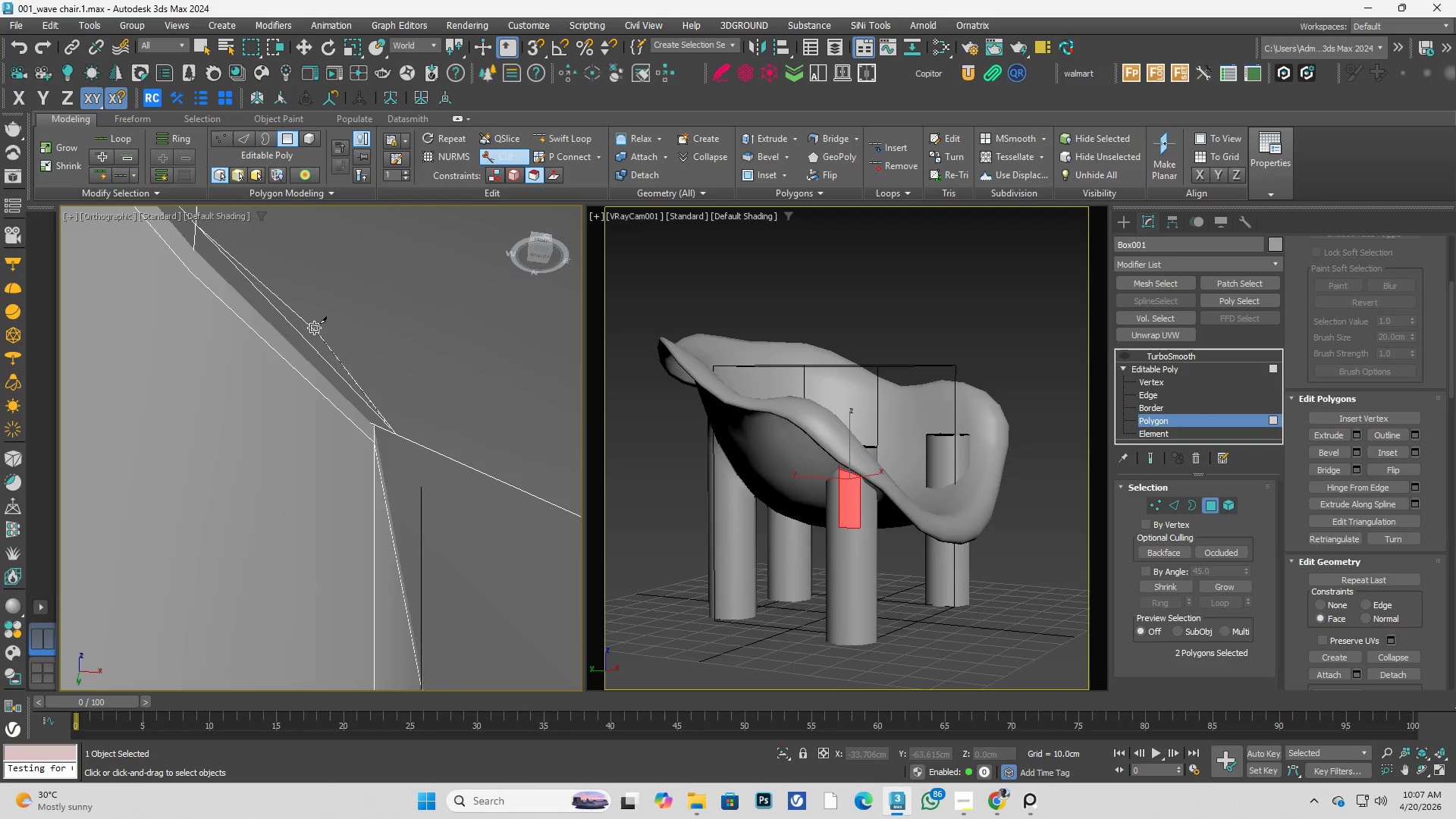 
hold_key(key=AltLeft, duration=0.42)
 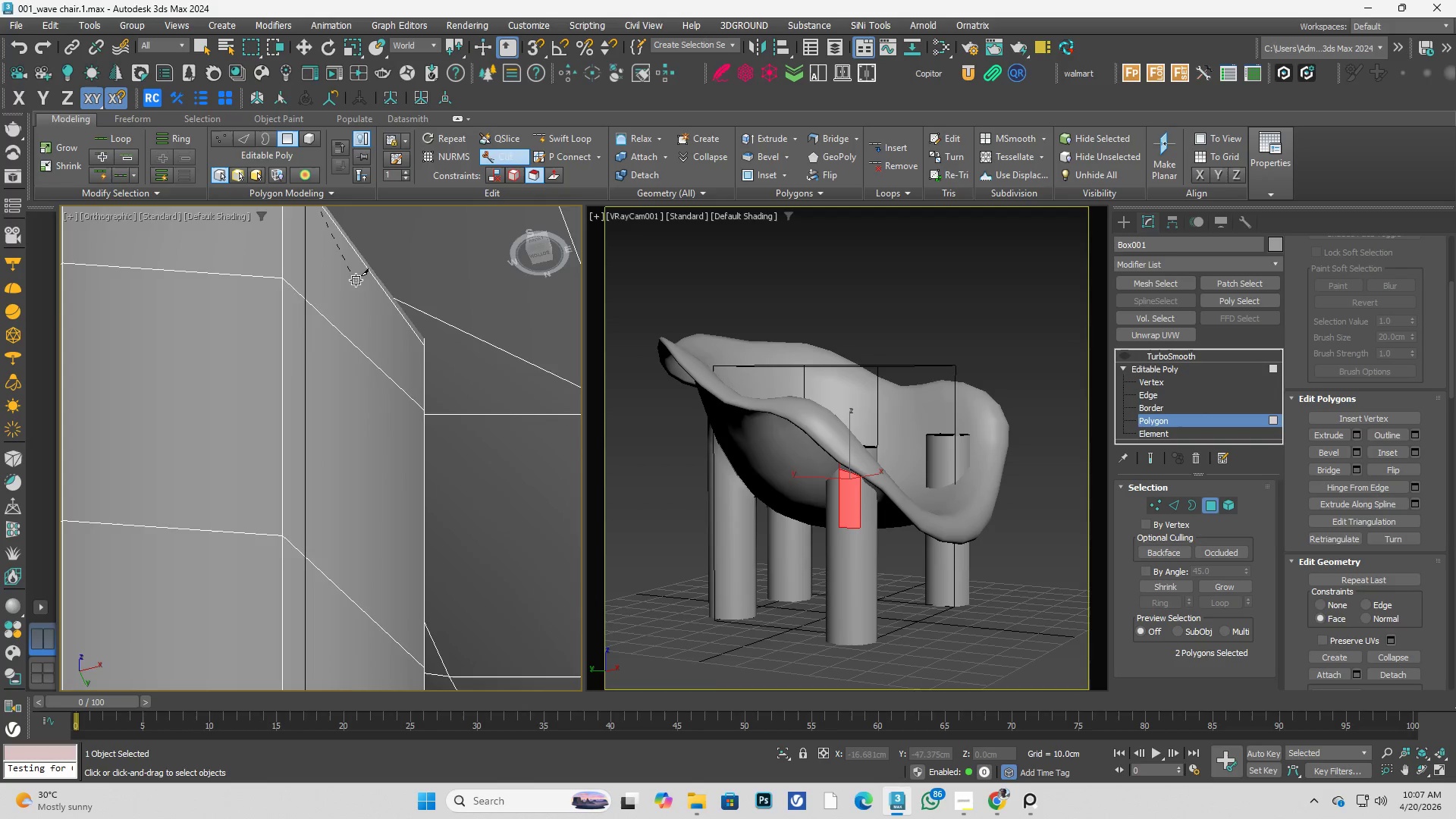 
scroll: coordinate [344, 324], scroll_direction: down, amount: 3.0
 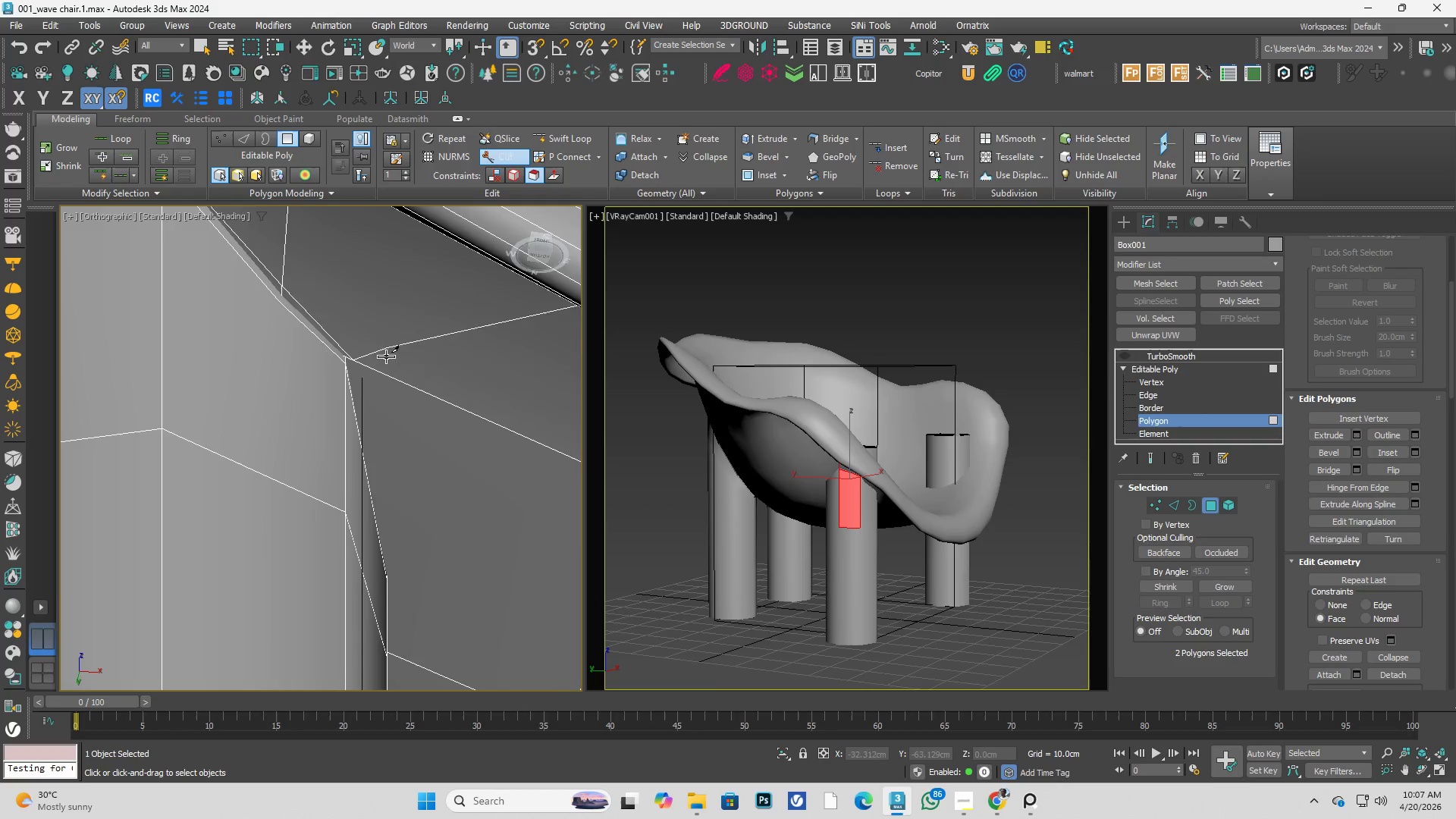 
key(Alt+AltLeft)
 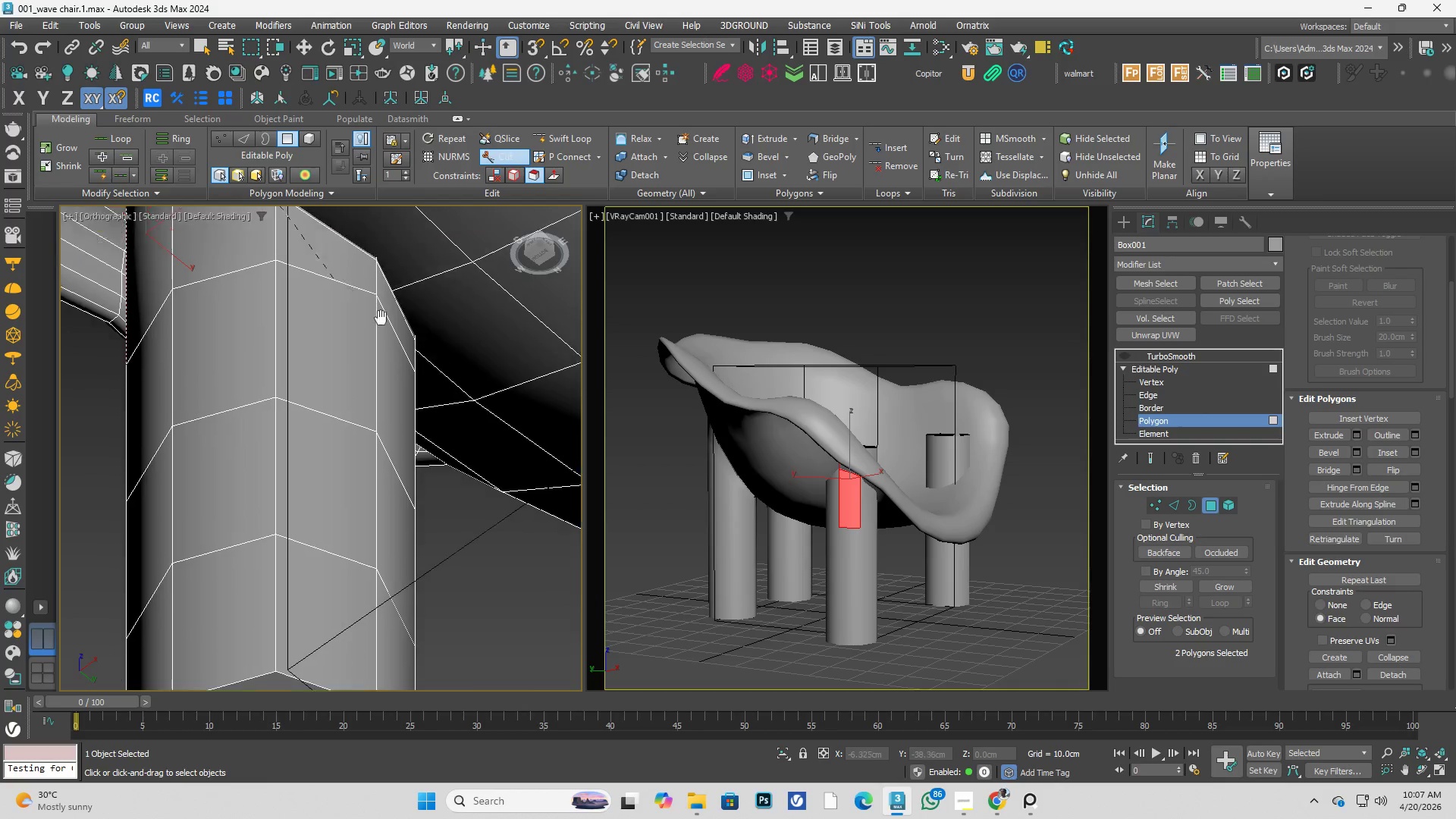 
scroll: coordinate [356, 280], scroll_direction: down, amount: 2.0
 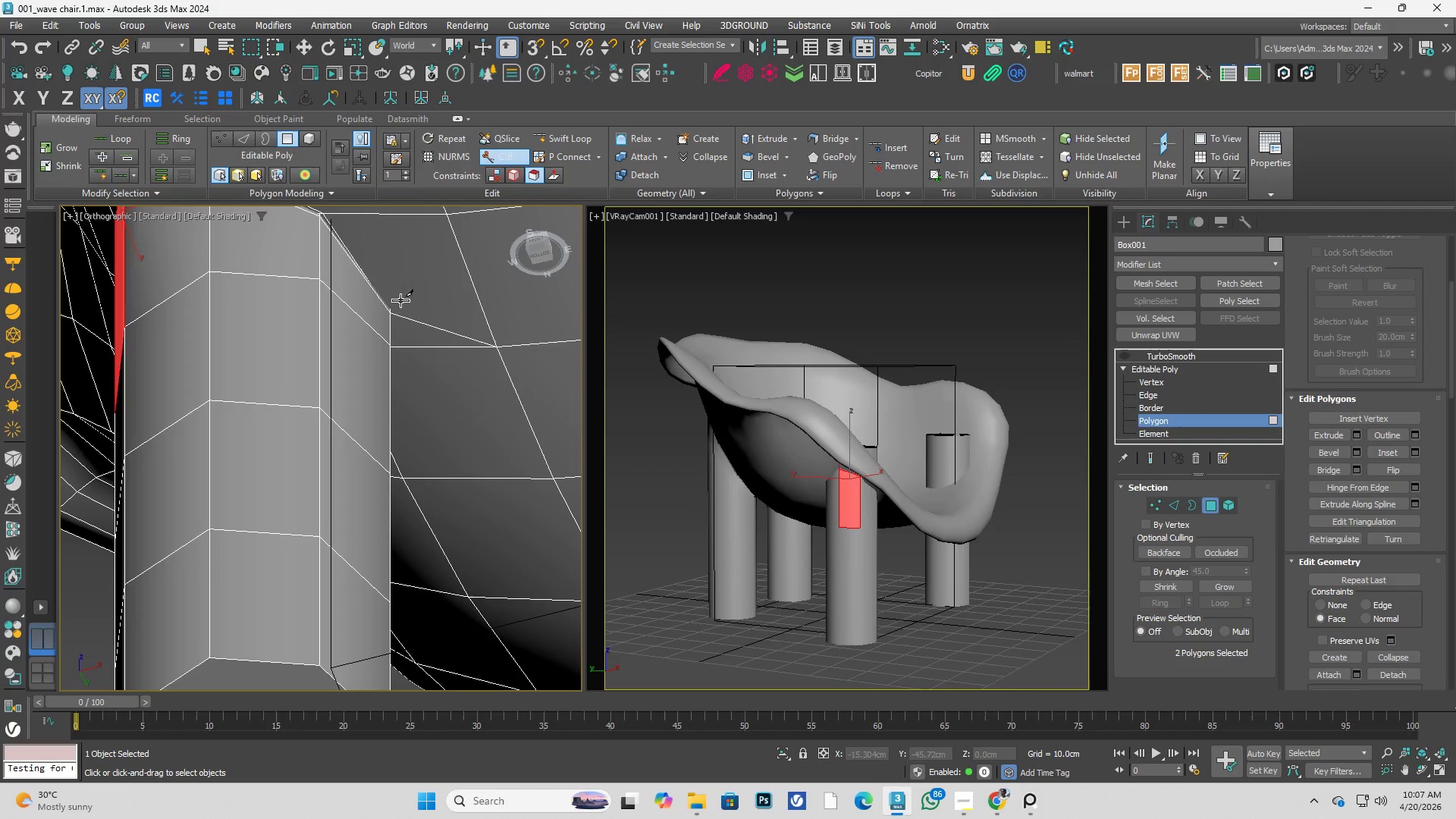 
key(Alt+AltLeft)
 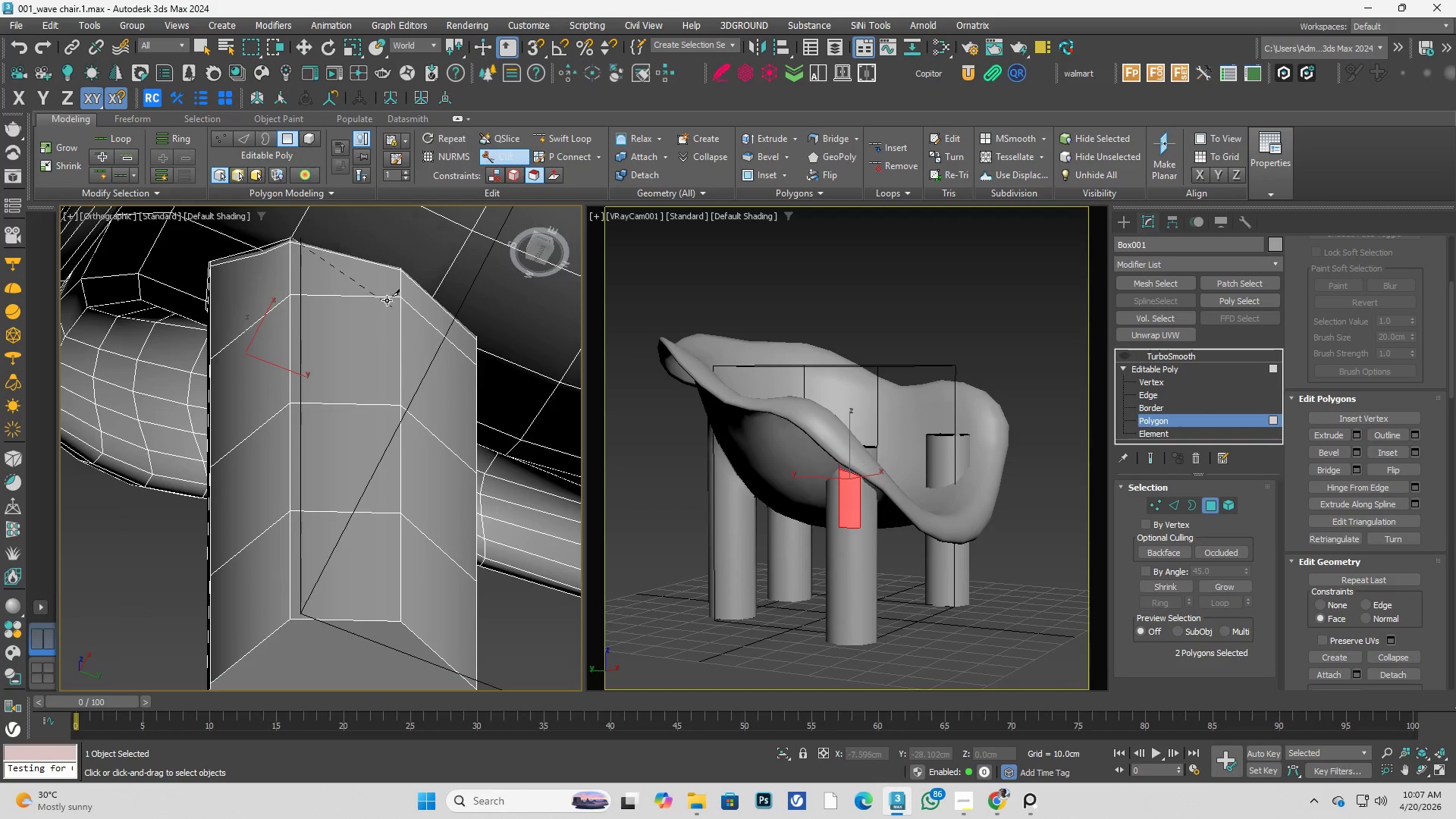 
scroll: coordinate [448, 356], scroll_direction: up, amount: 6.0
 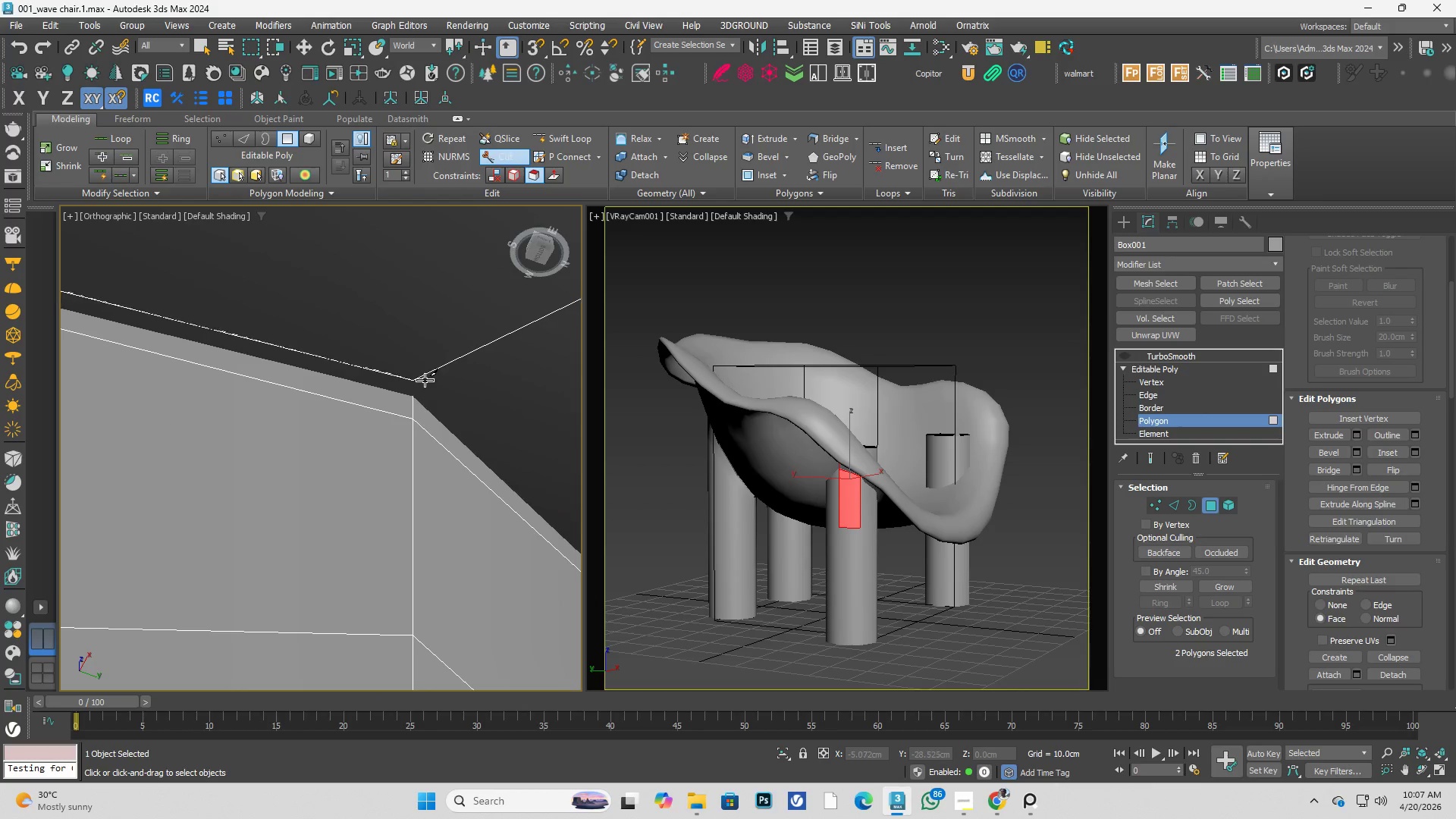 
left_click([422, 381])
 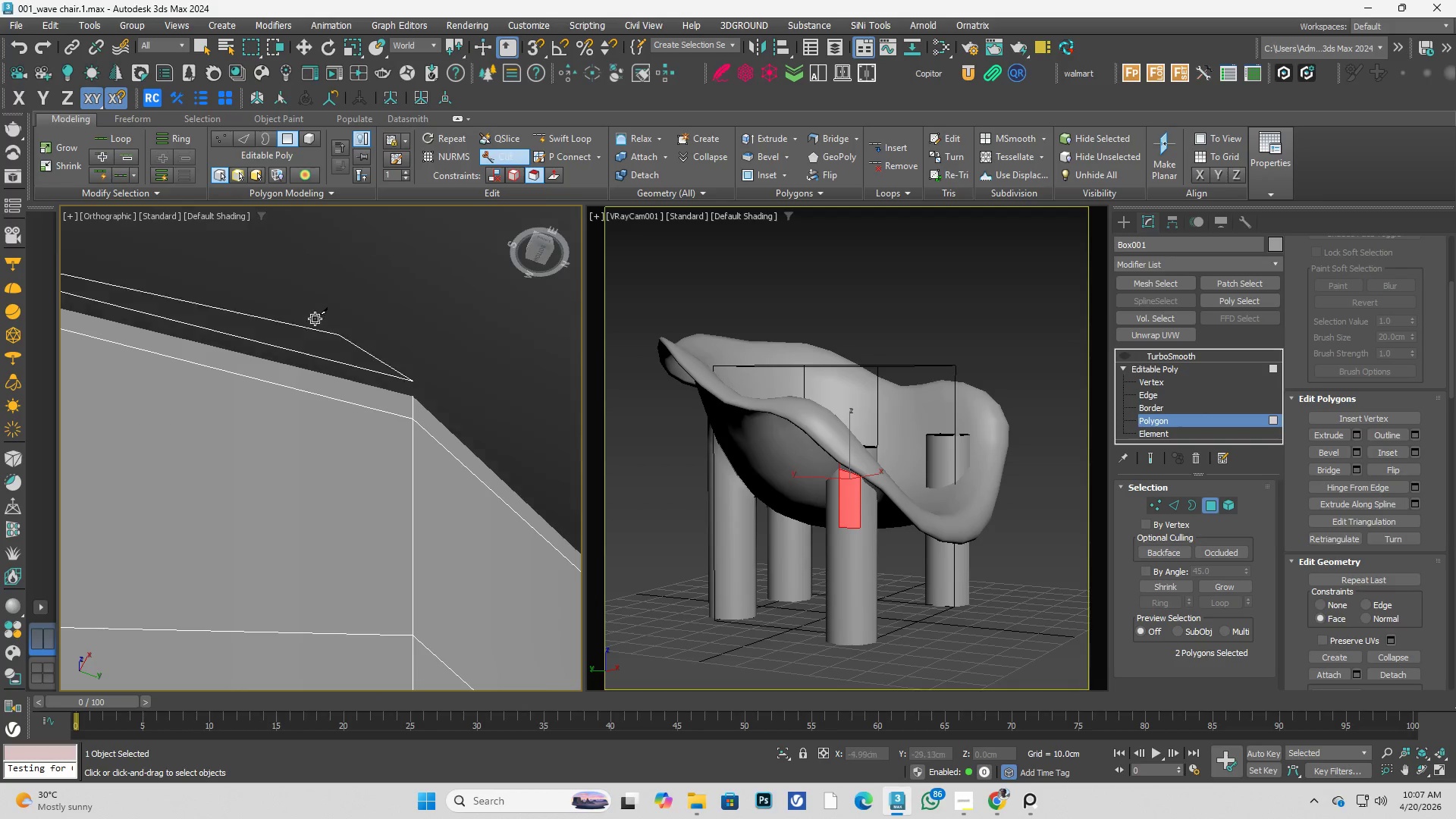 
key(Alt+AltLeft)
 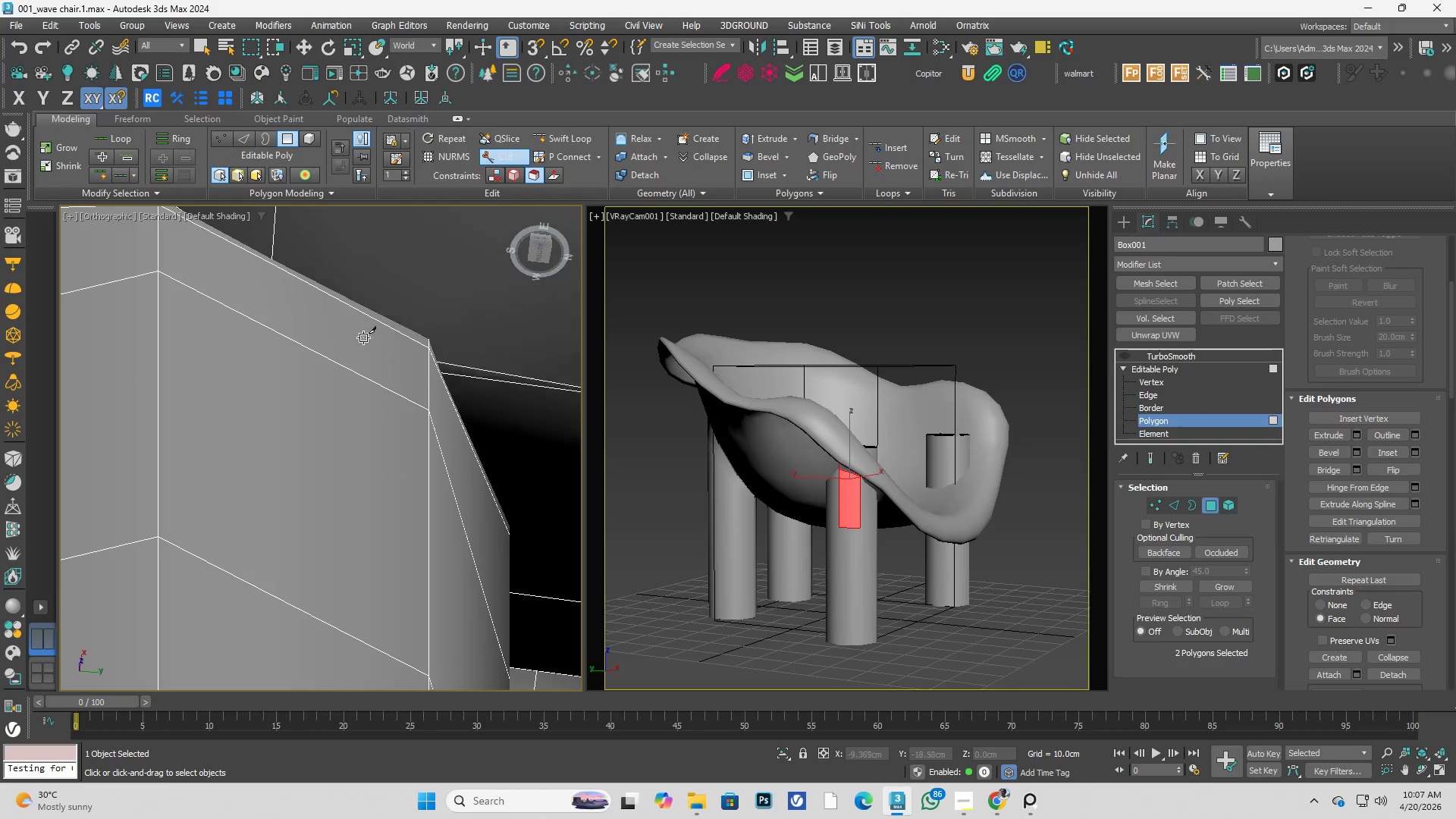 
scroll: coordinate [344, 333], scroll_direction: down, amount: 3.0
 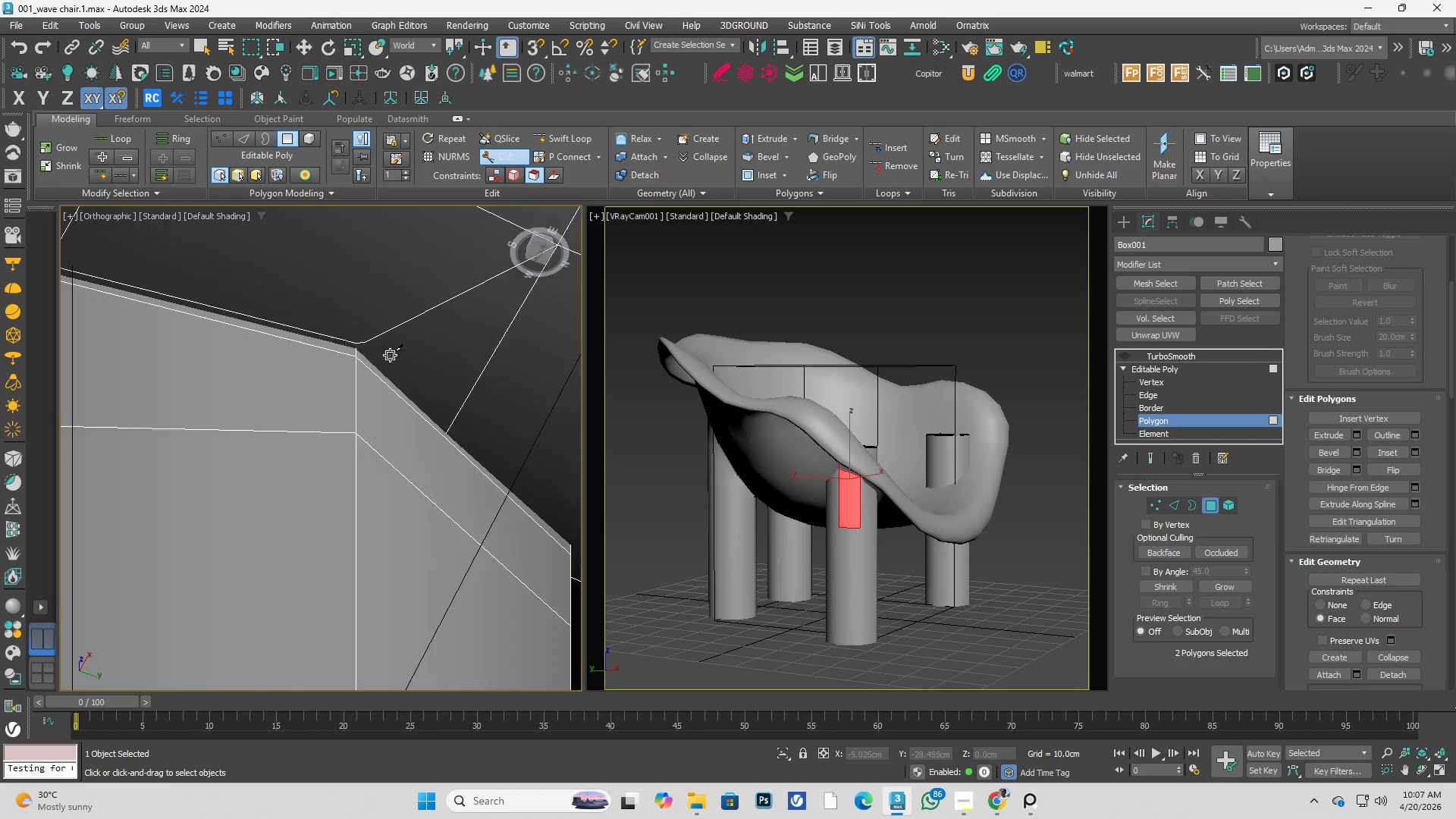 
scroll: coordinate [262, 248], scroll_direction: up, amount: 2.0
 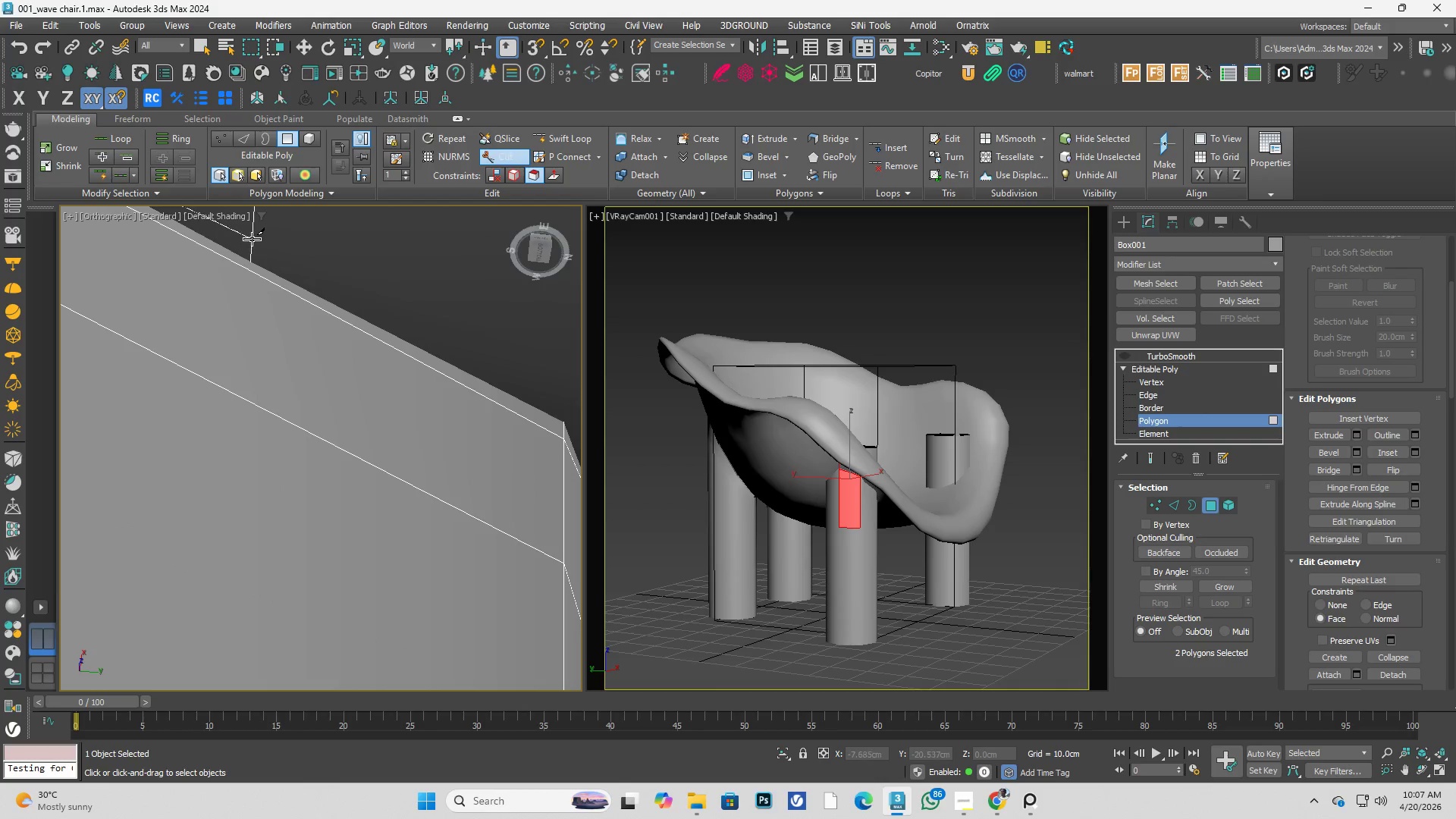 
left_click([252, 239])
 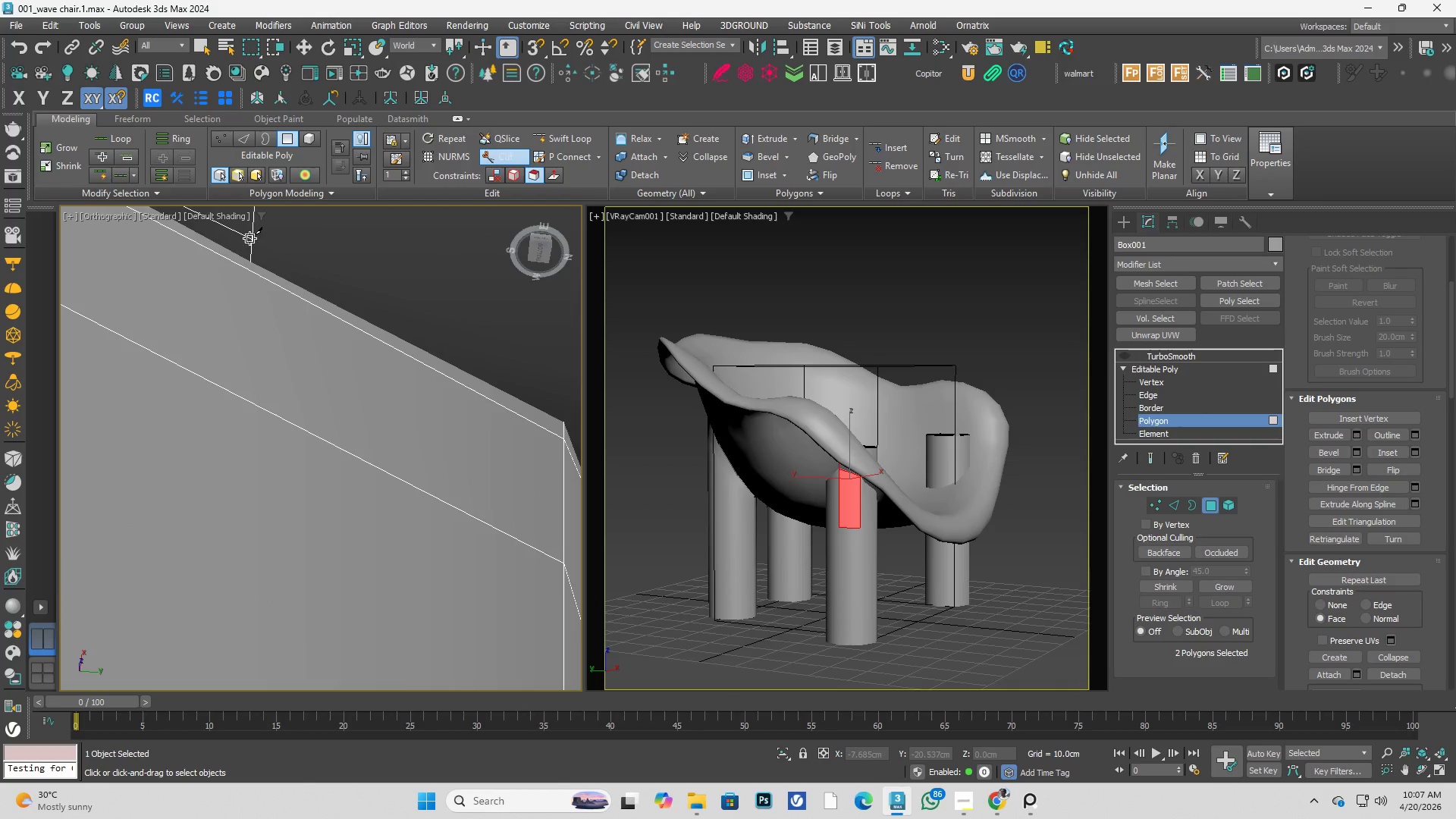 
key(Alt+AltLeft)
 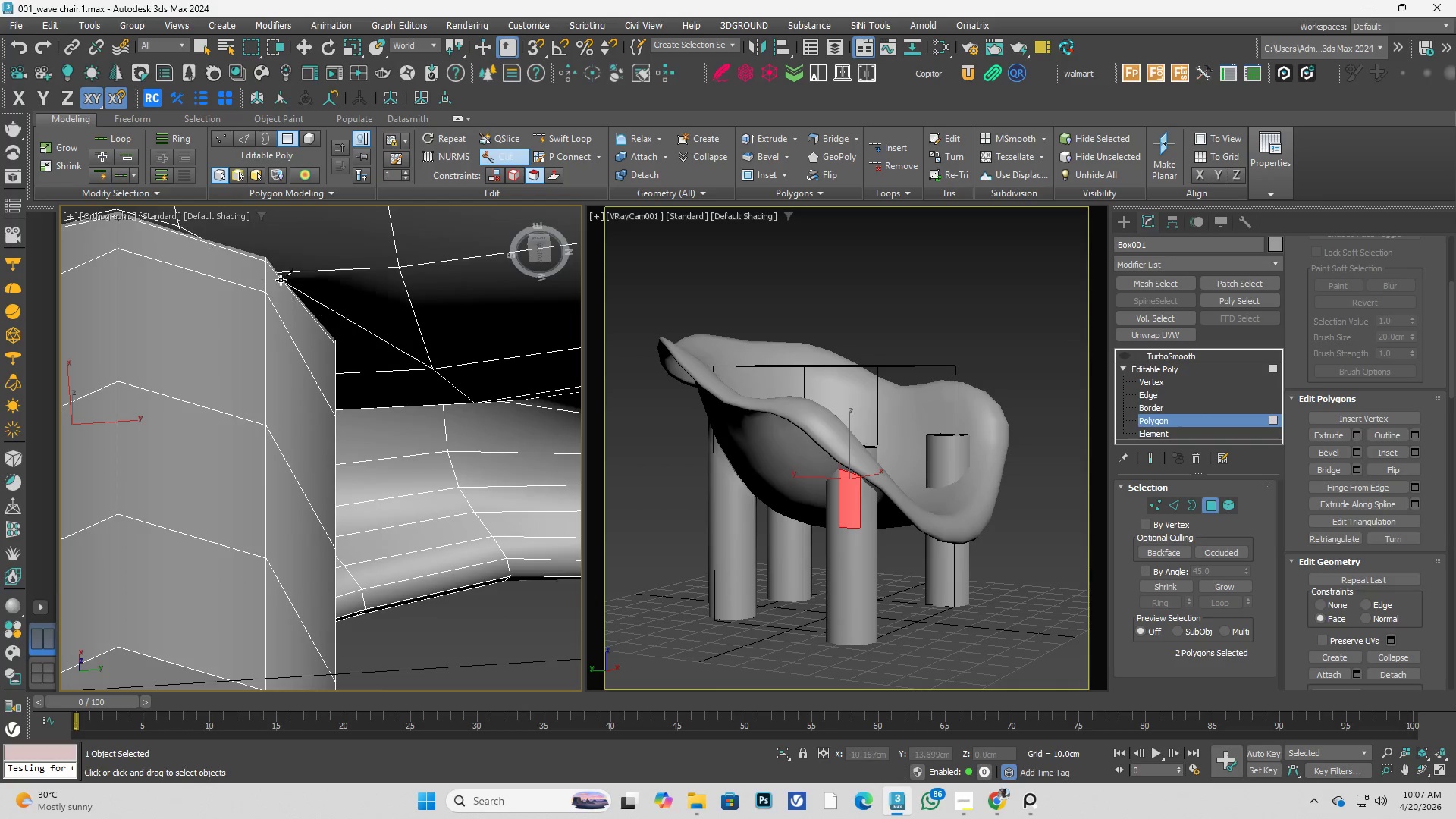 
scroll: coordinate [266, 271], scroll_direction: down, amount: 4.0
 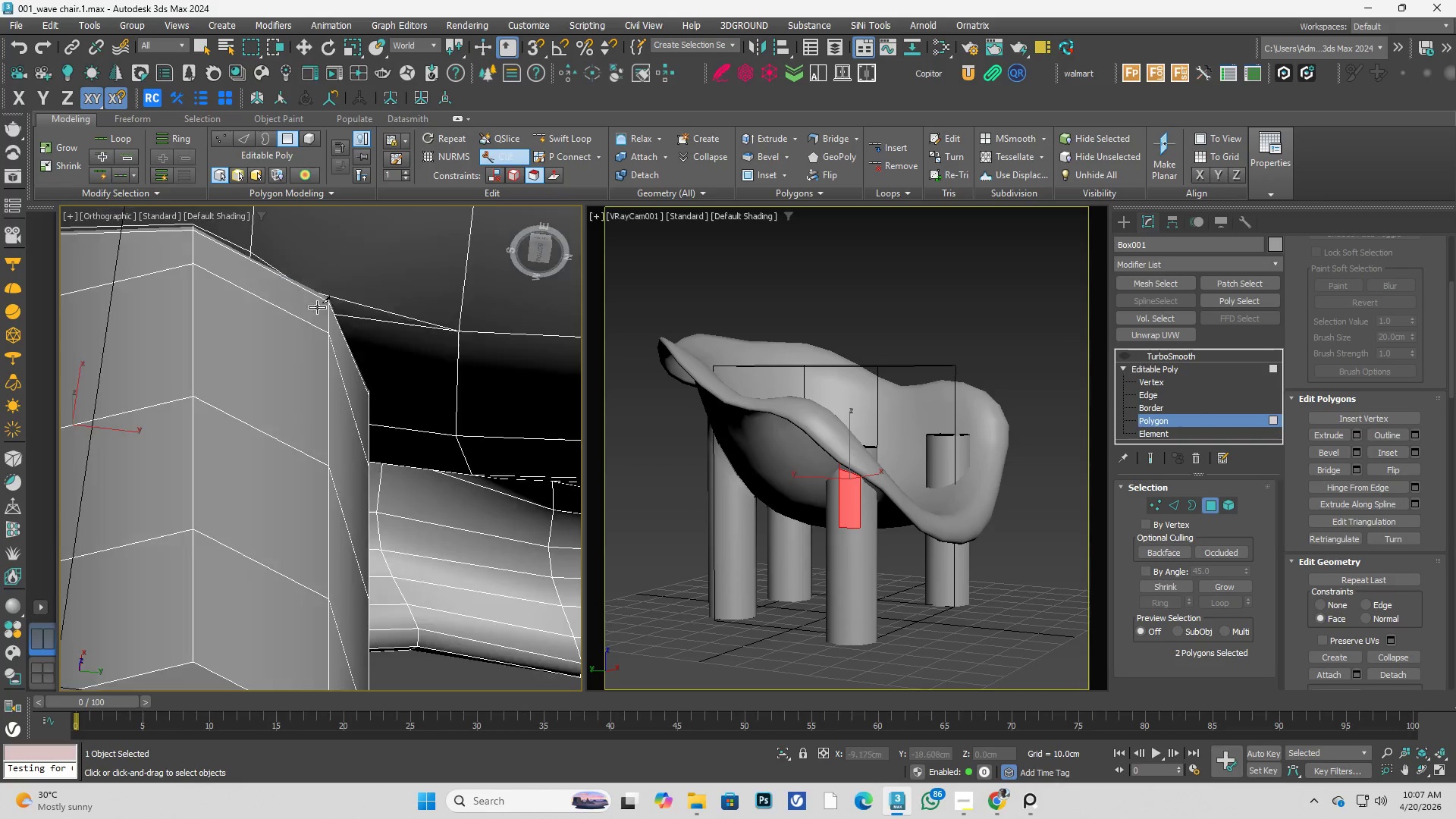 
scroll: coordinate [364, 346], scroll_direction: up, amount: 4.0
 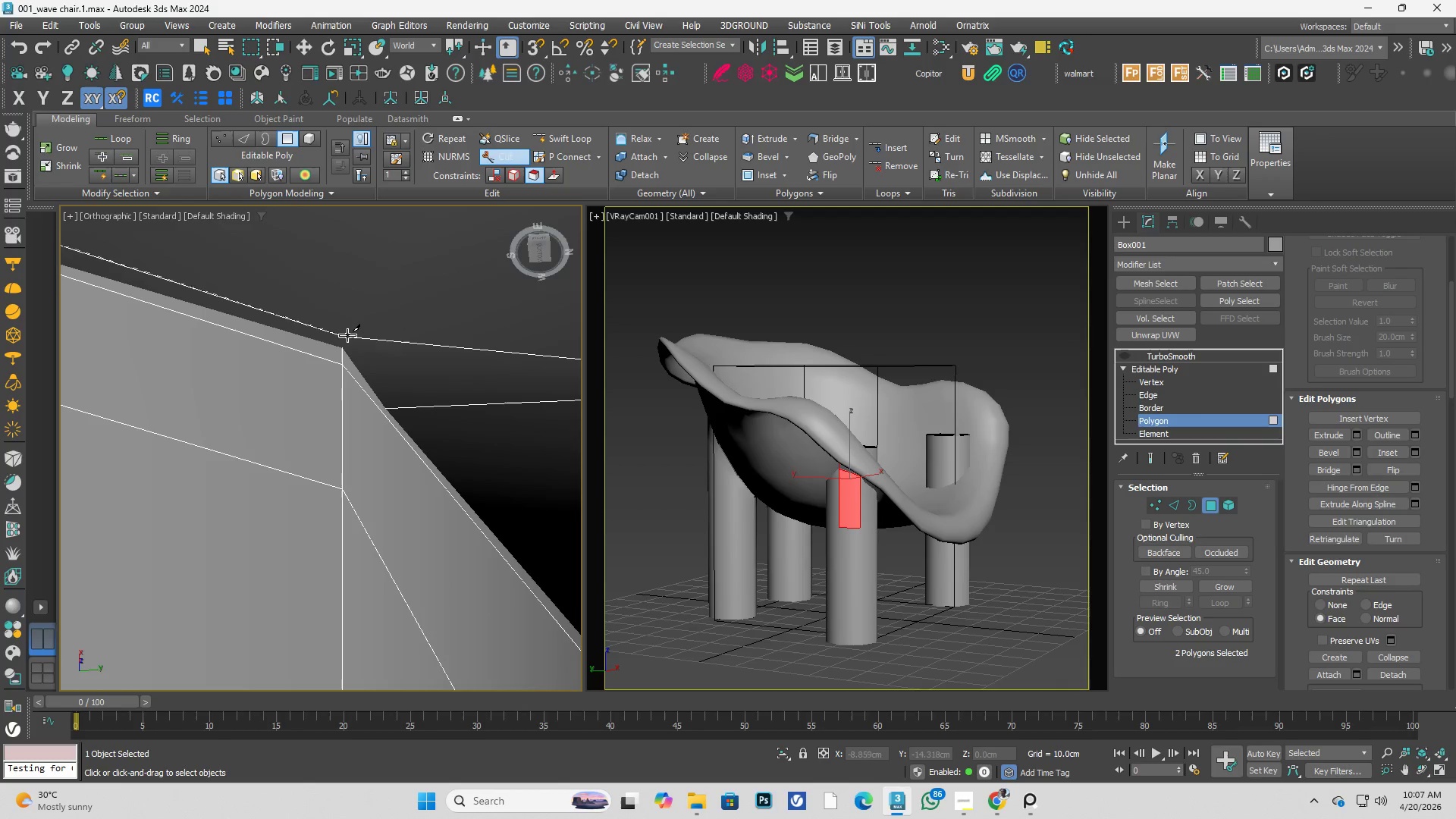 
left_click([347, 333])
 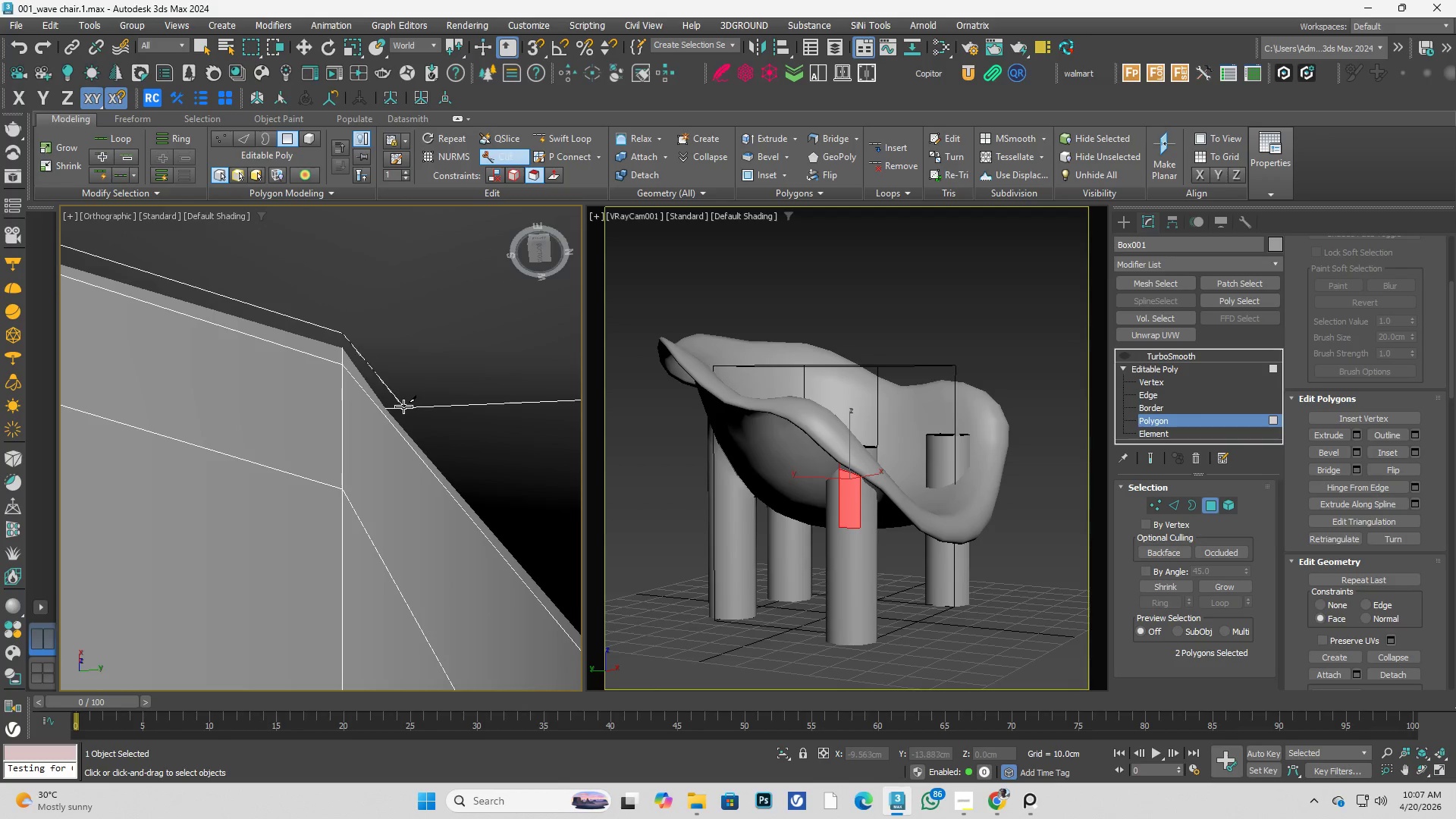 
hold_key(key=AltLeft, duration=0.39)
 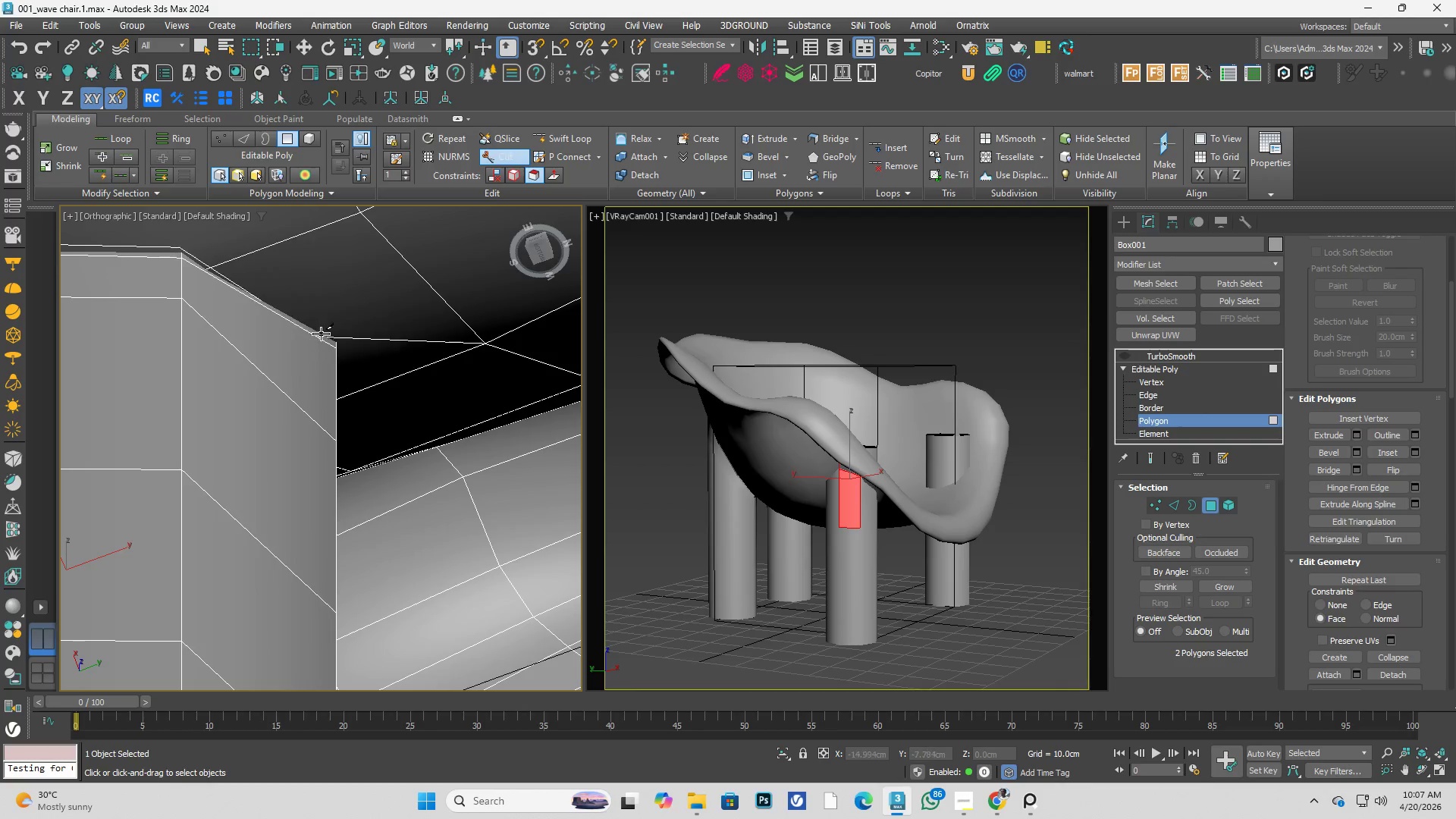 
scroll: coordinate [344, 328], scroll_direction: down, amount: 3.0
 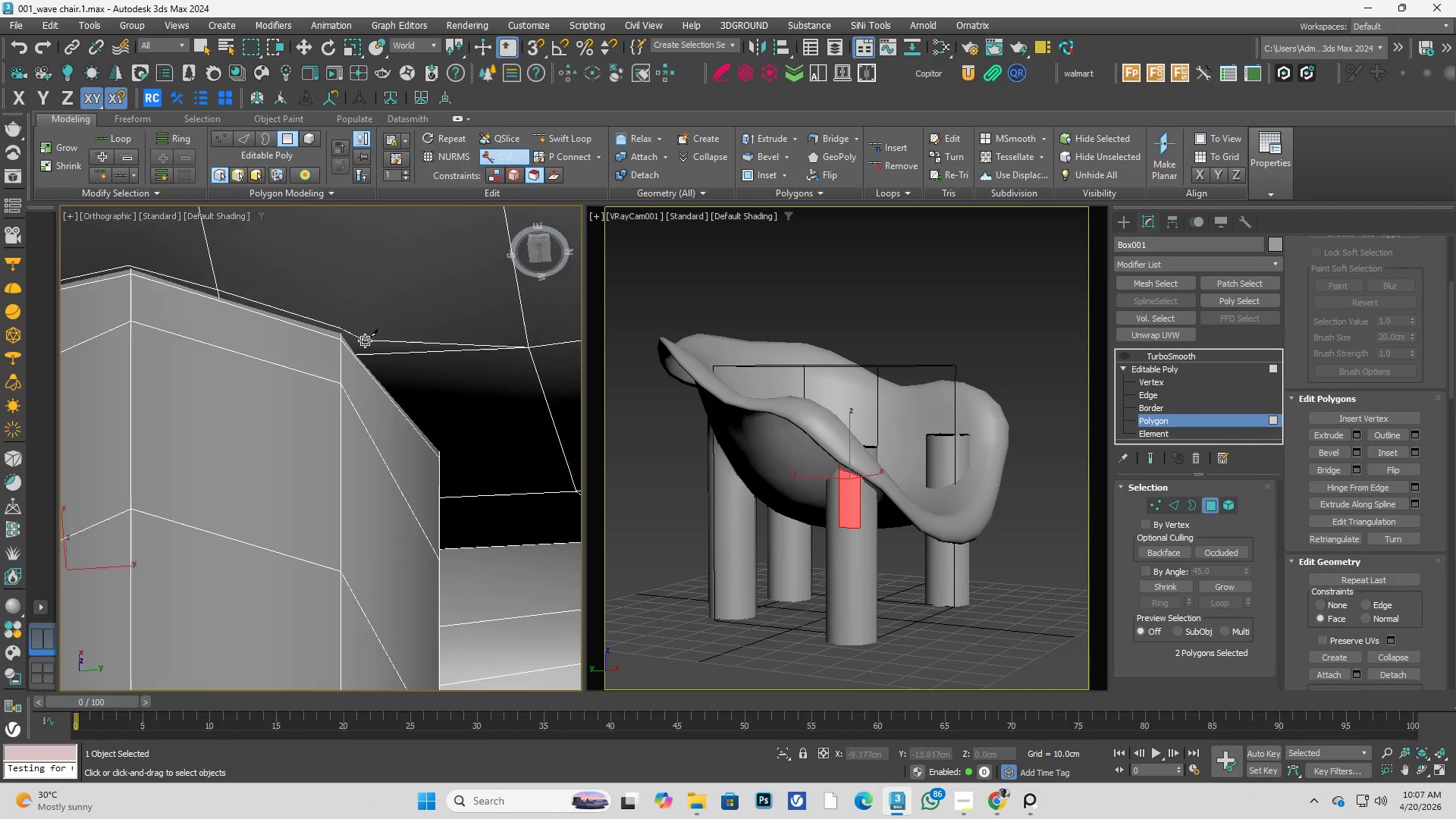 
scroll: coordinate [335, 339], scroll_direction: up, amount: 3.0
 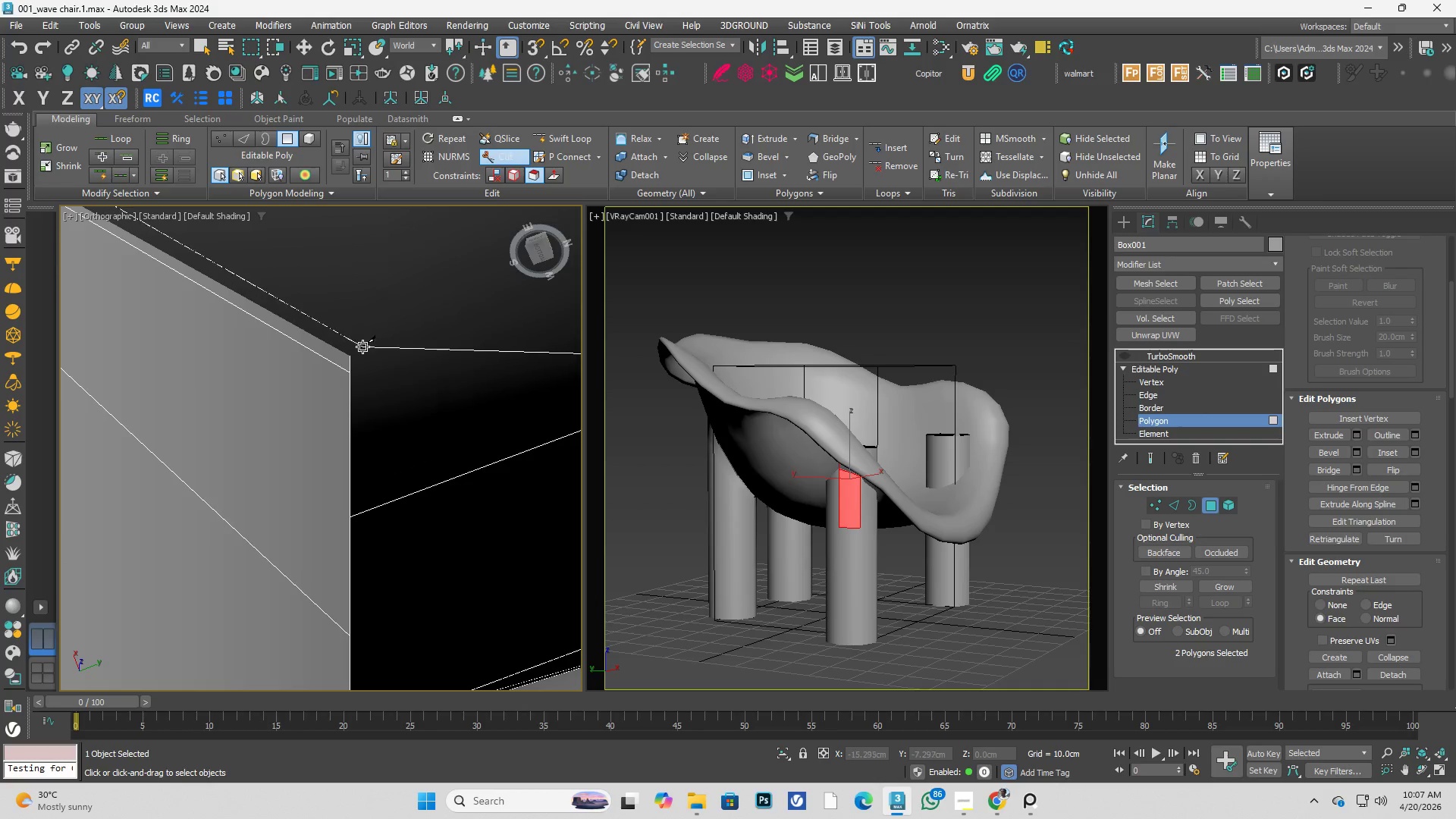 
left_click([368, 349])
 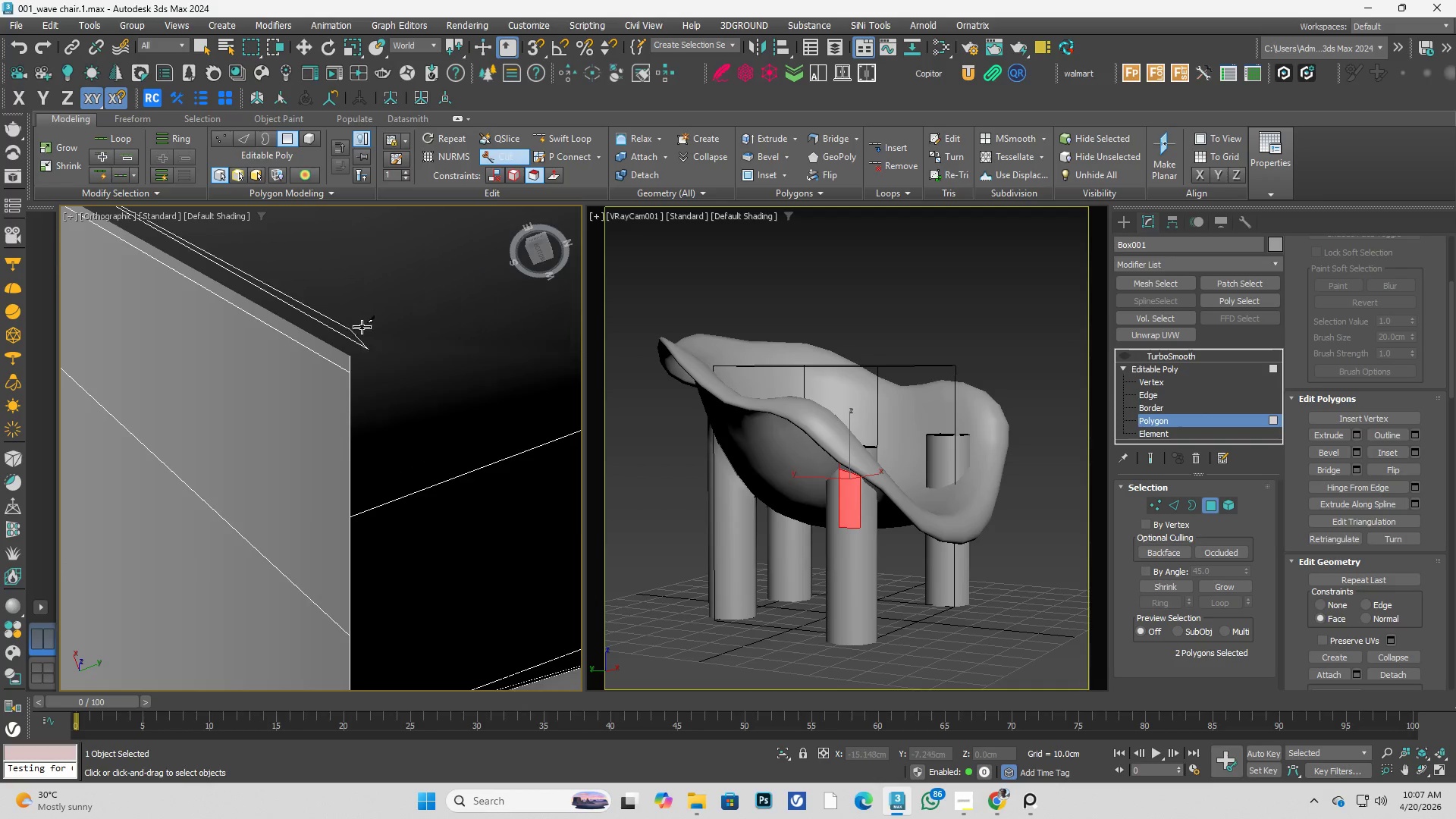 
hold_key(key=AltLeft, duration=0.5)
 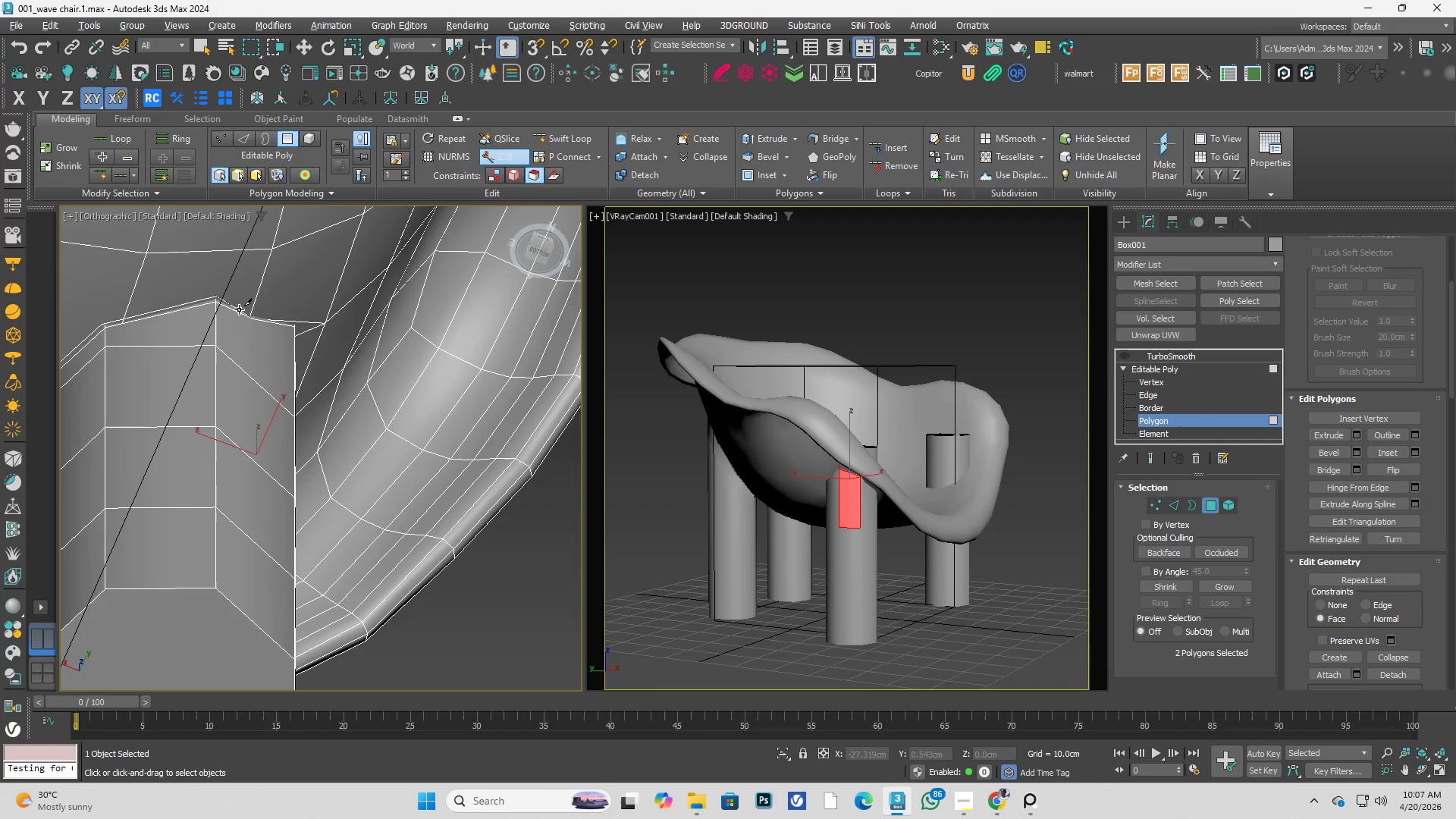 
scroll: coordinate [415, 347], scroll_direction: down, amount: 5.0
 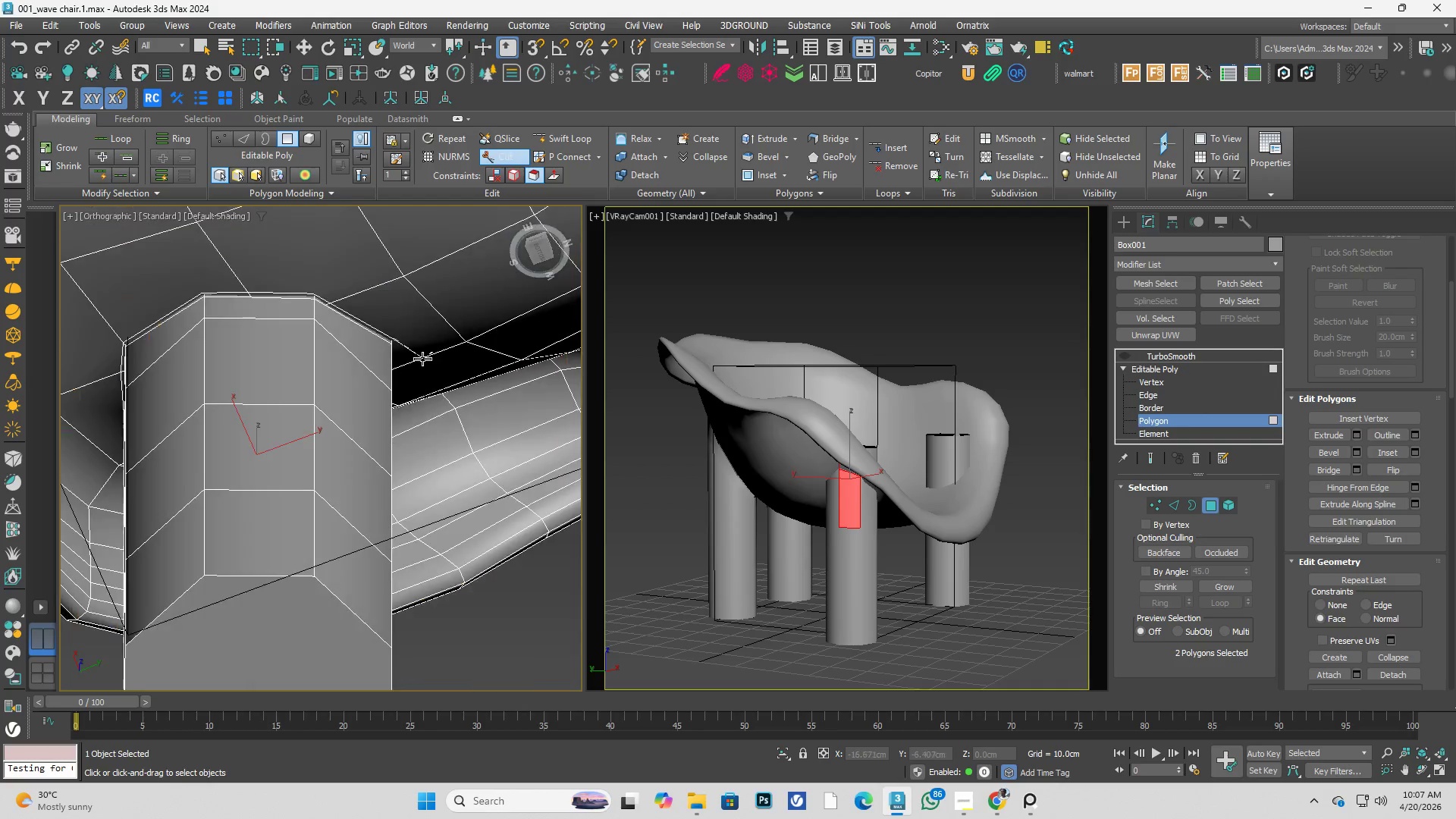 
scroll: coordinate [240, 307], scroll_direction: up, amount: 4.0
 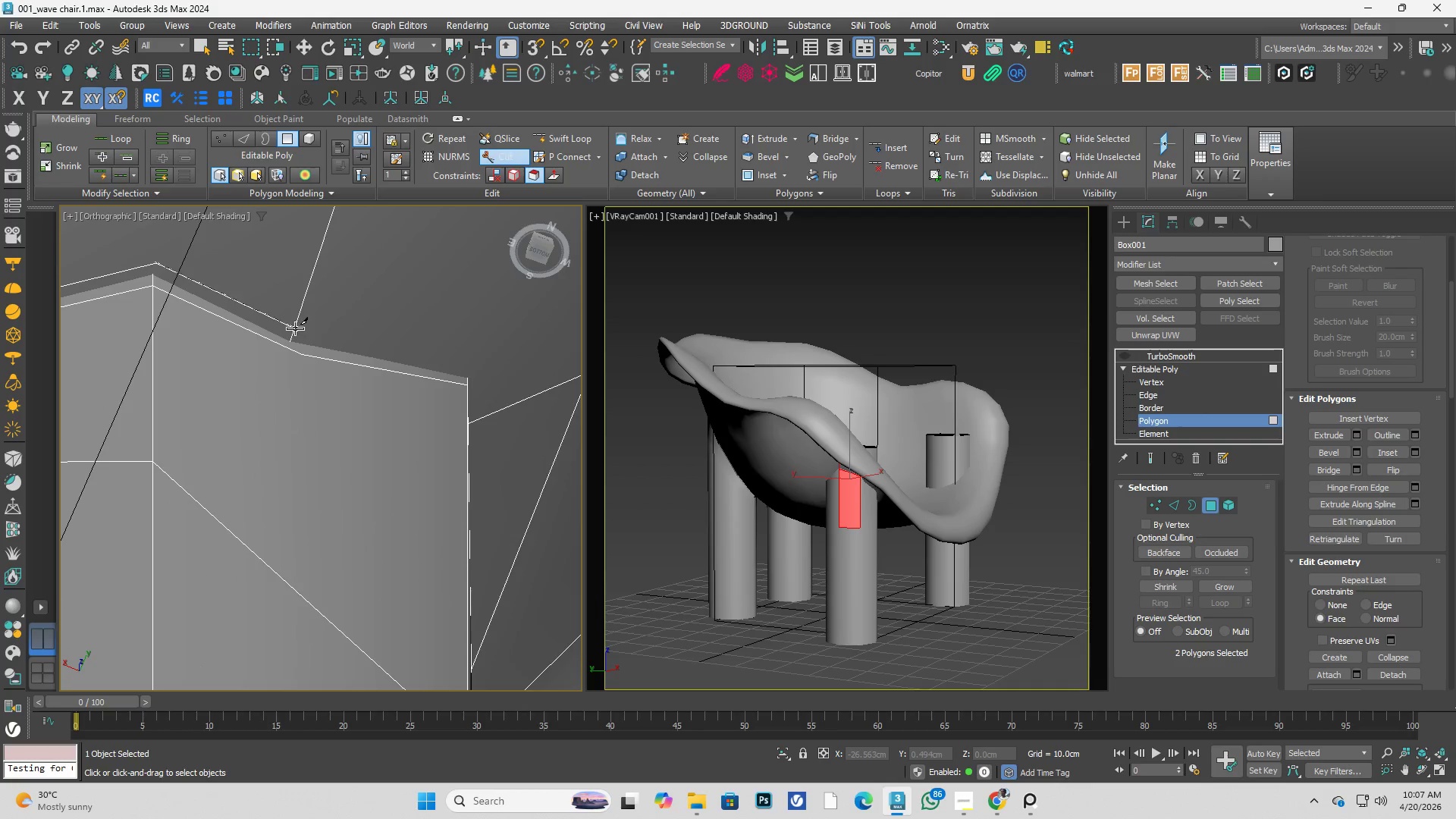 
left_click([296, 329])
 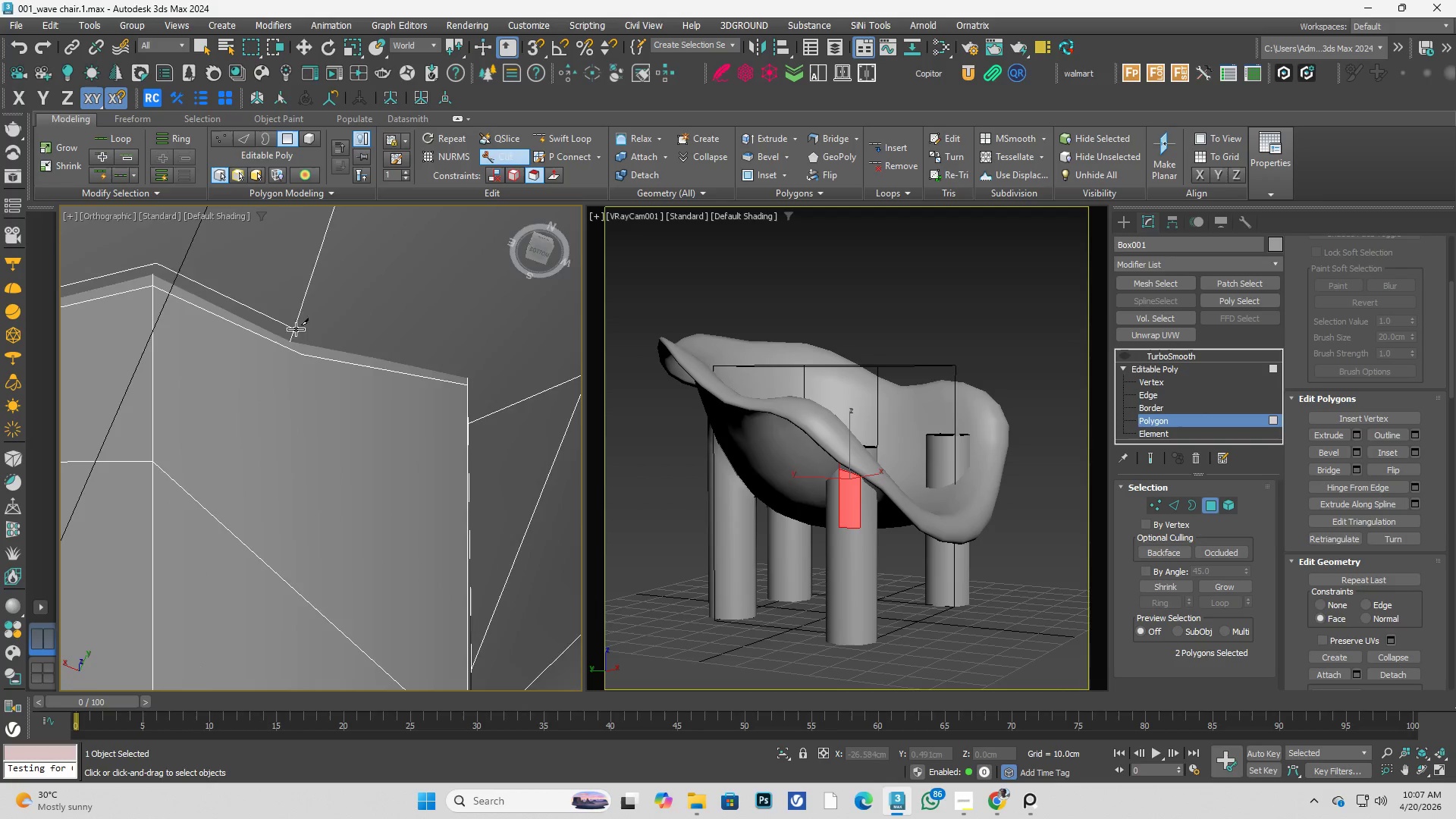 
hold_key(key=AltLeft, duration=0.34)
 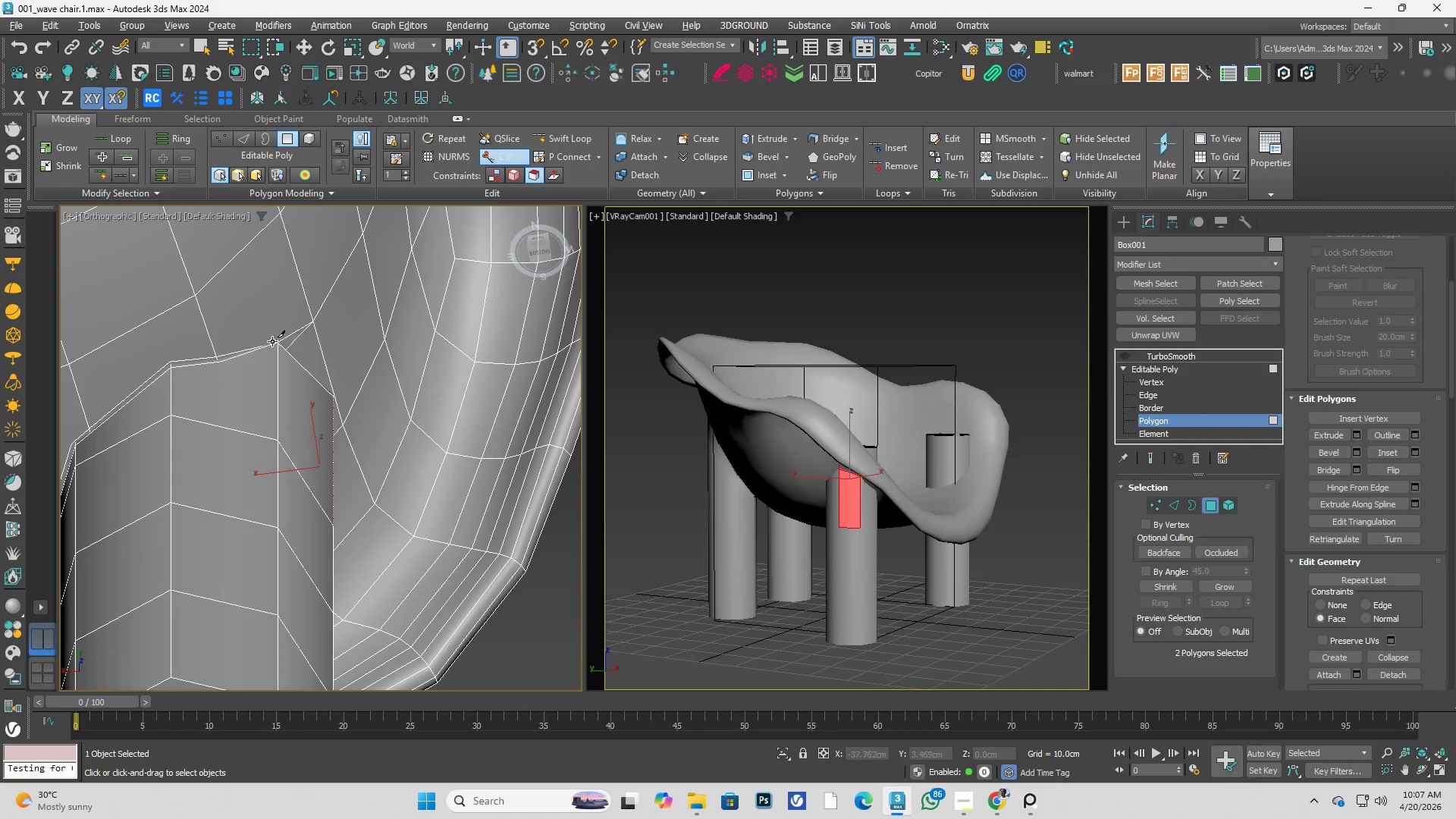 
scroll: coordinate [340, 328], scroll_direction: down, amount: 4.0
 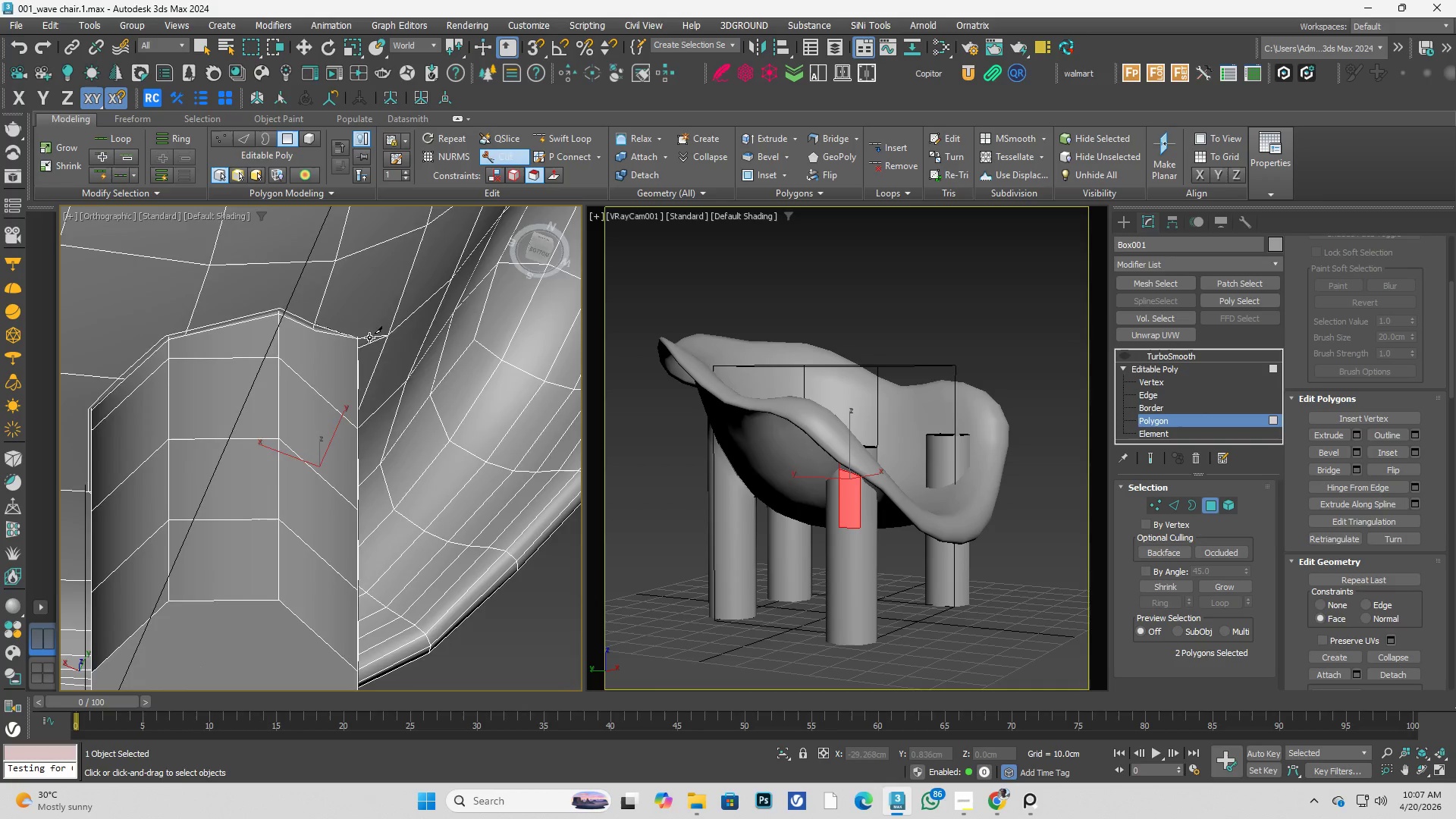 
scroll: coordinate [260, 339], scroll_direction: up, amount: 4.0
 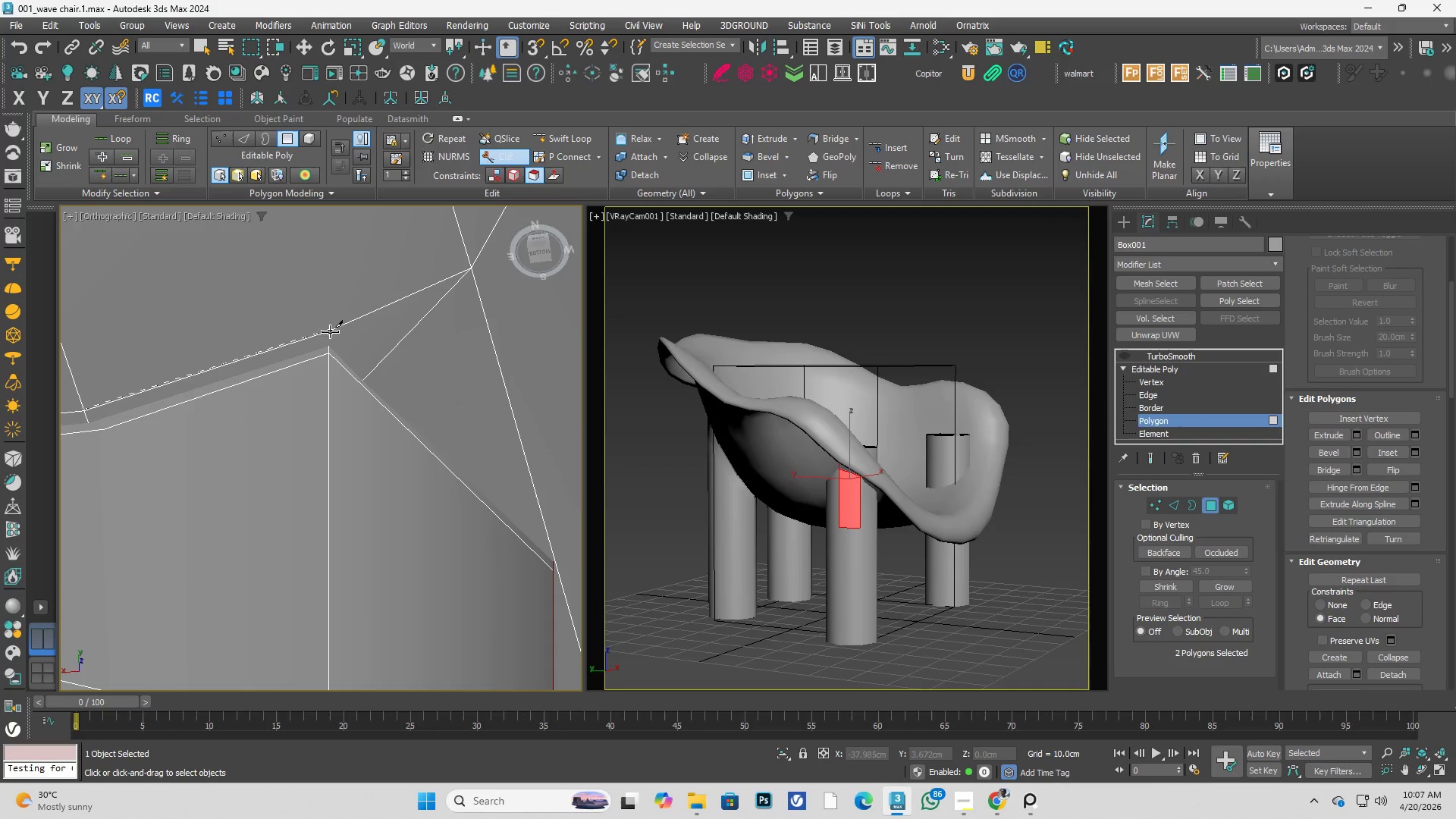 
left_click([327, 332])
 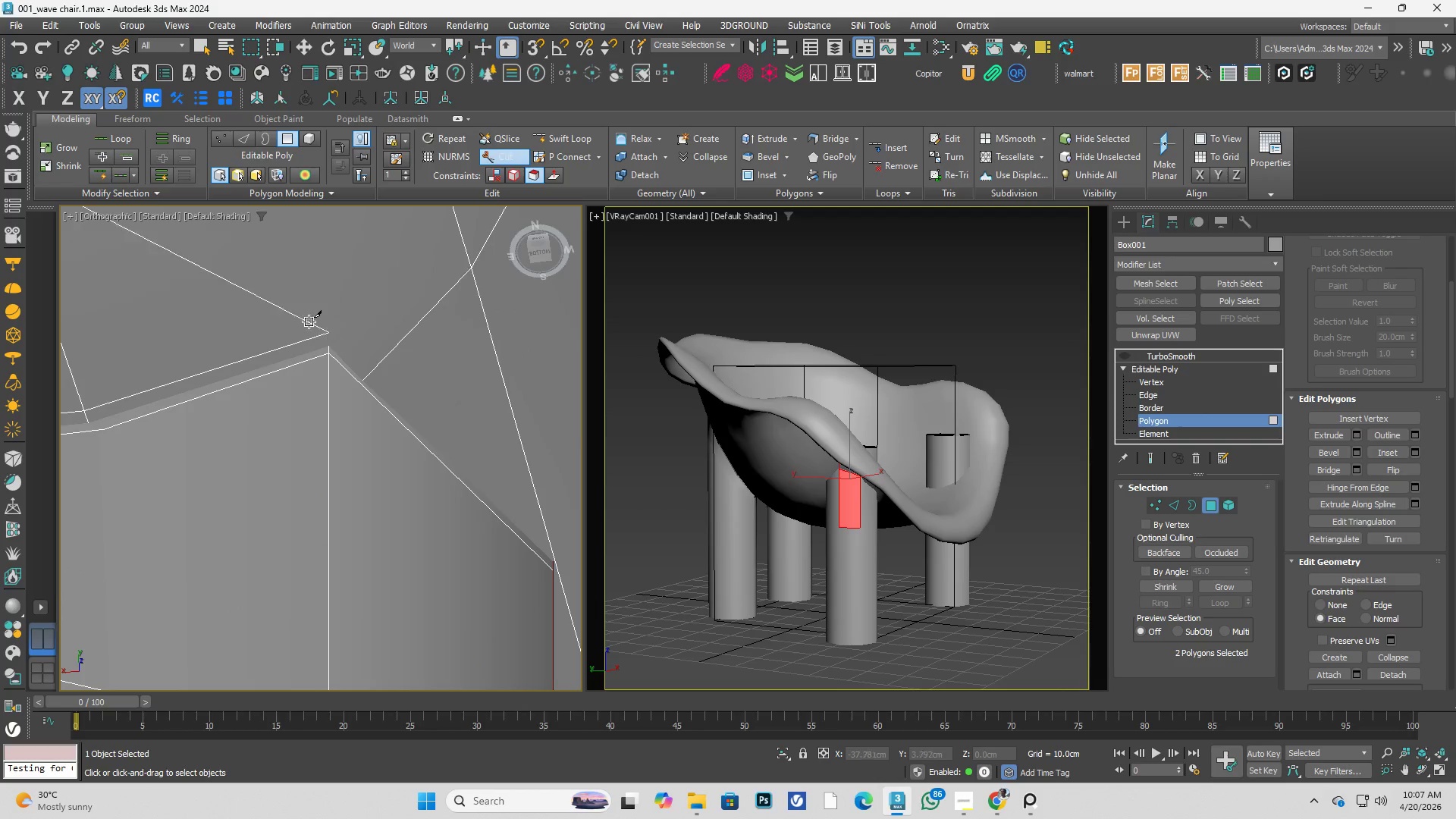 
hold_key(key=AltLeft, duration=0.38)
 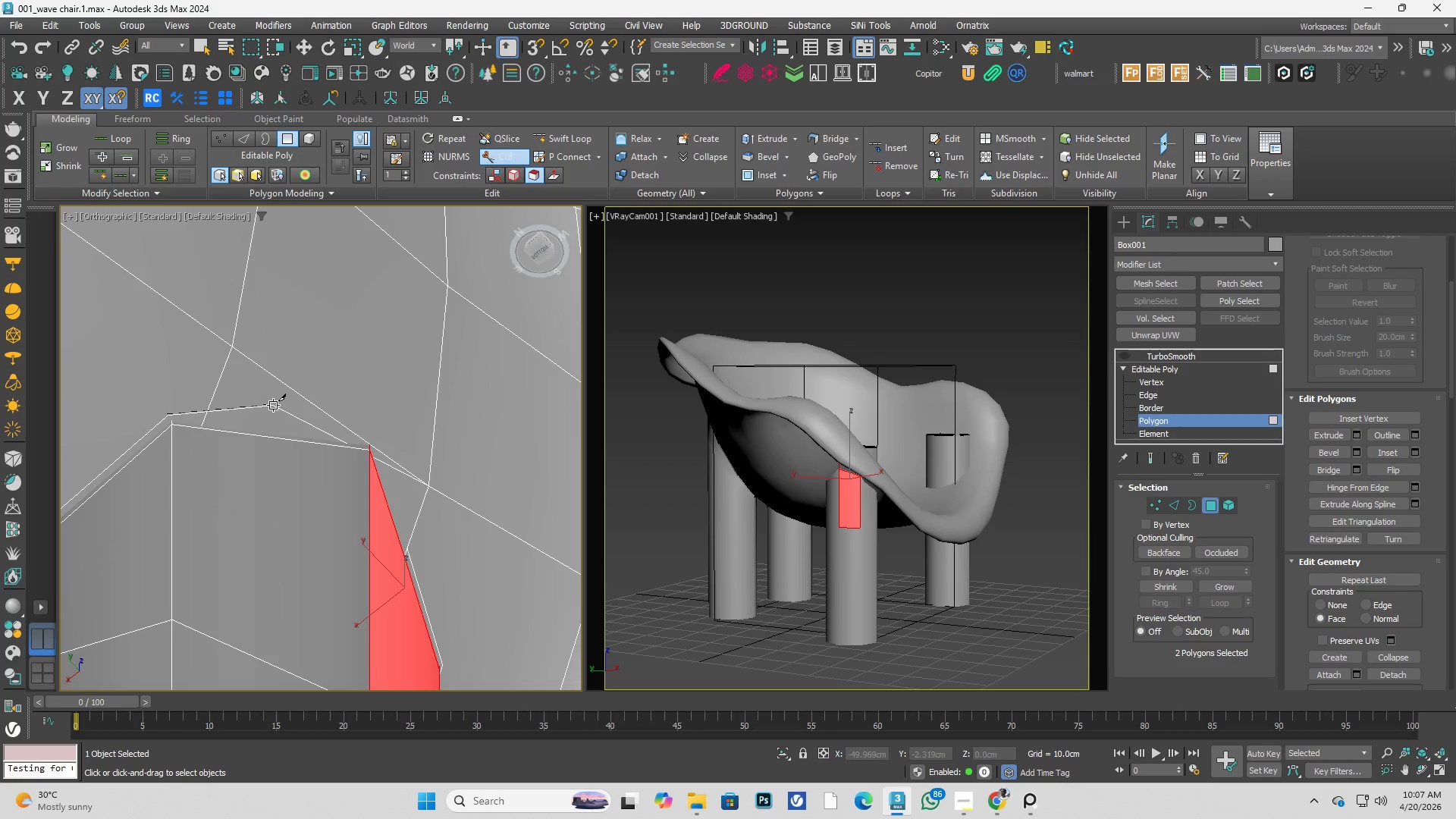 
scroll: coordinate [312, 326], scroll_direction: down, amount: 2.0
 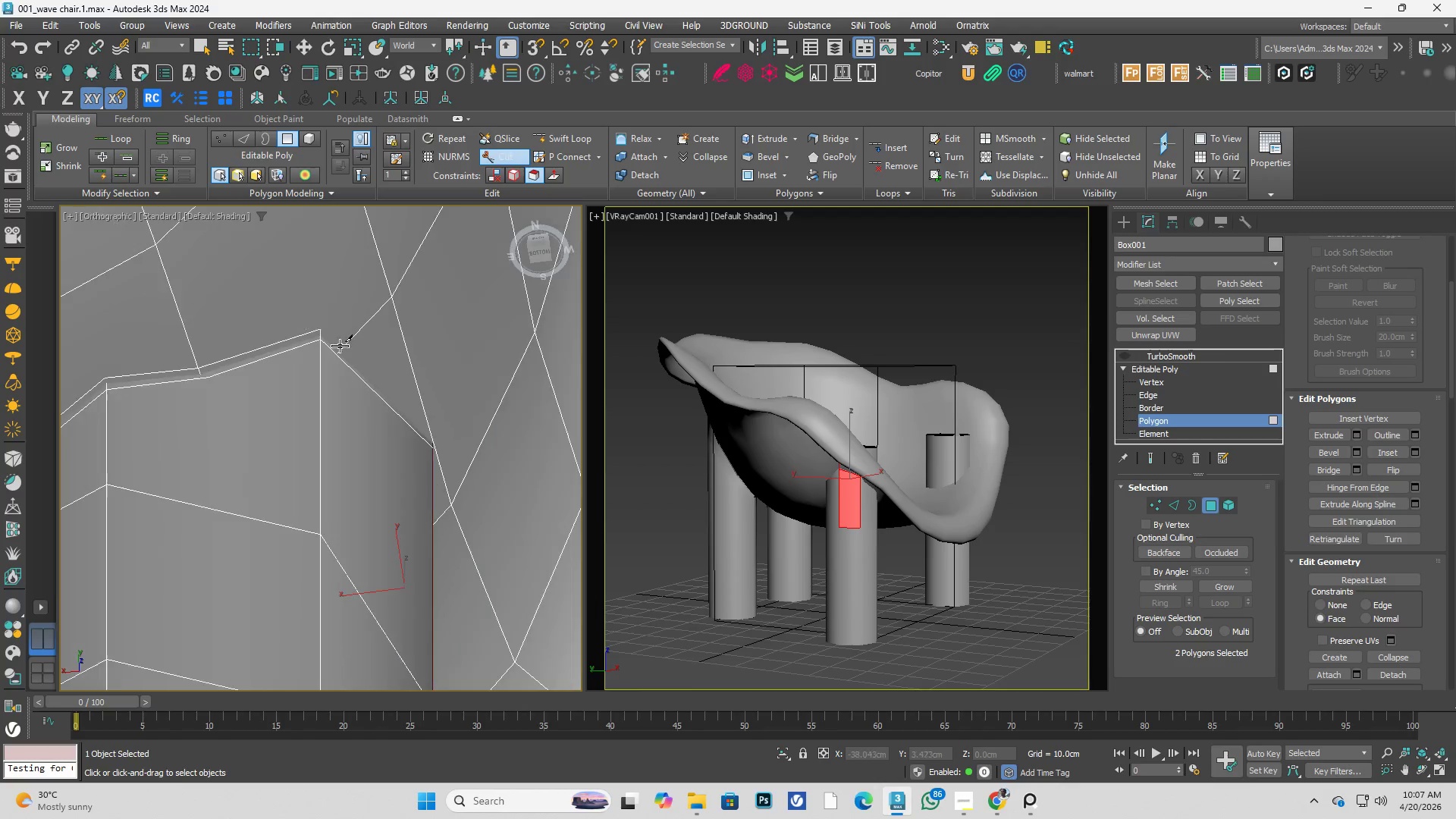 
hold_key(key=AltLeft, duration=0.58)
 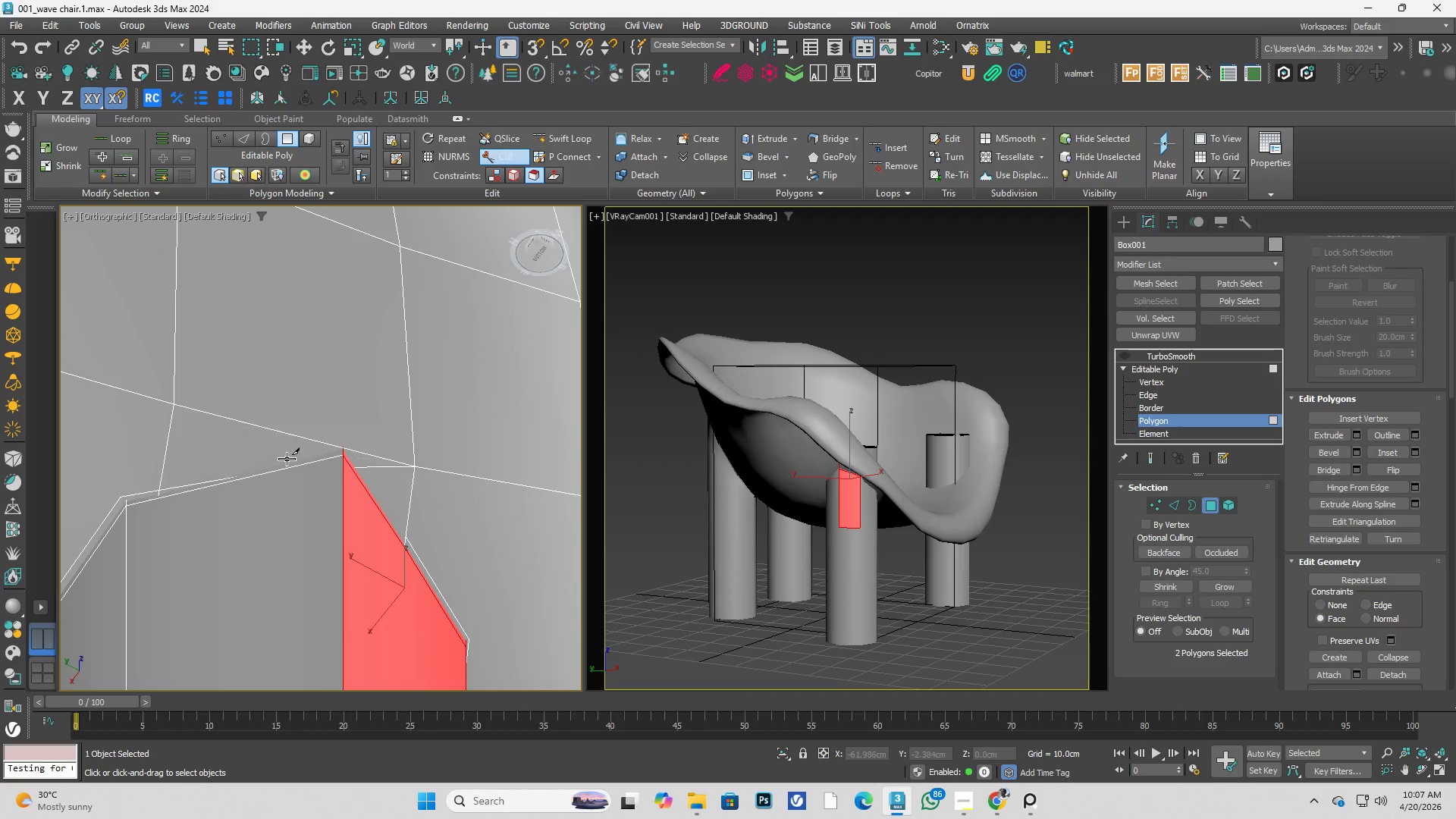 
scroll: coordinate [337, 452], scroll_direction: up, amount: 2.0
 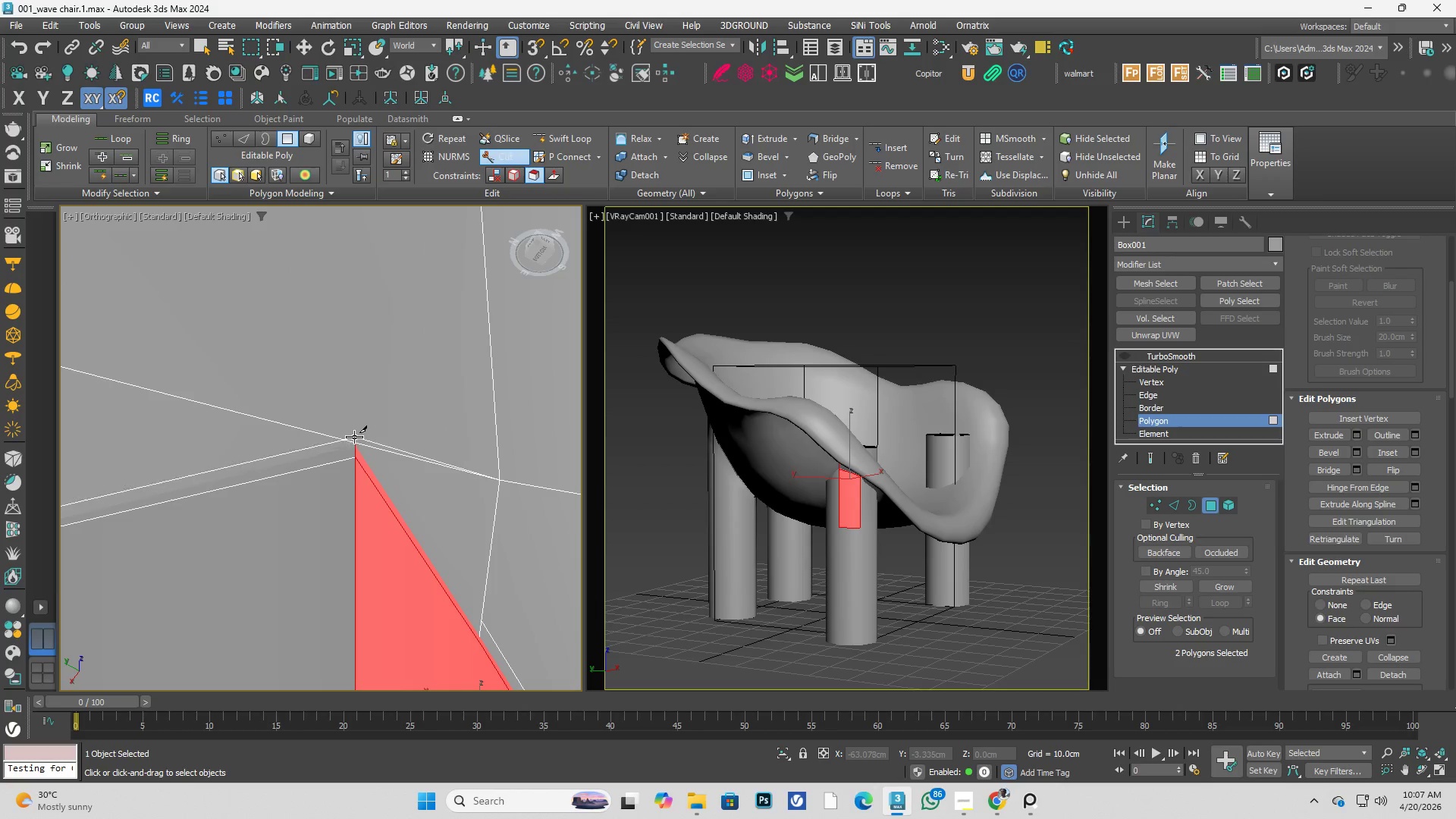 
hold_key(key=AltLeft, duration=0.58)
 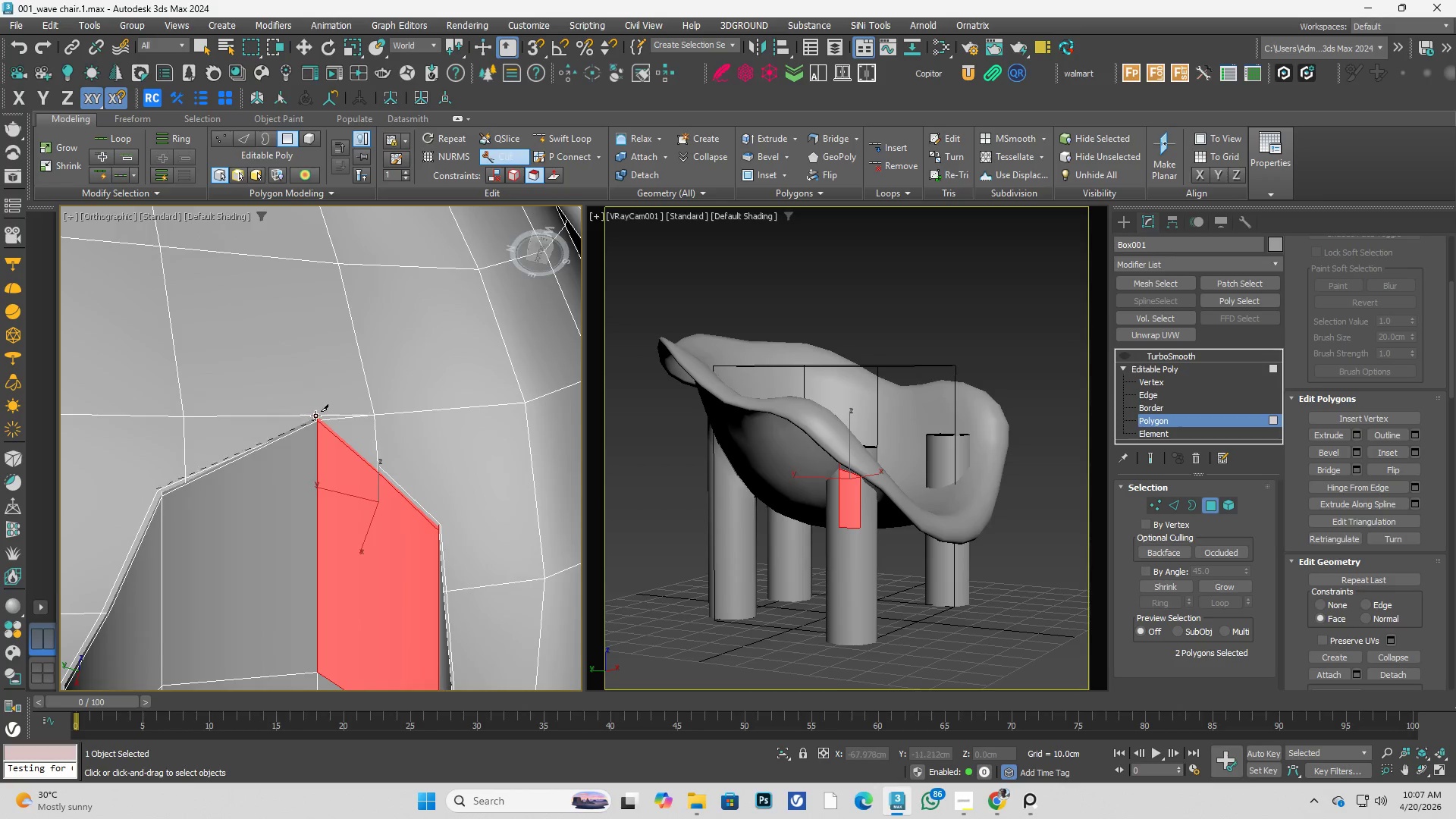 
scroll: coordinate [325, 383], scroll_direction: down, amount: 3.0
 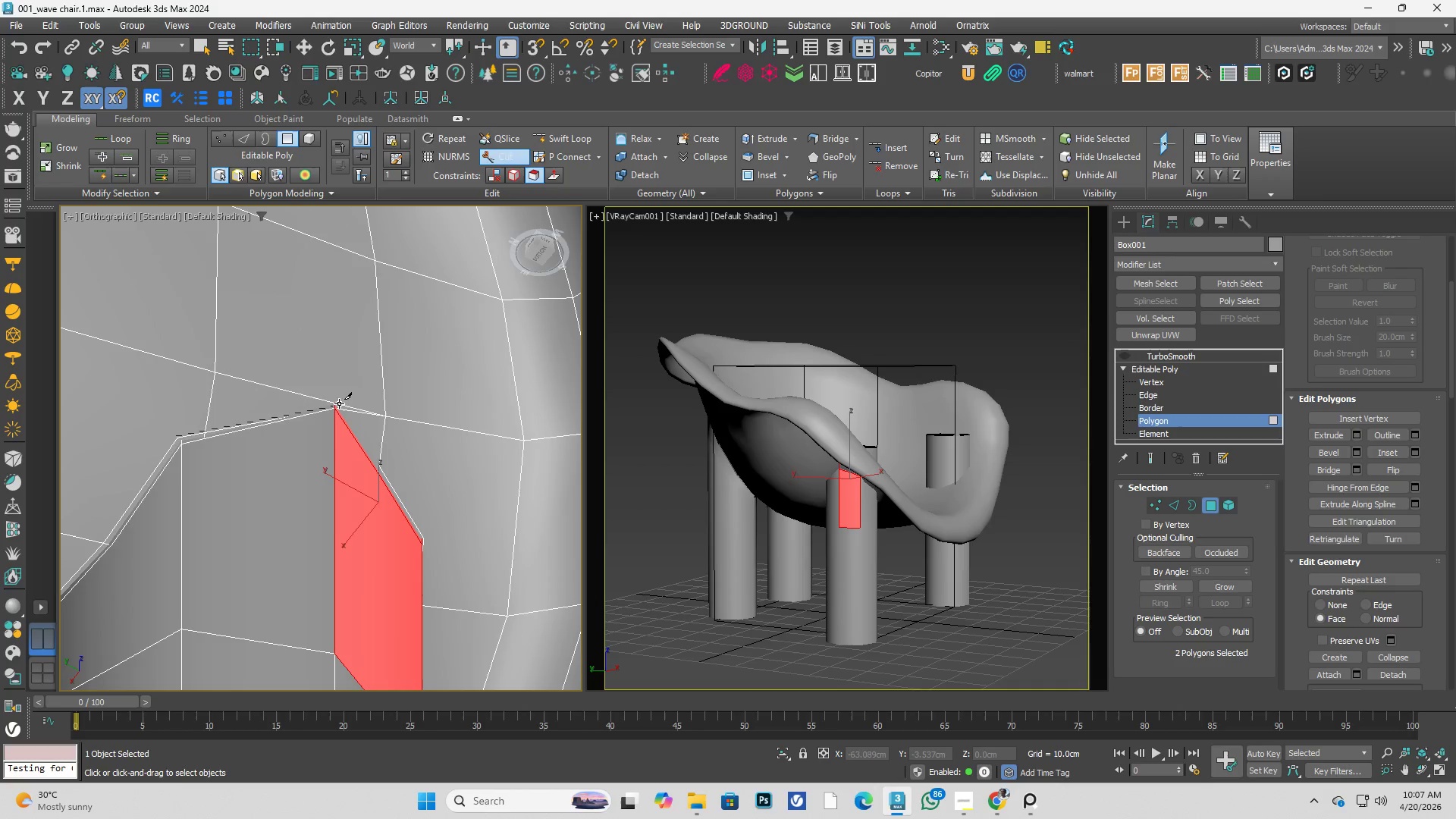 
scroll: coordinate [318, 418], scroll_direction: up, amount: 3.0
 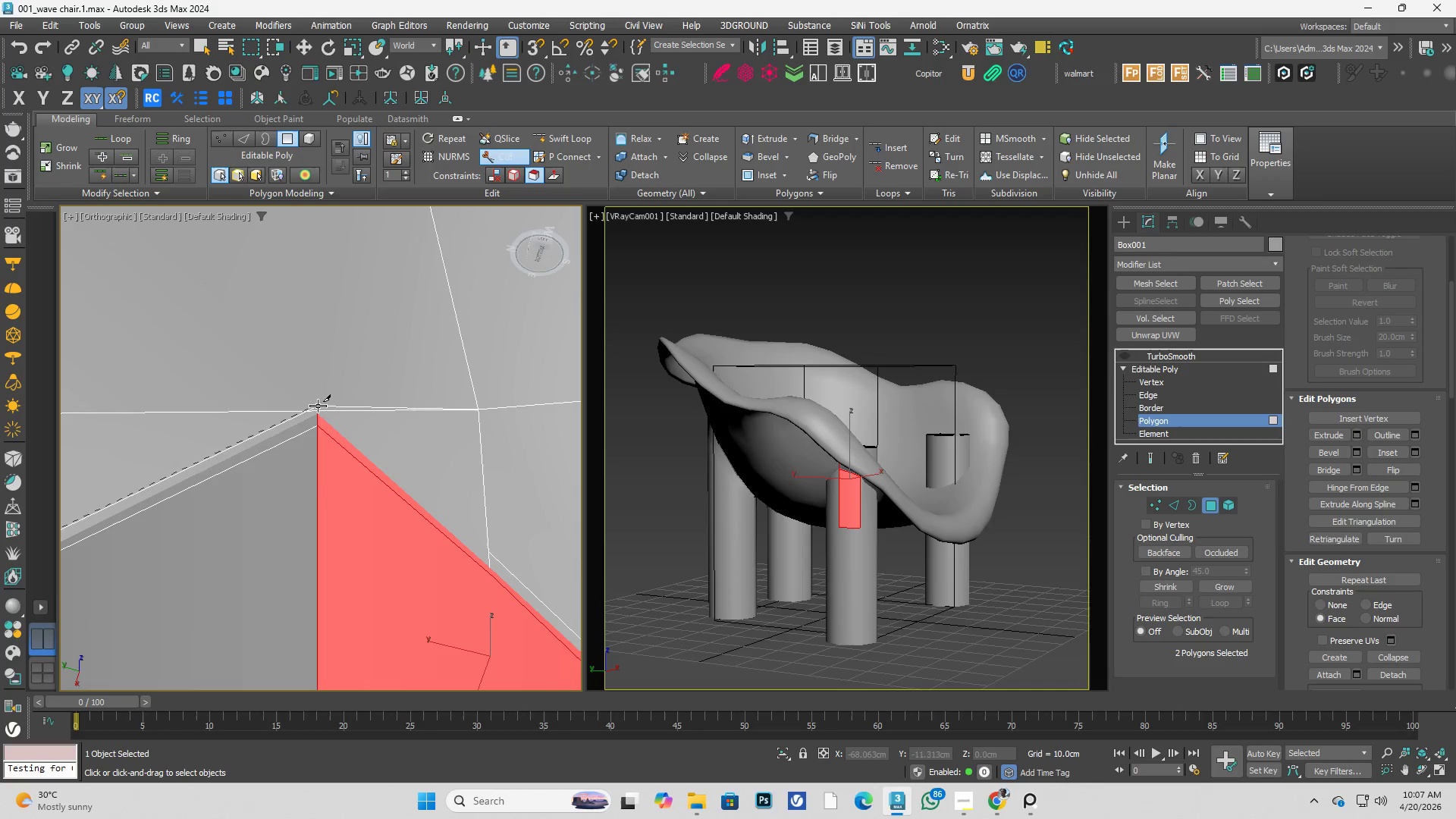 
left_click([319, 406])
 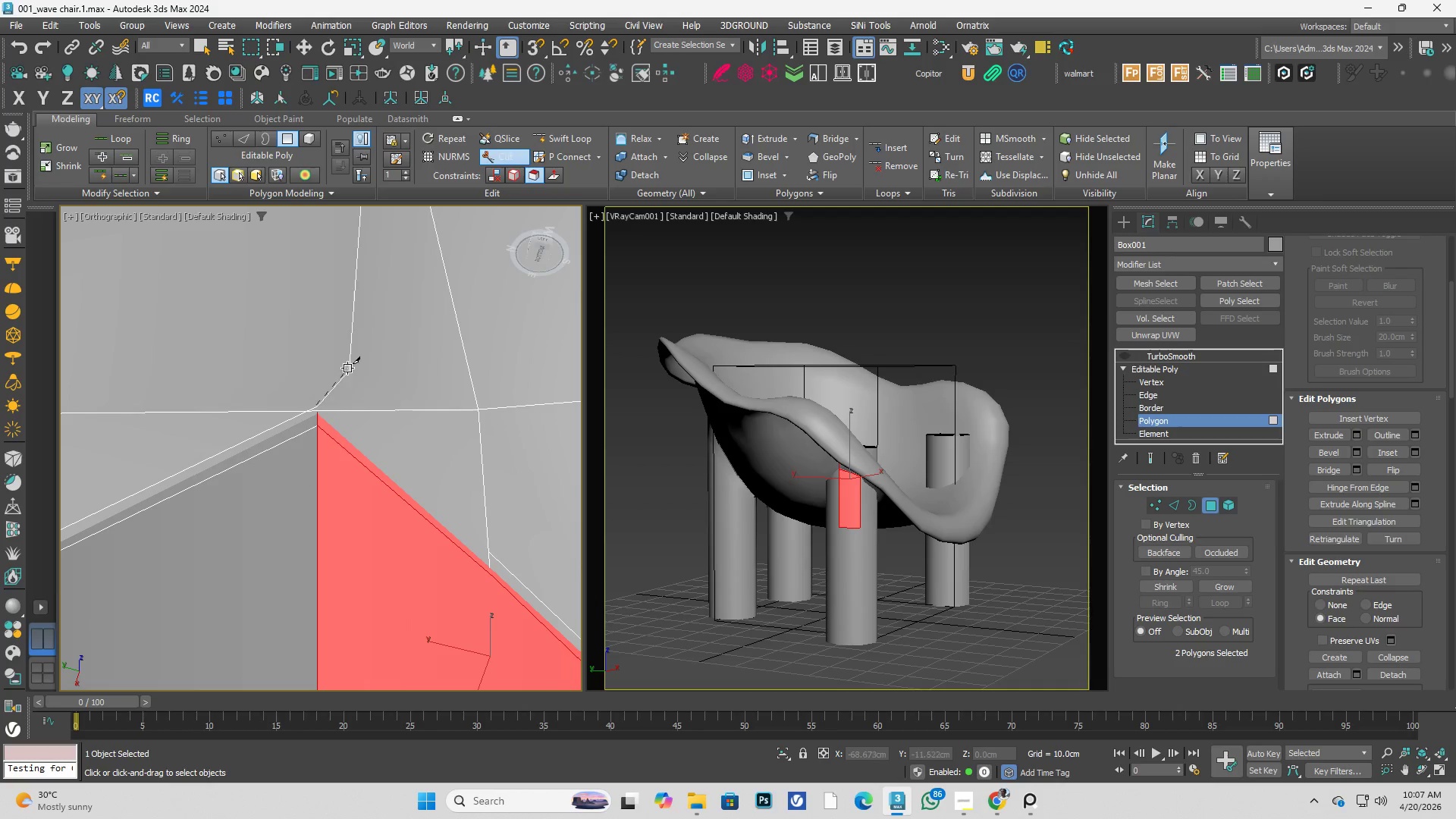 
hold_key(key=AltLeft, duration=0.33)
 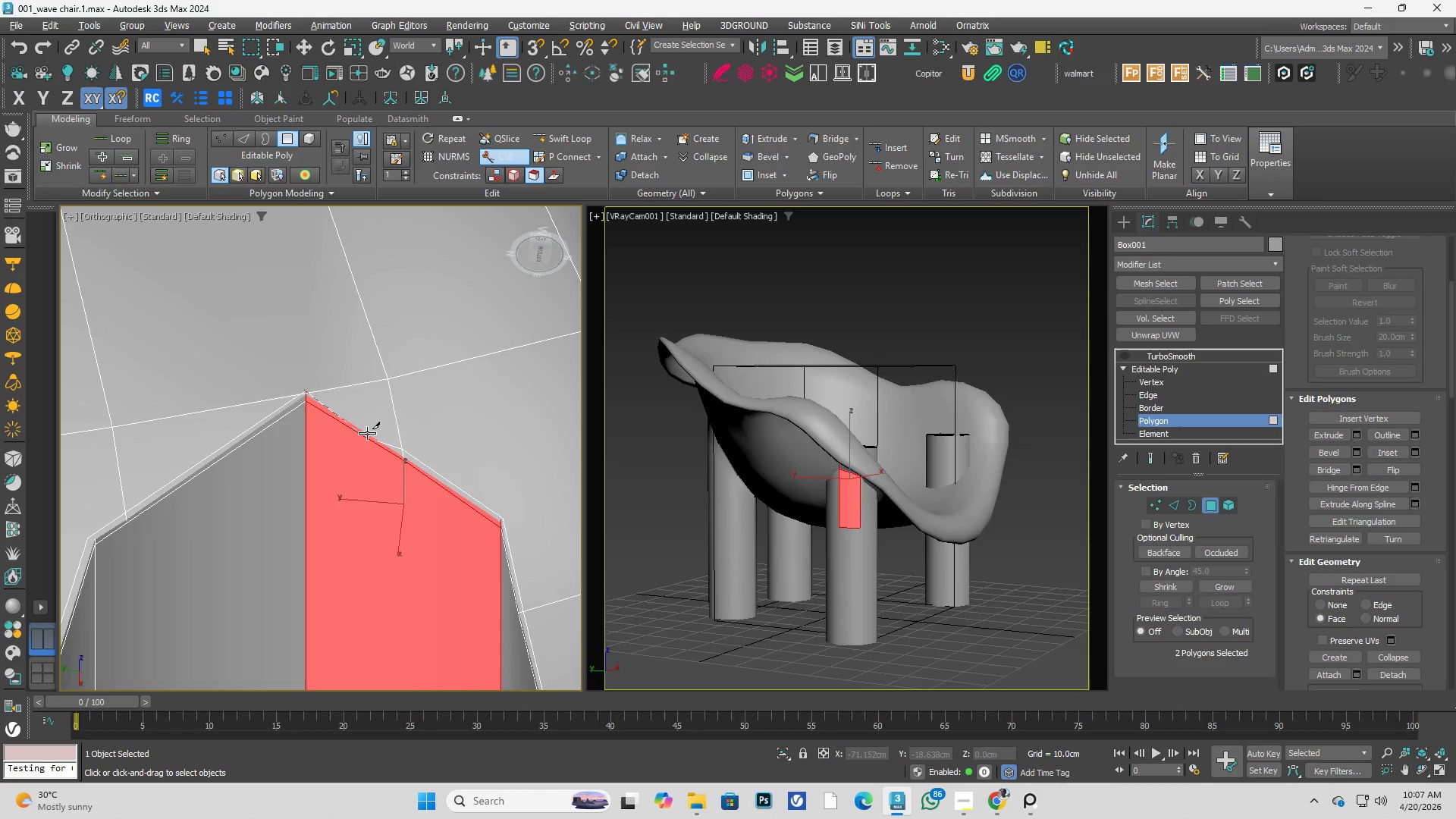 
scroll: coordinate [318, 352], scroll_direction: down, amount: 2.0
 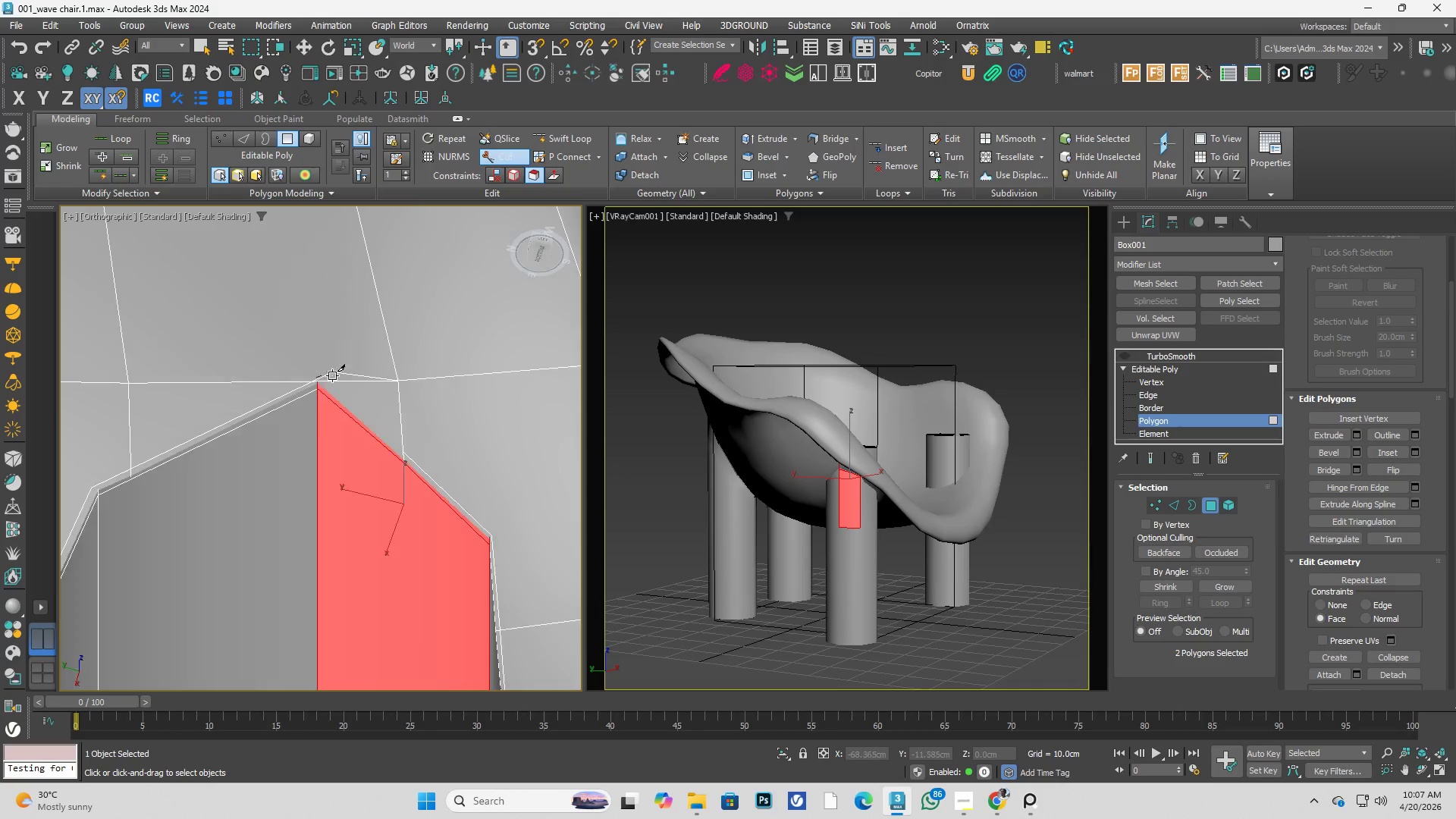 
scroll: coordinate [373, 437], scroll_direction: up, amount: 2.0
 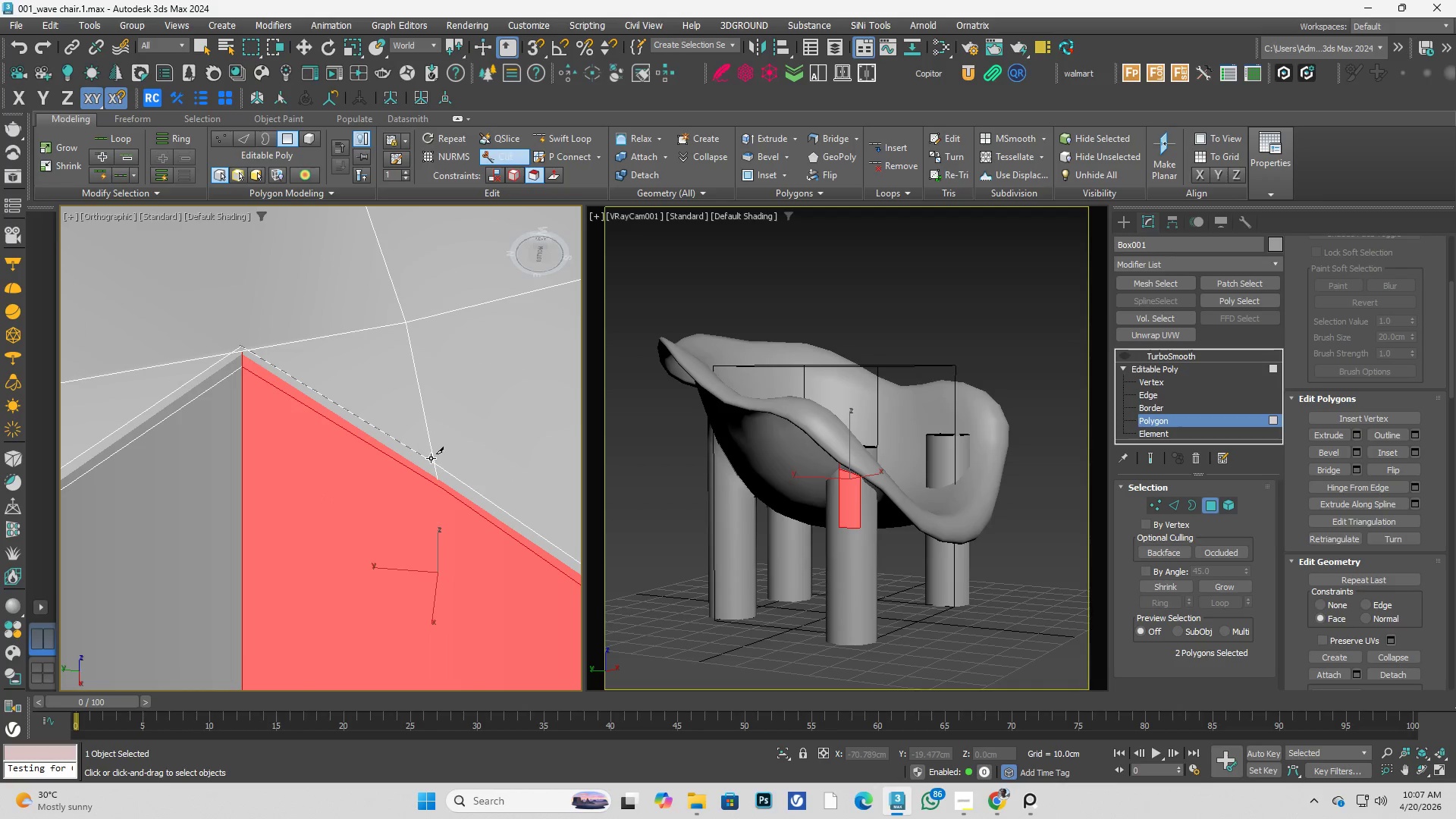 
left_click([431, 458])
 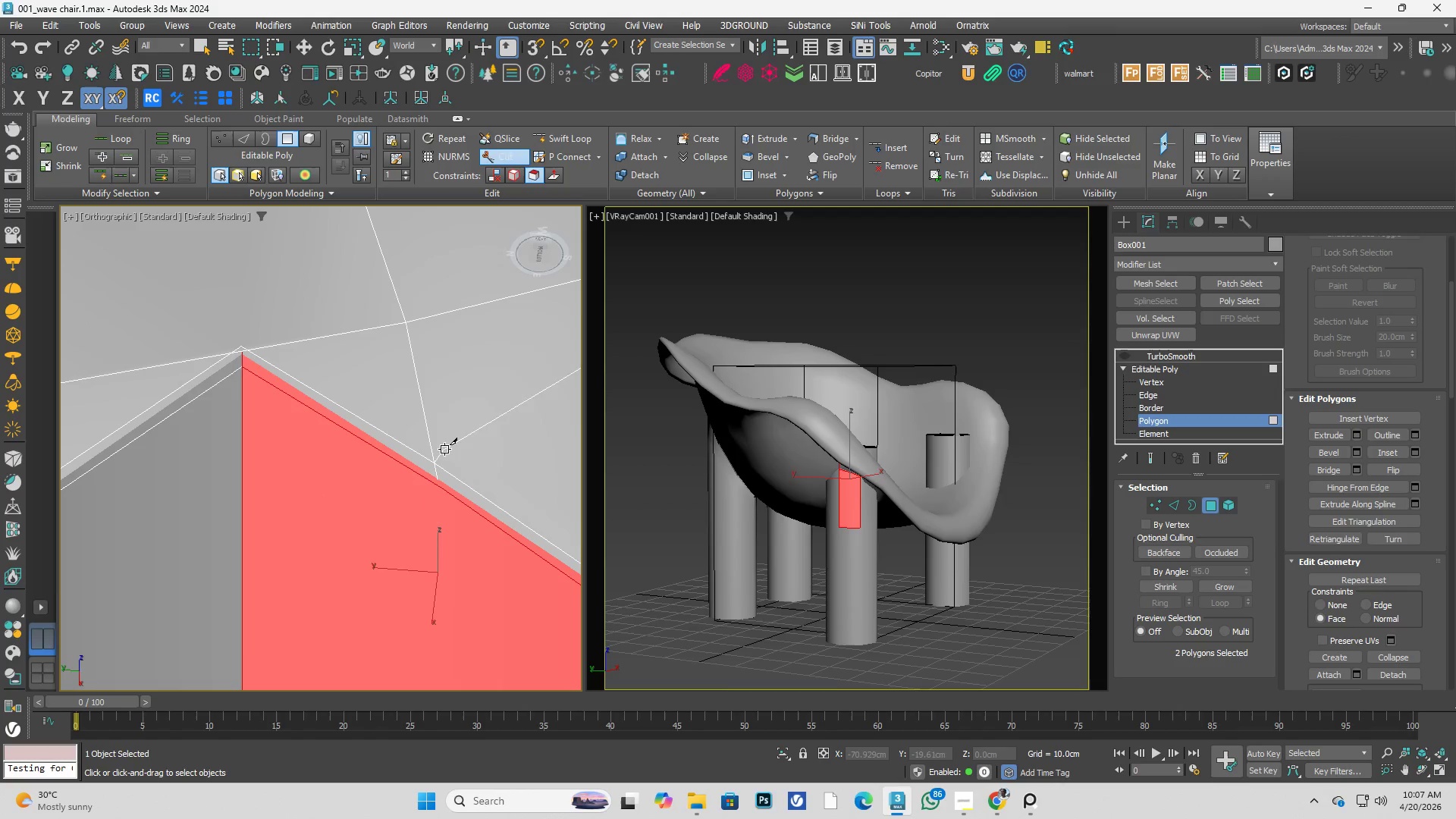 
right_click([444, 448])
 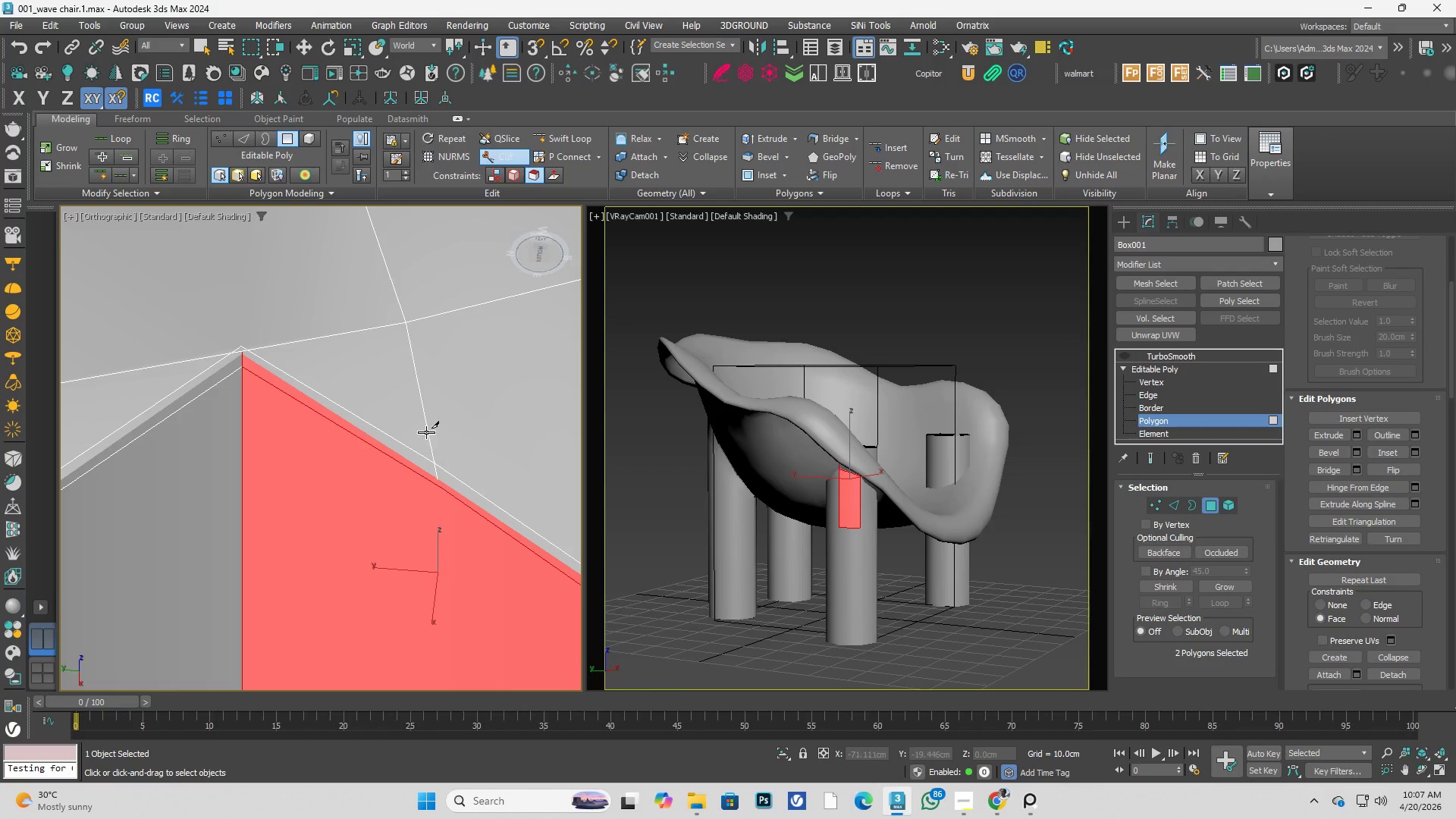 
scroll: coordinate [383, 391], scroll_direction: down, amount: 8.0
 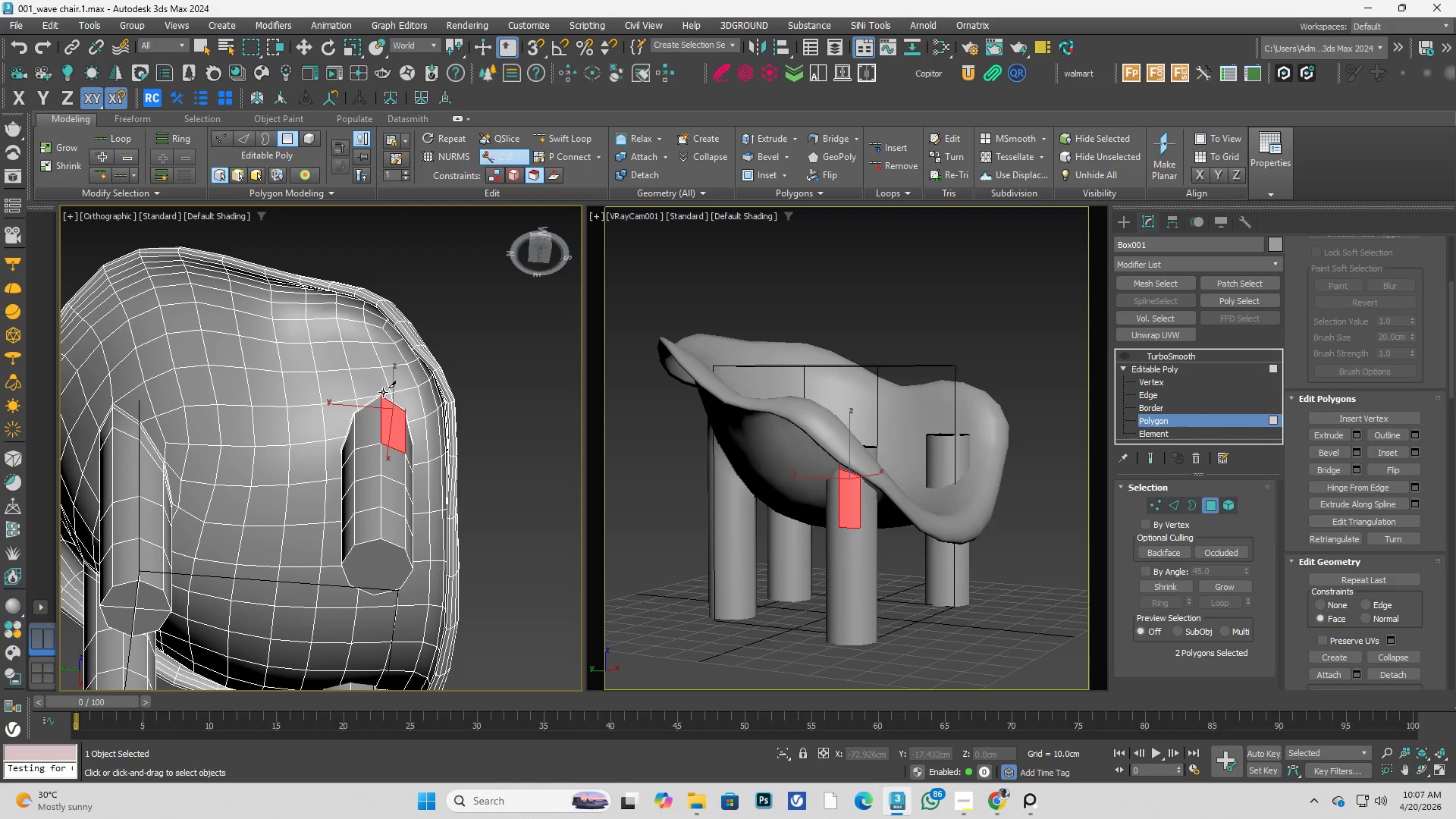 
scroll: coordinate [394, 404], scroll_direction: up, amount: 6.0
 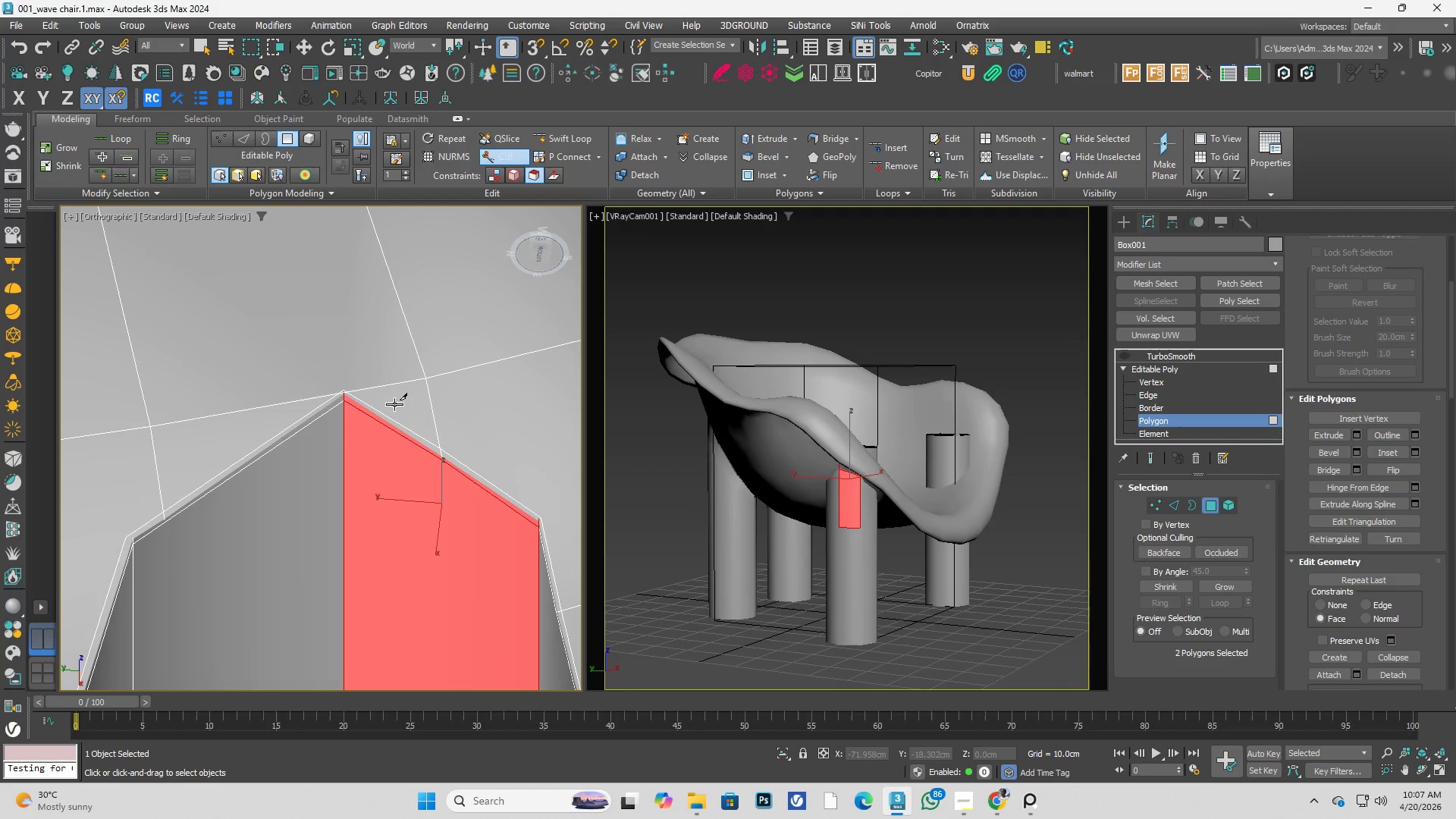 
scroll: coordinate [394, 404], scroll_direction: down, amount: 3.0
 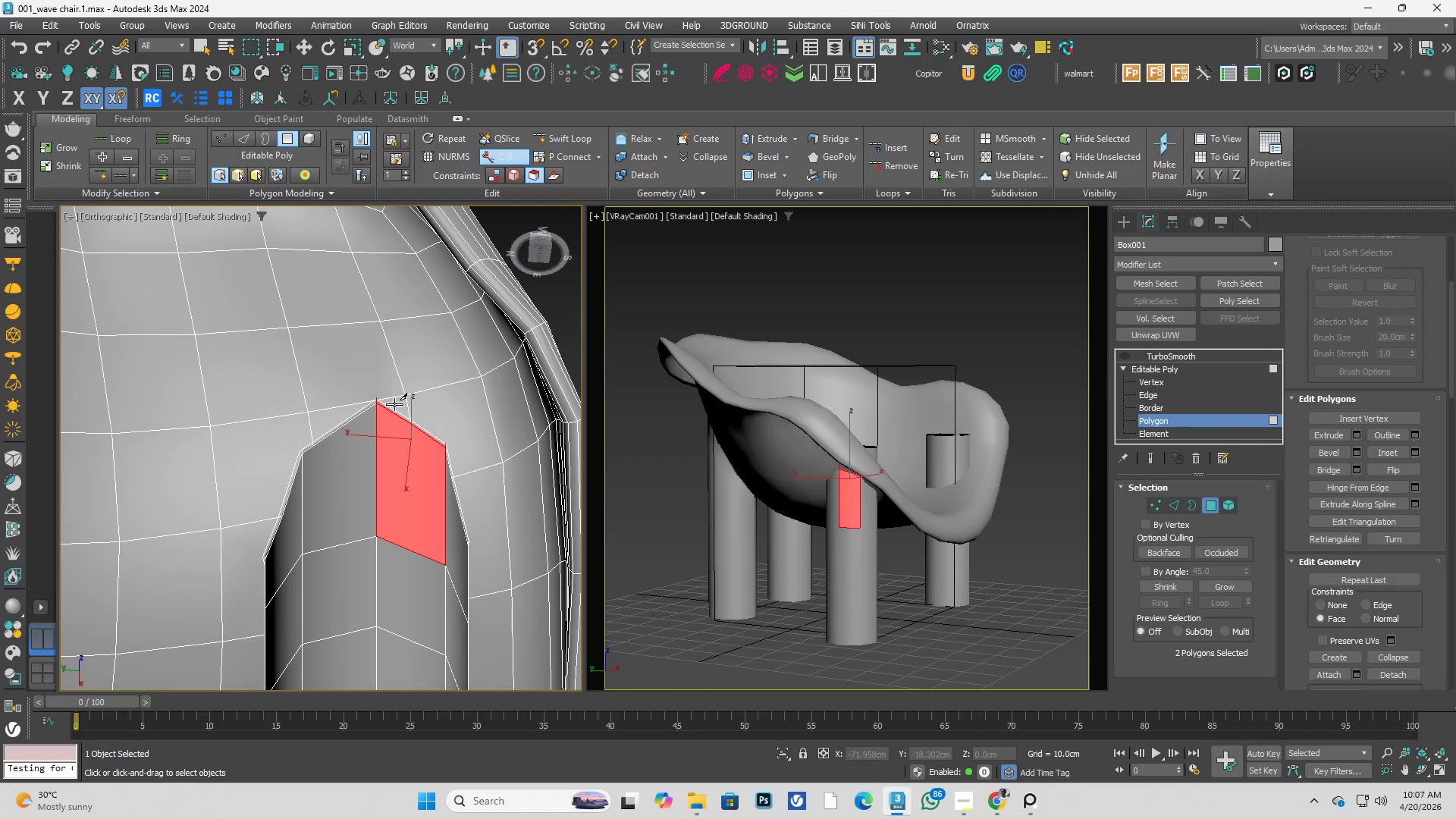 
hold_key(key=AltLeft, duration=2.95)
 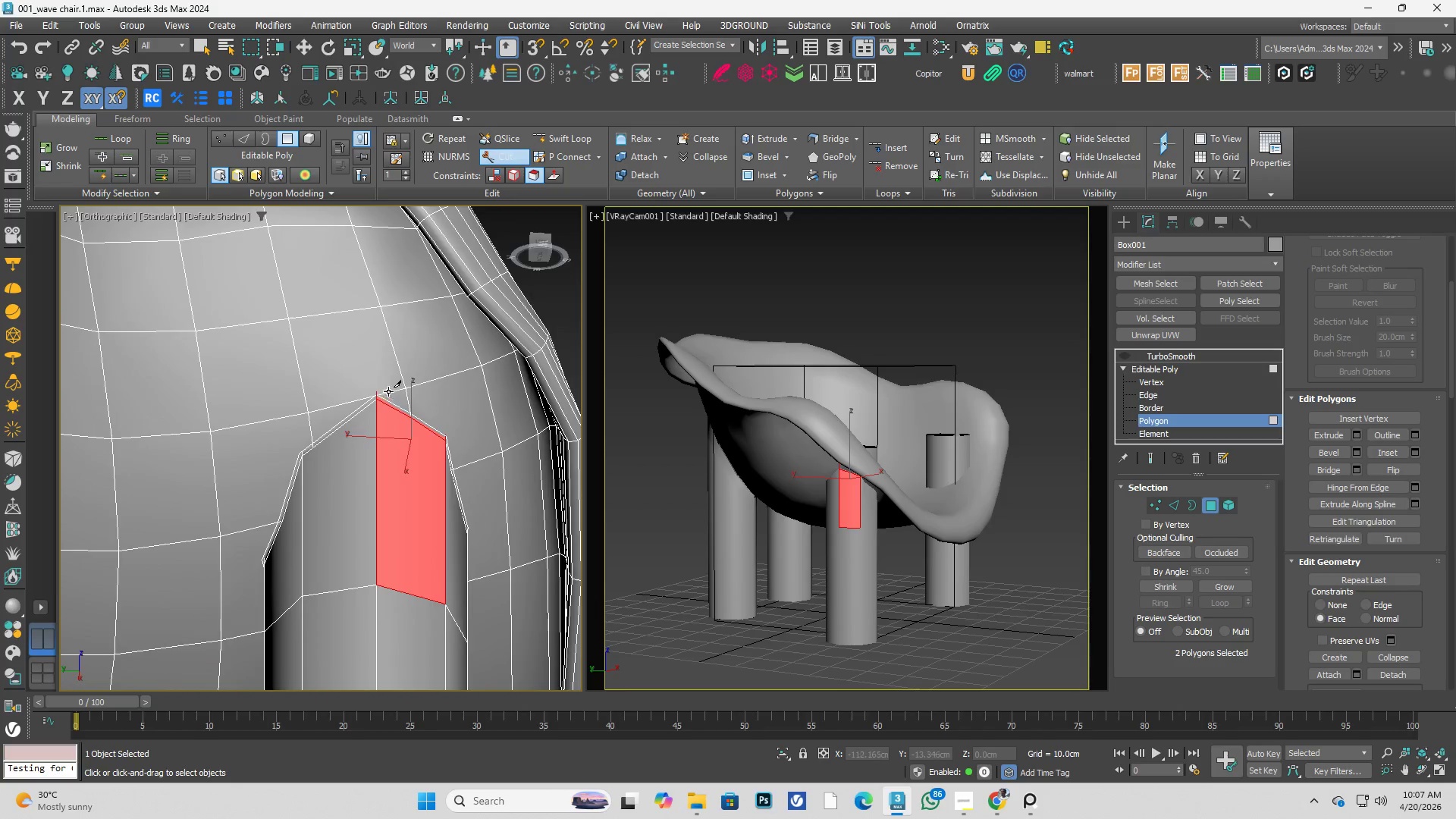 
hold_key(key=AltLeft, duration=2.81)
 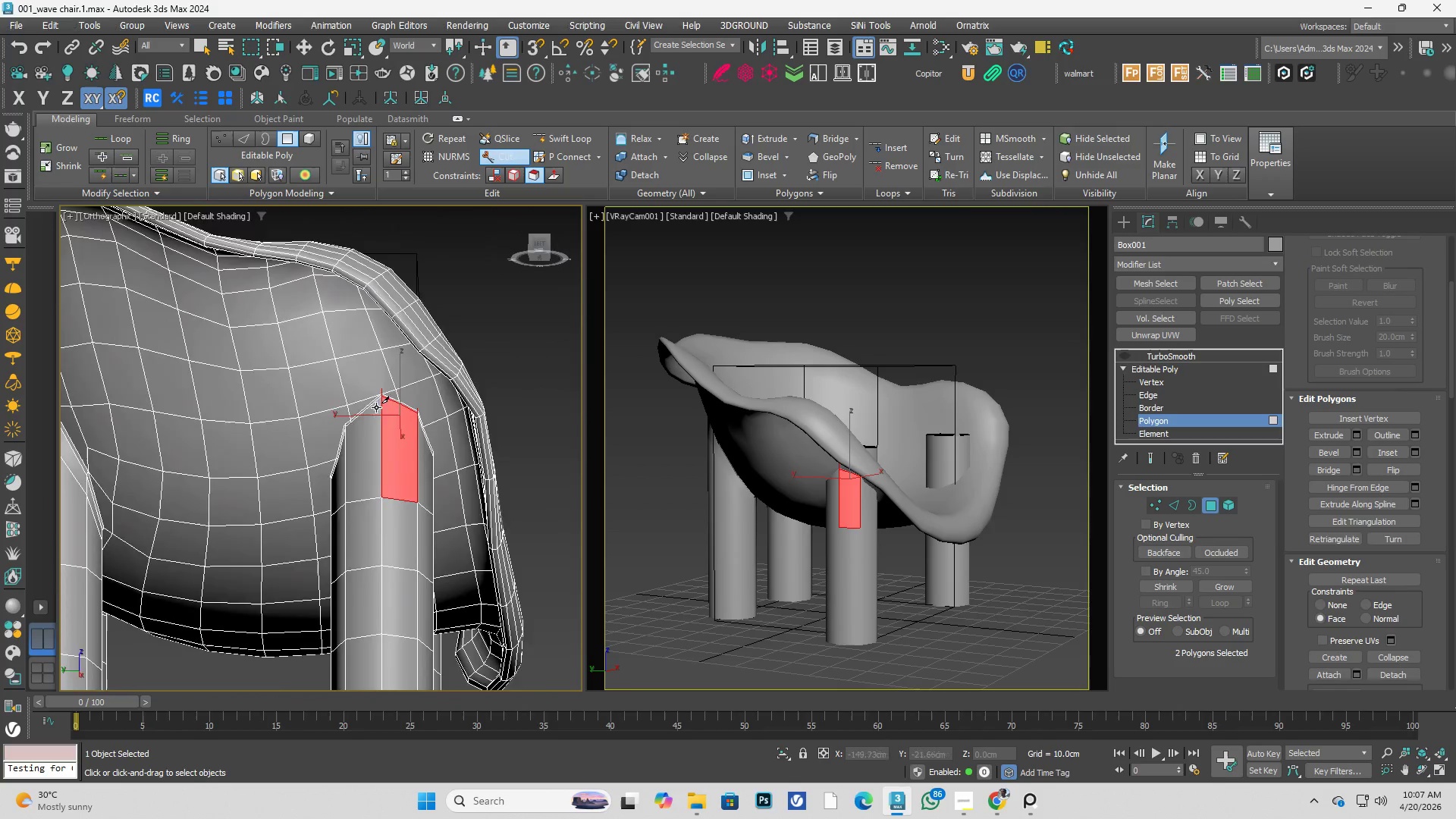 
scroll: coordinate [388, 391], scroll_direction: down, amount: 2.0
 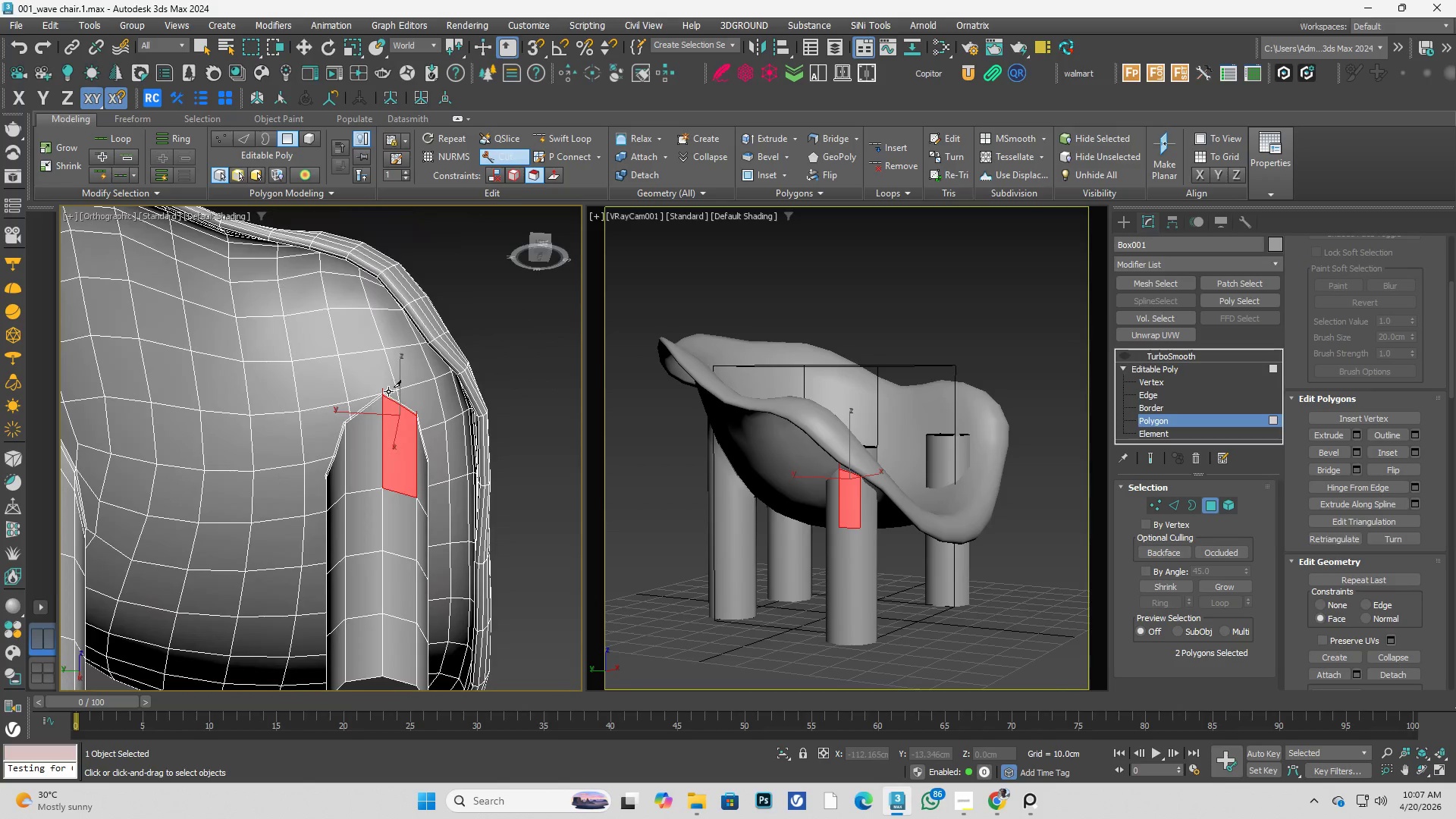 
right_click([410, 400])
 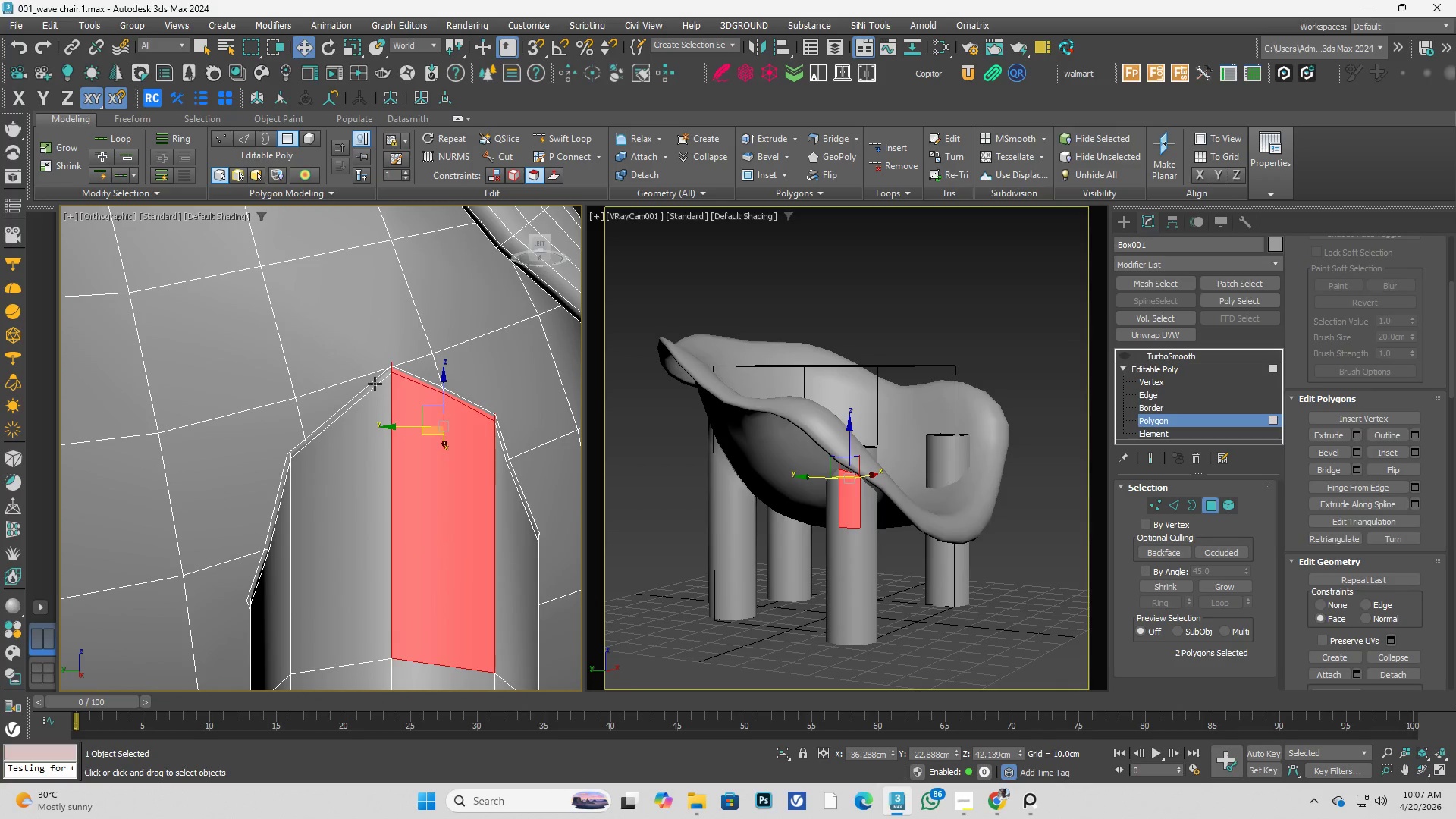 
scroll: coordinate [369, 413], scroll_direction: up, amount: 6.0
 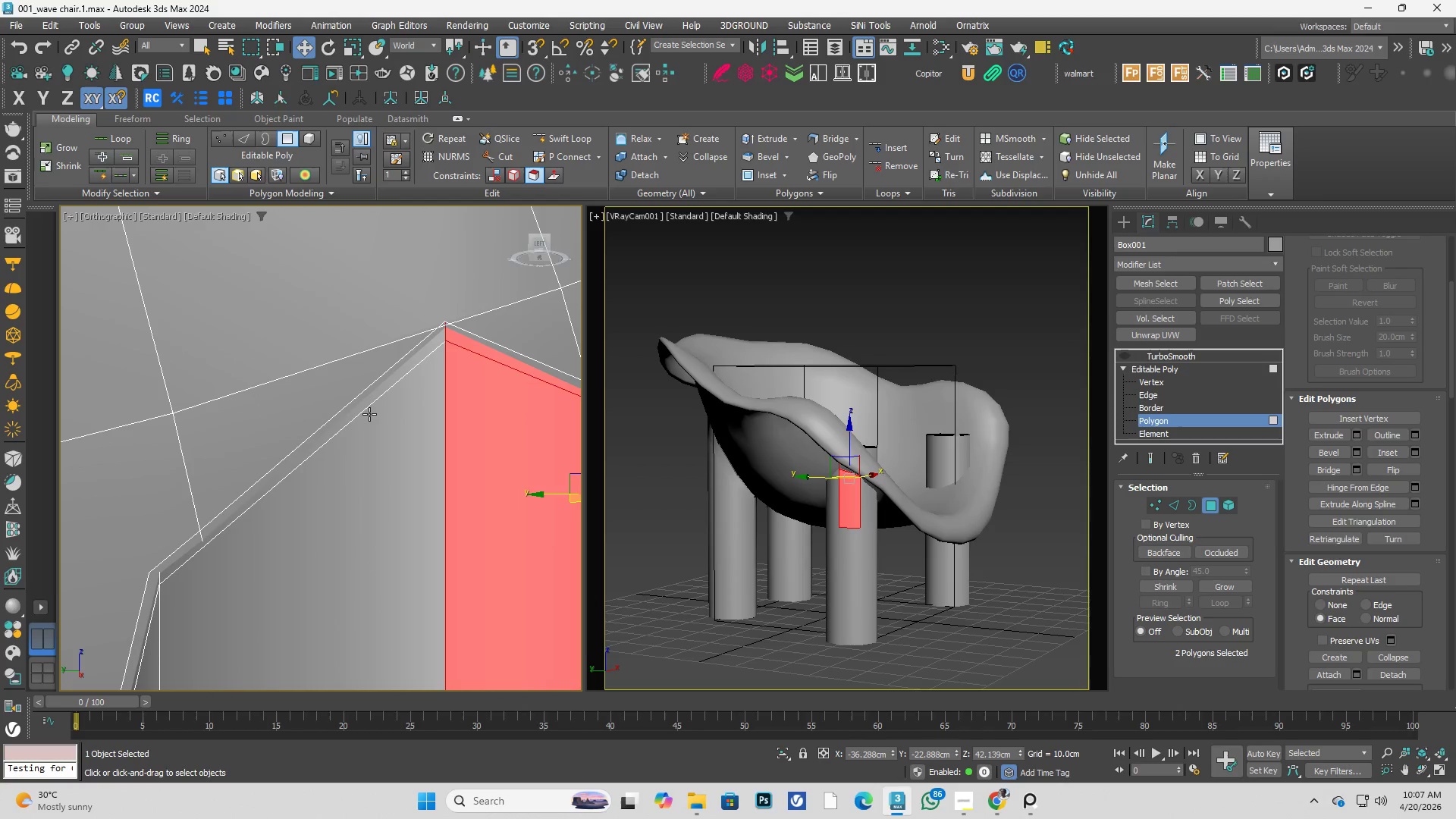 
key(2)
 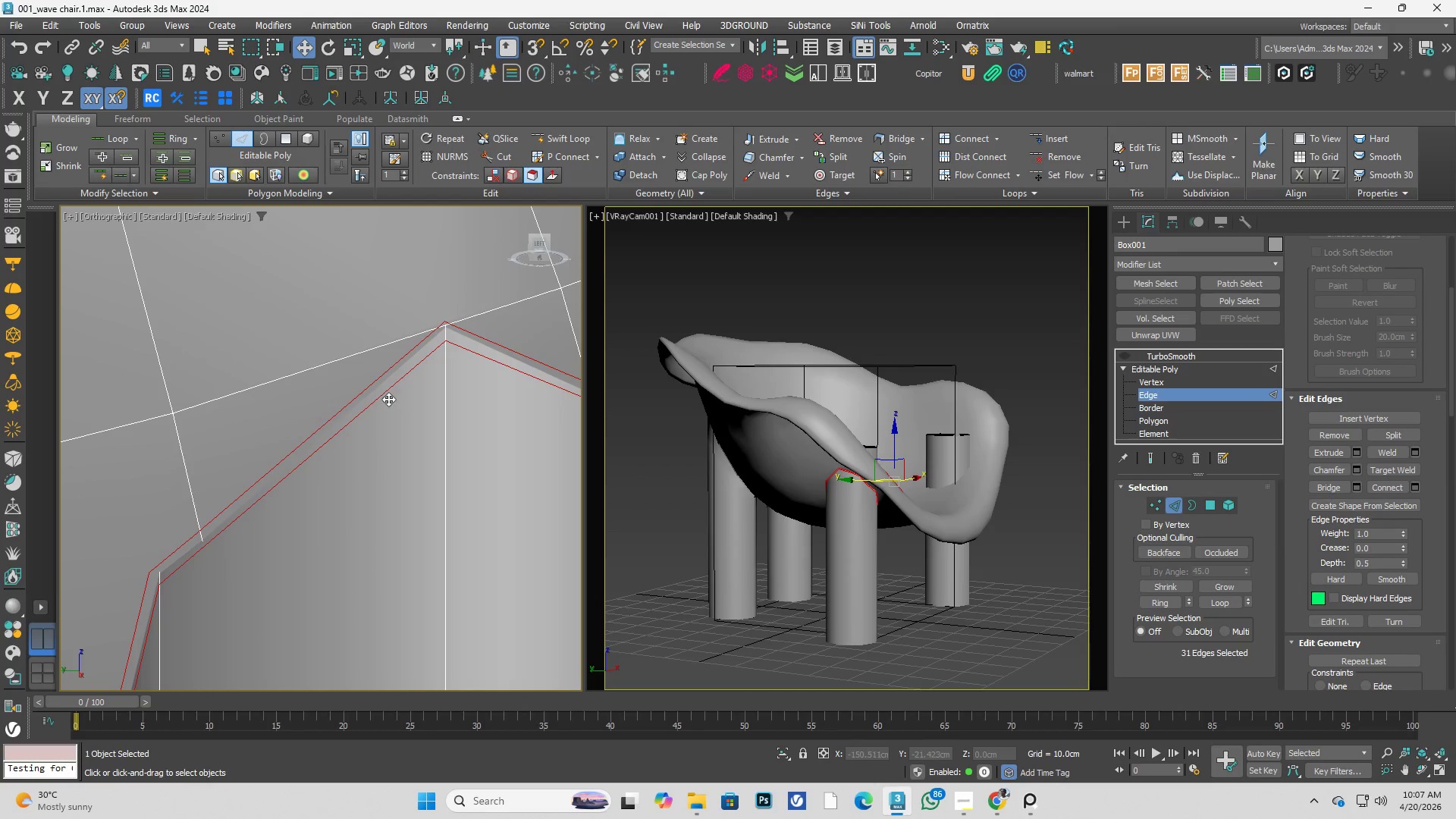 
right_click([391, 394])
 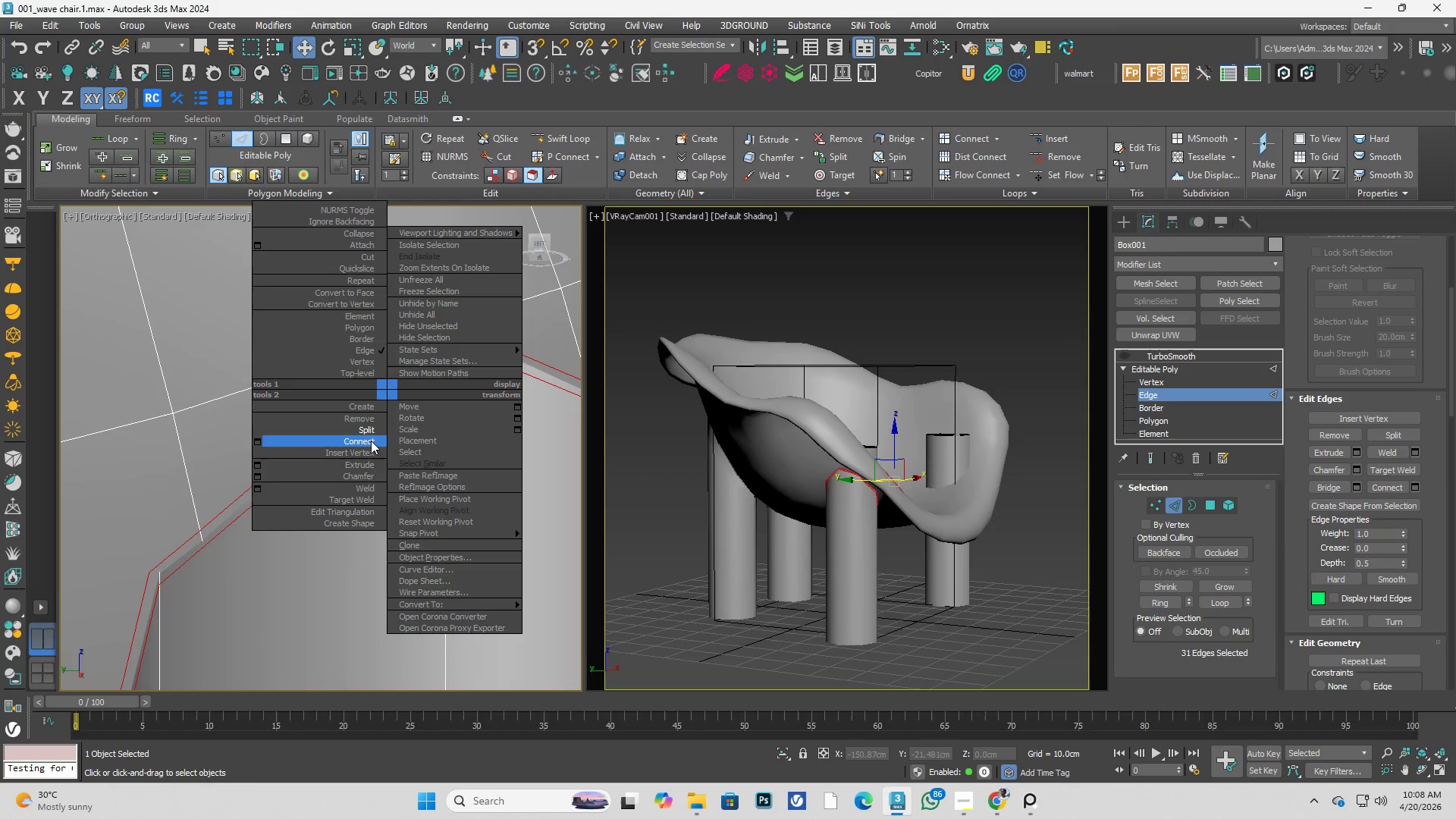 
left_click([369, 427])
 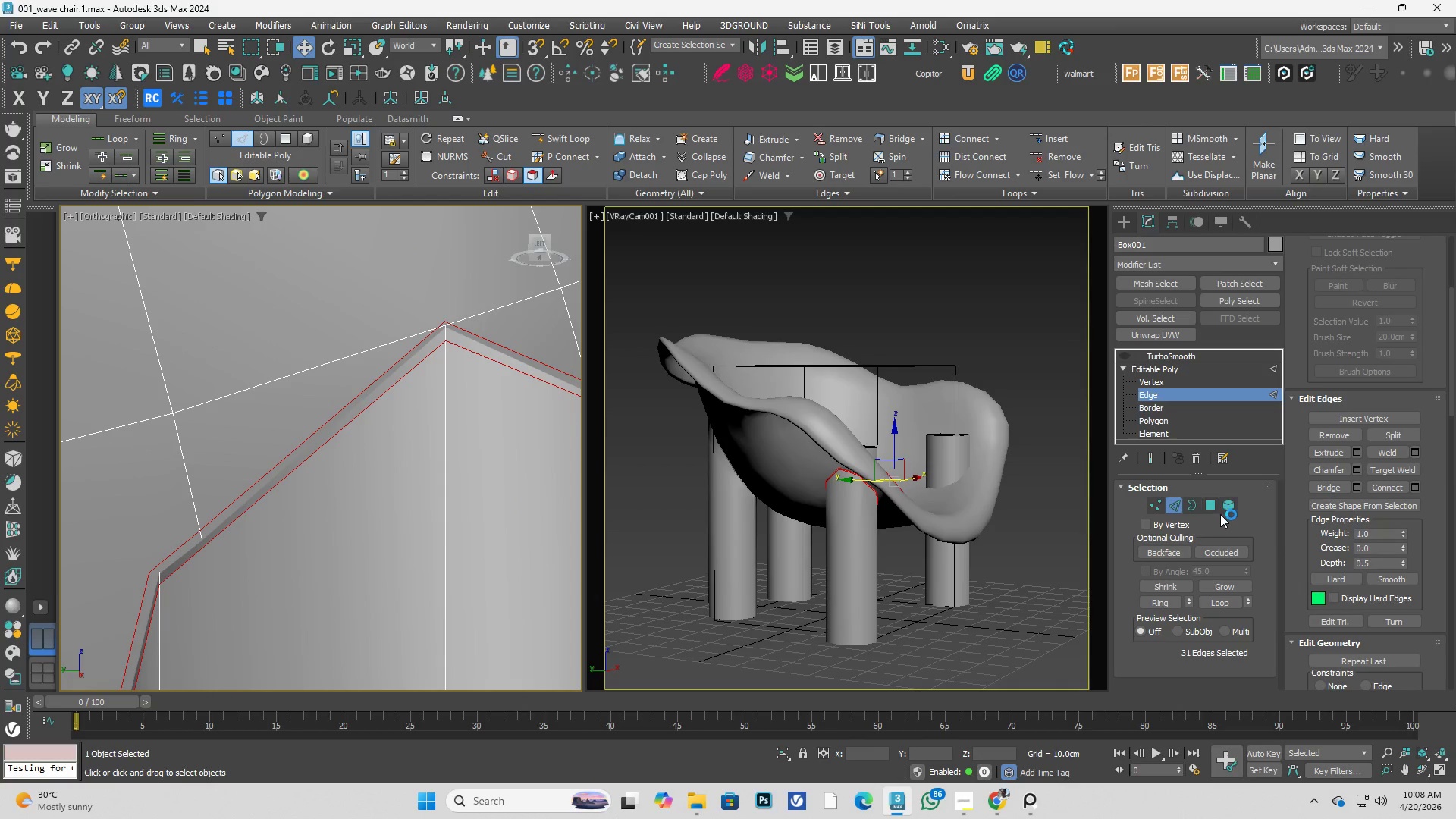 
left_click([1222, 510])
 